 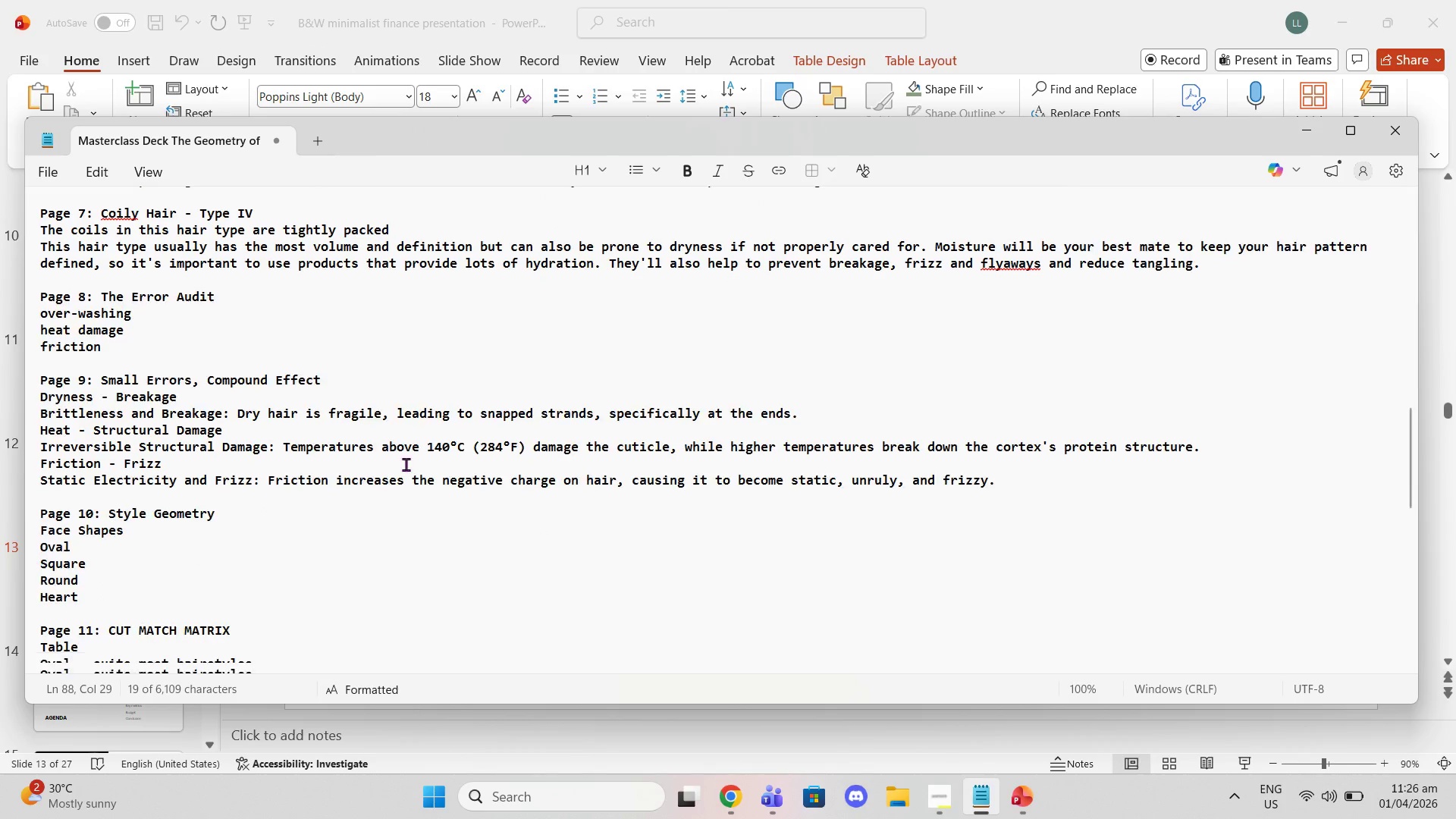 
scroll: coordinate [410, 485], scroll_direction: down, amount: 5.0
 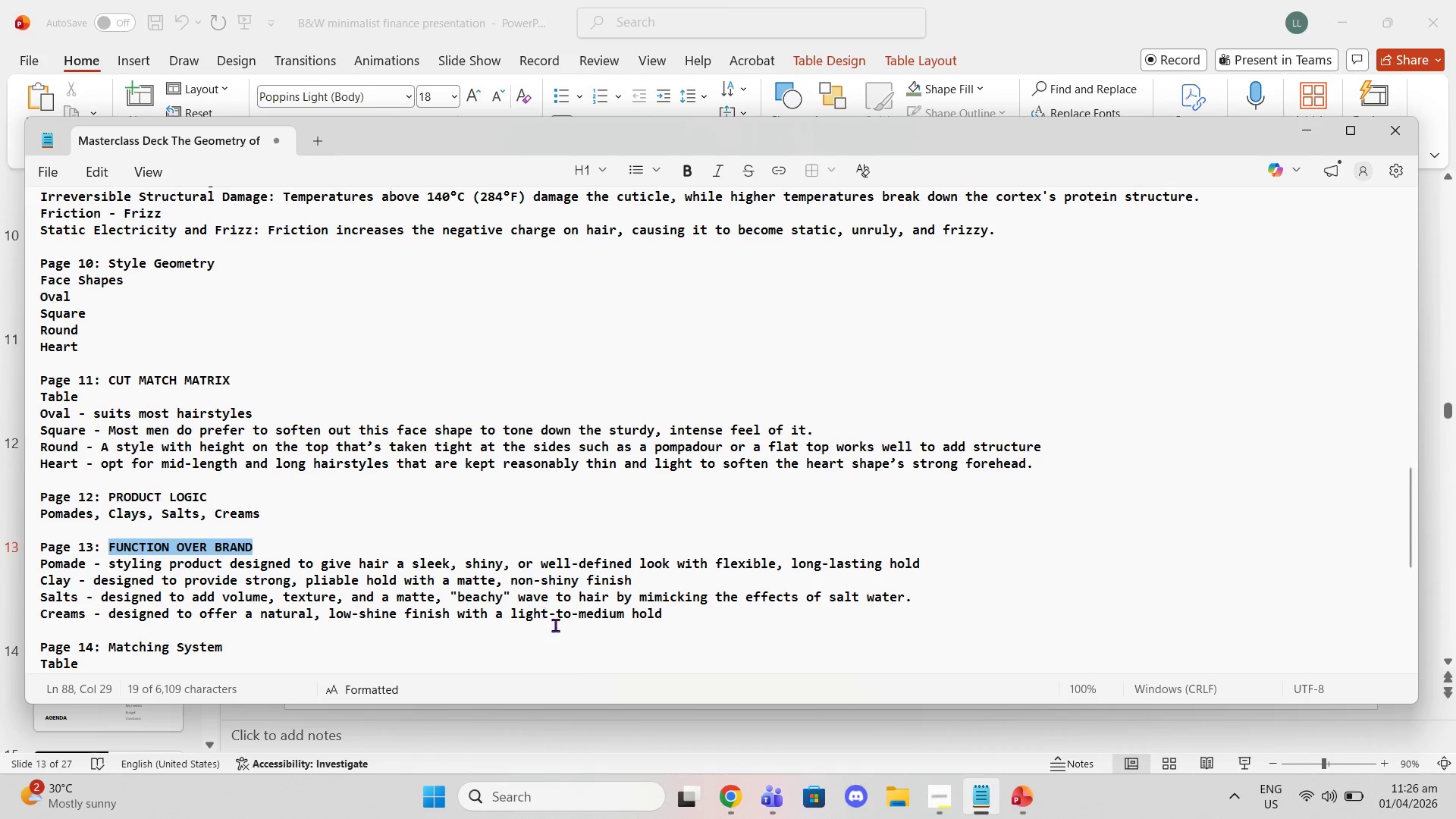 
left_click([616, 726])
 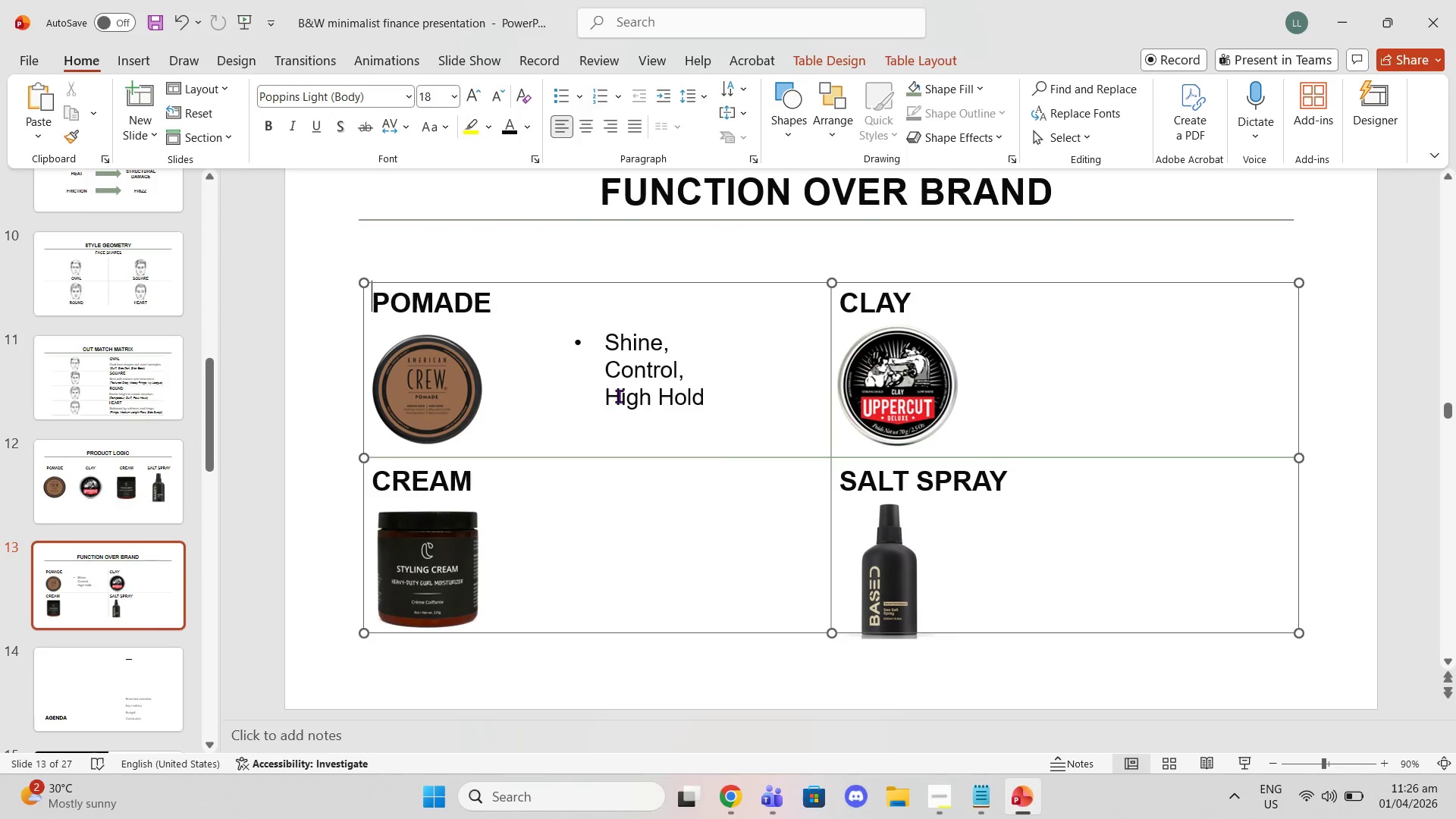 
left_click([619, 395])
 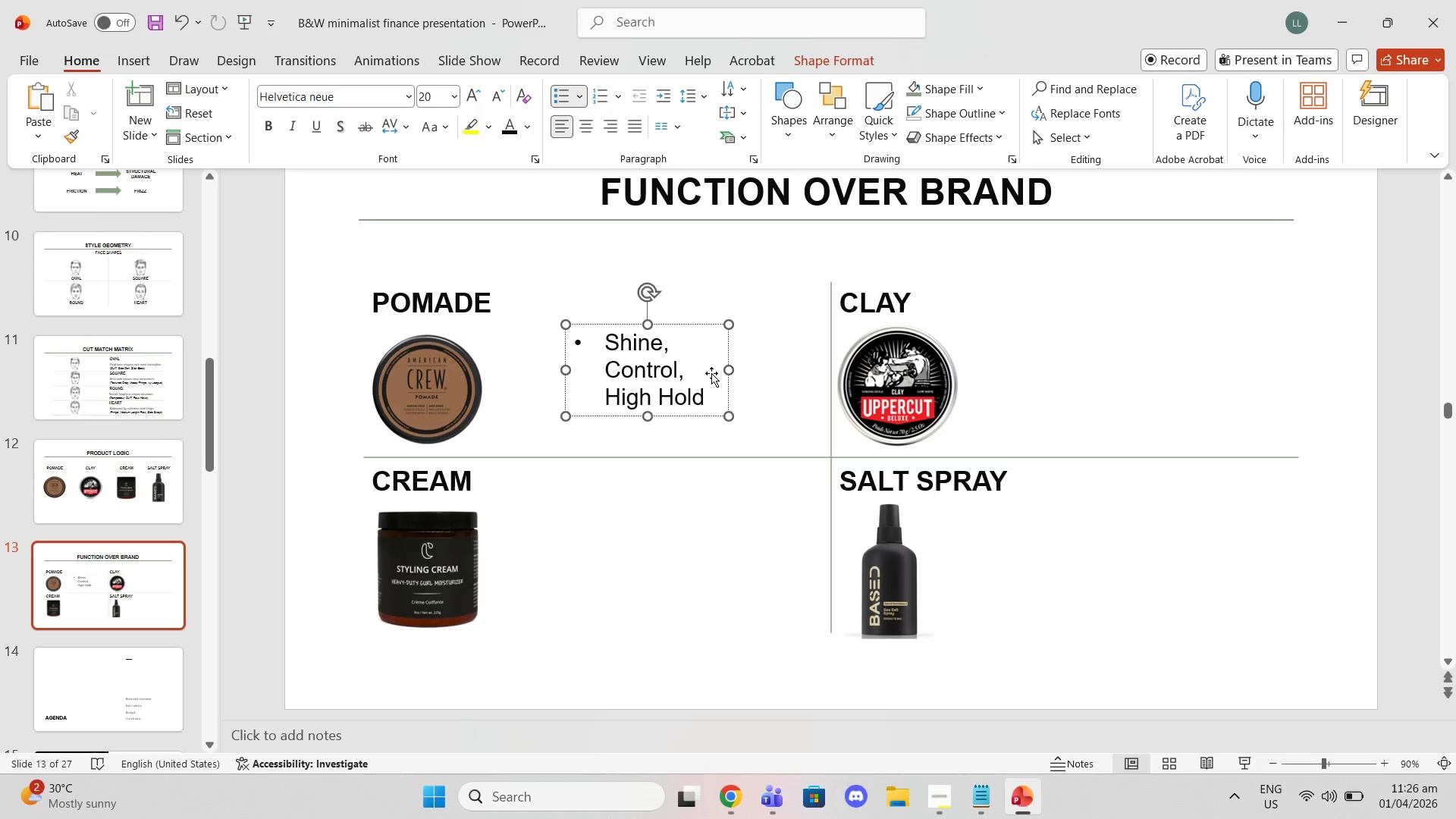 
left_click_drag(start_coordinate=[729, 367], to_coordinate=[811, 360])
 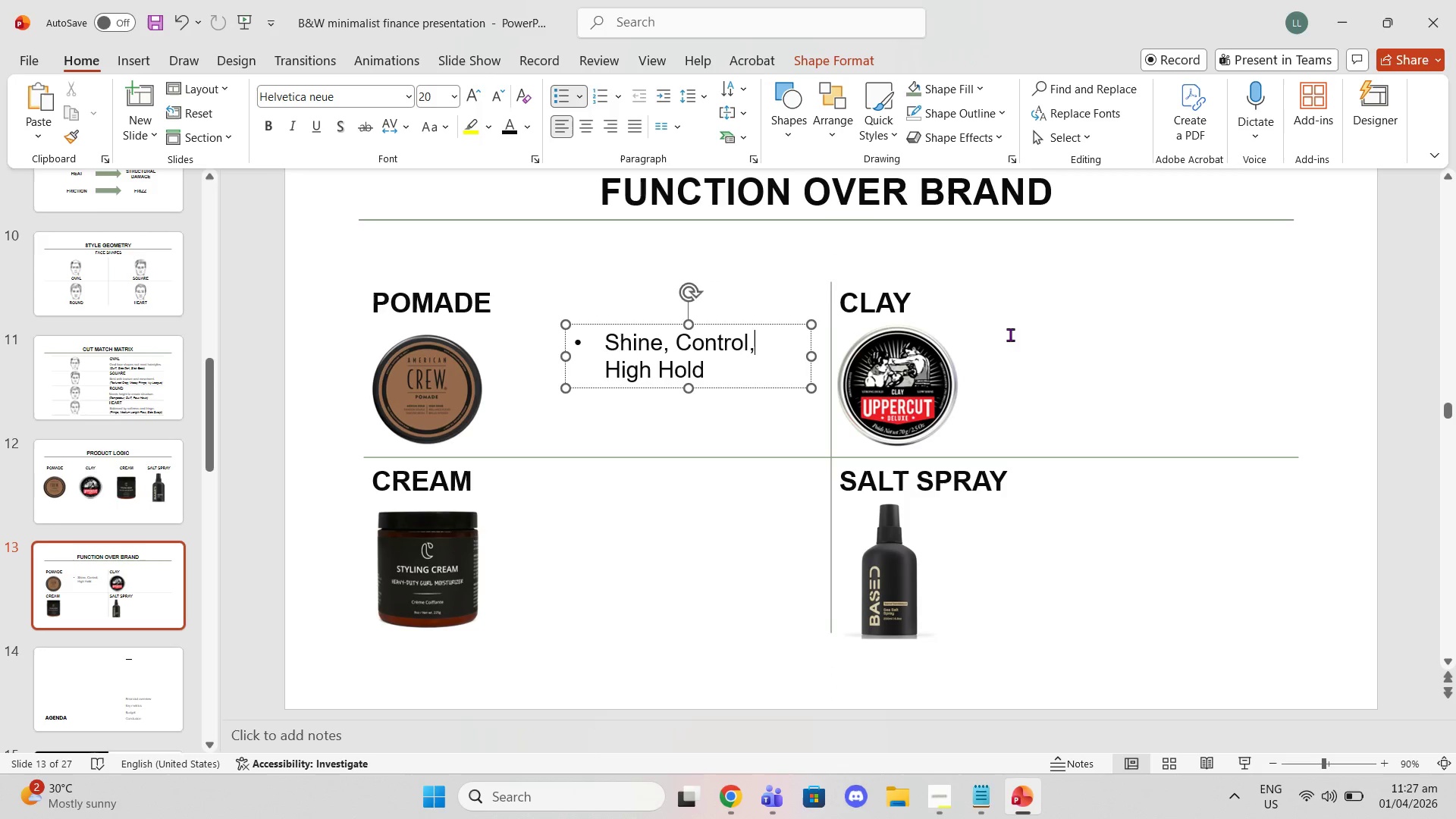 
type( and)
 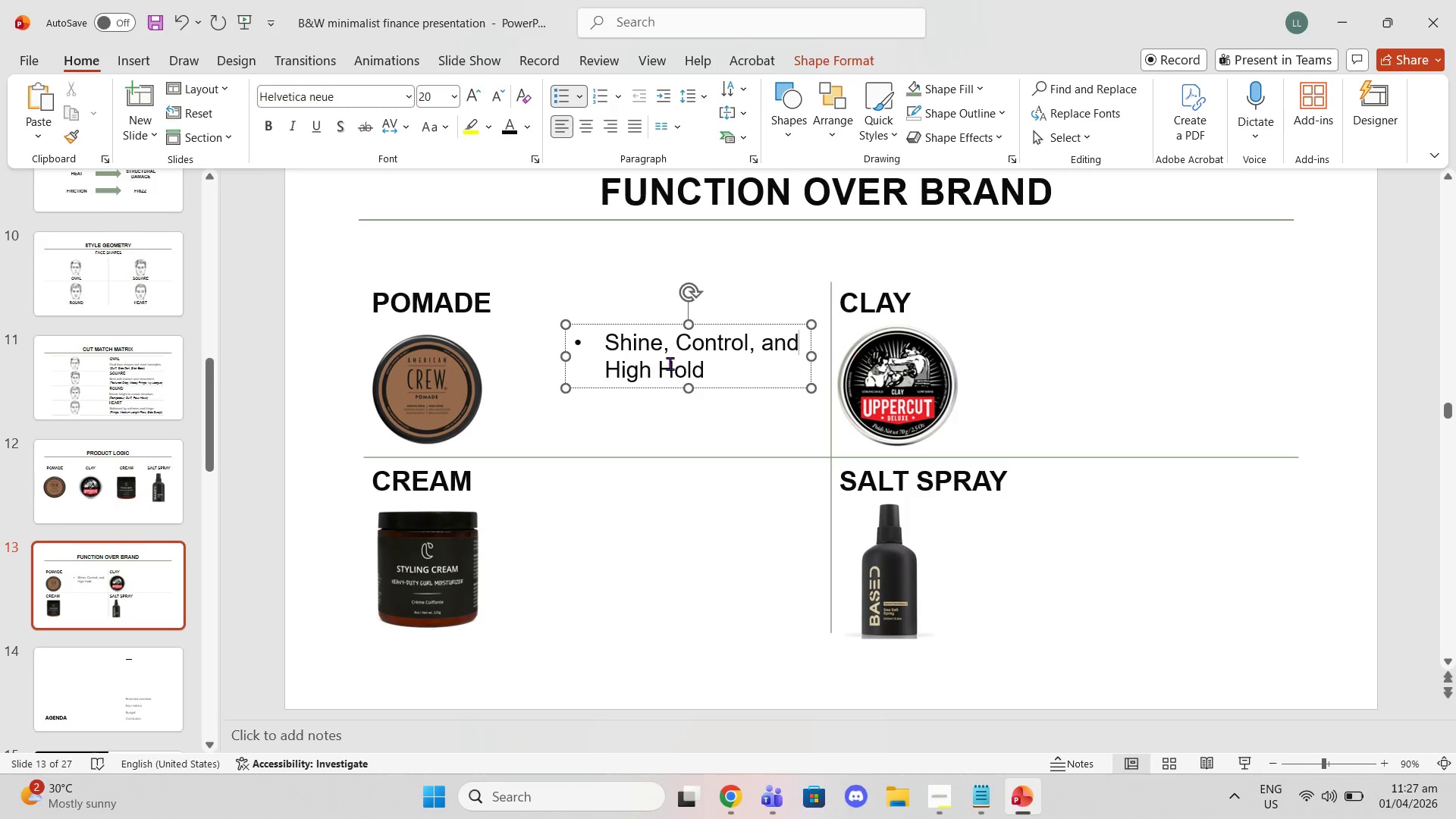 
double_click([626, 375])
 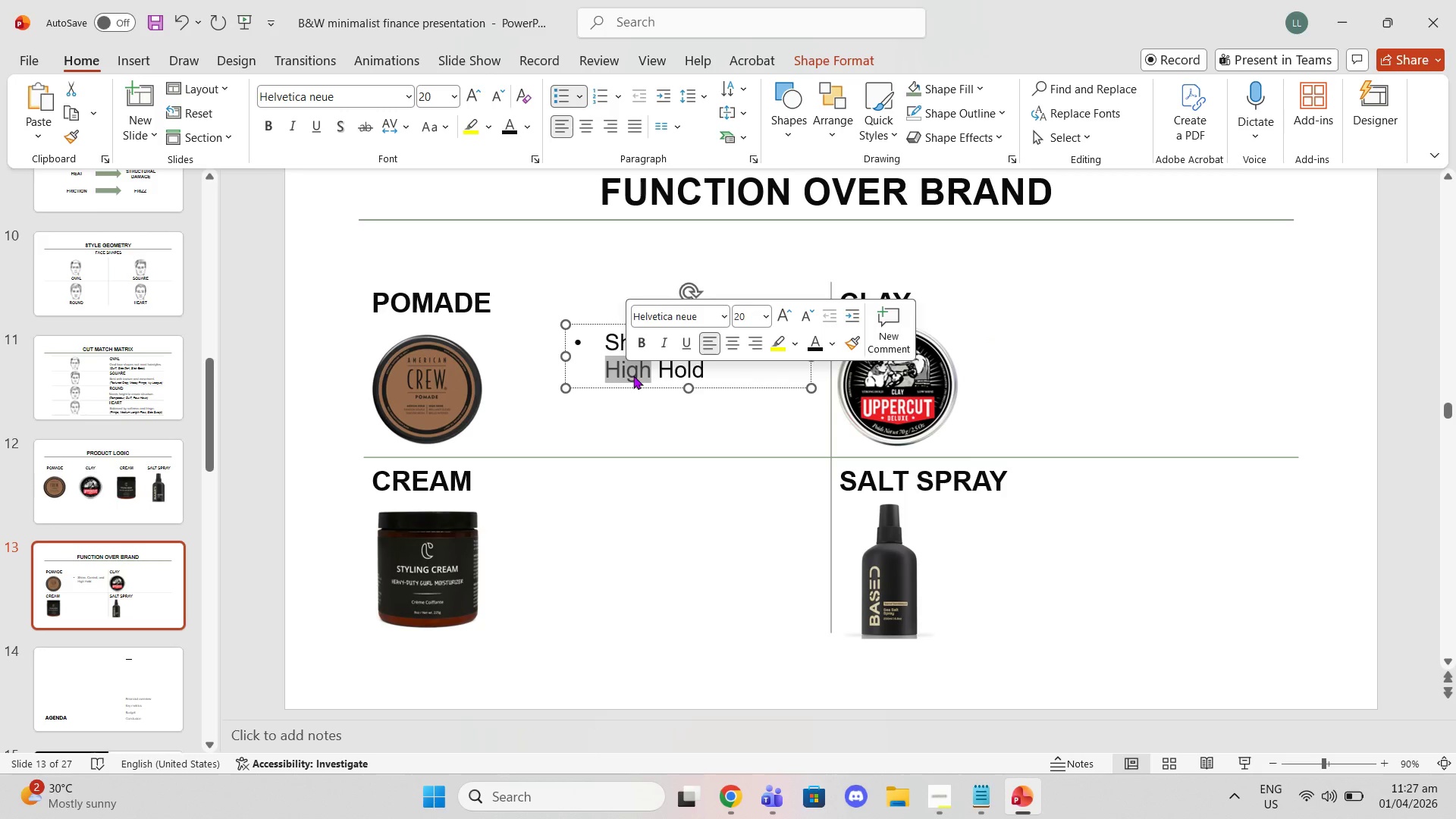 
type(Felxible)
 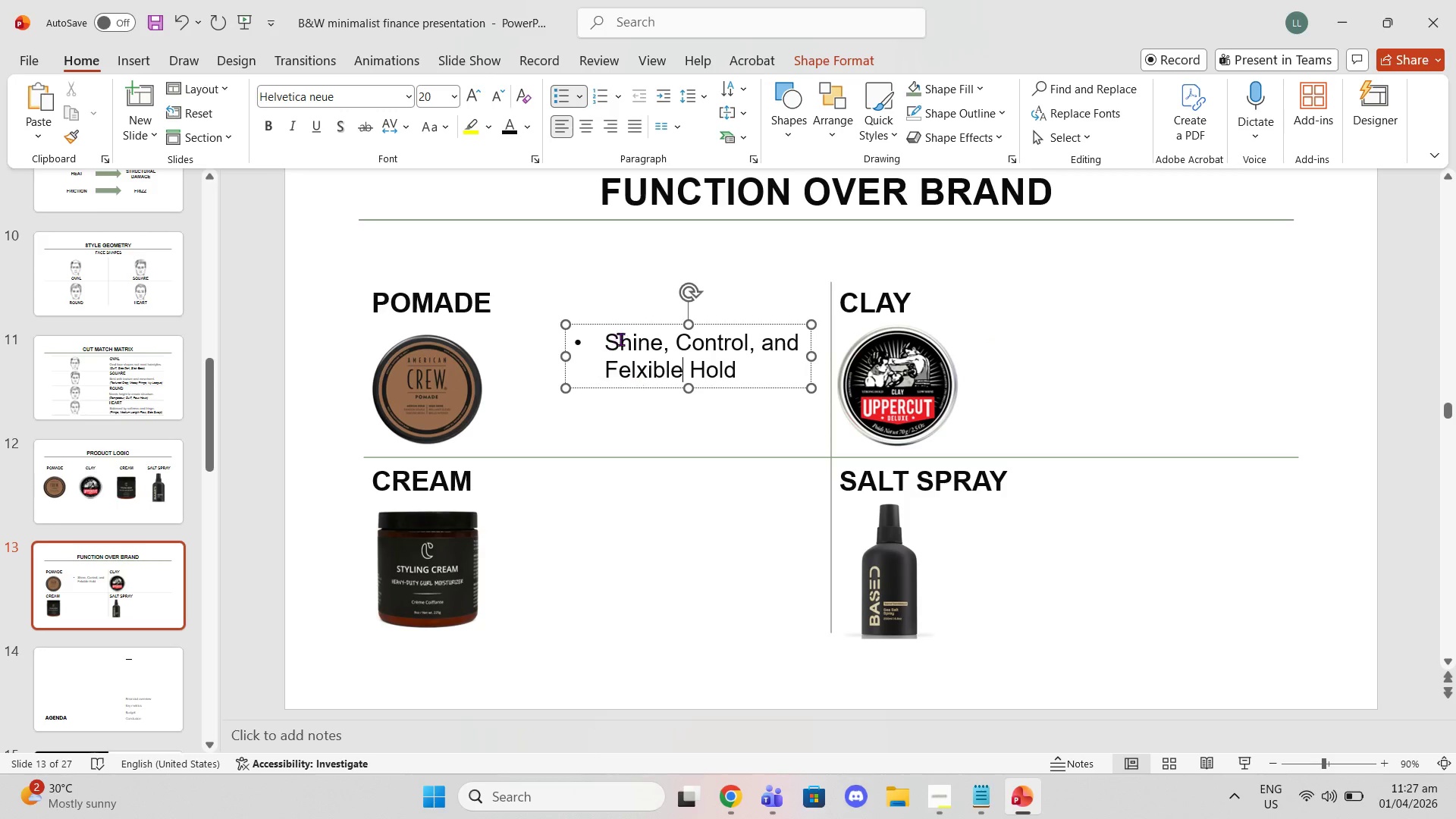 
left_click_drag(start_coordinate=[676, 403], to_coordinate=[670, 398])
 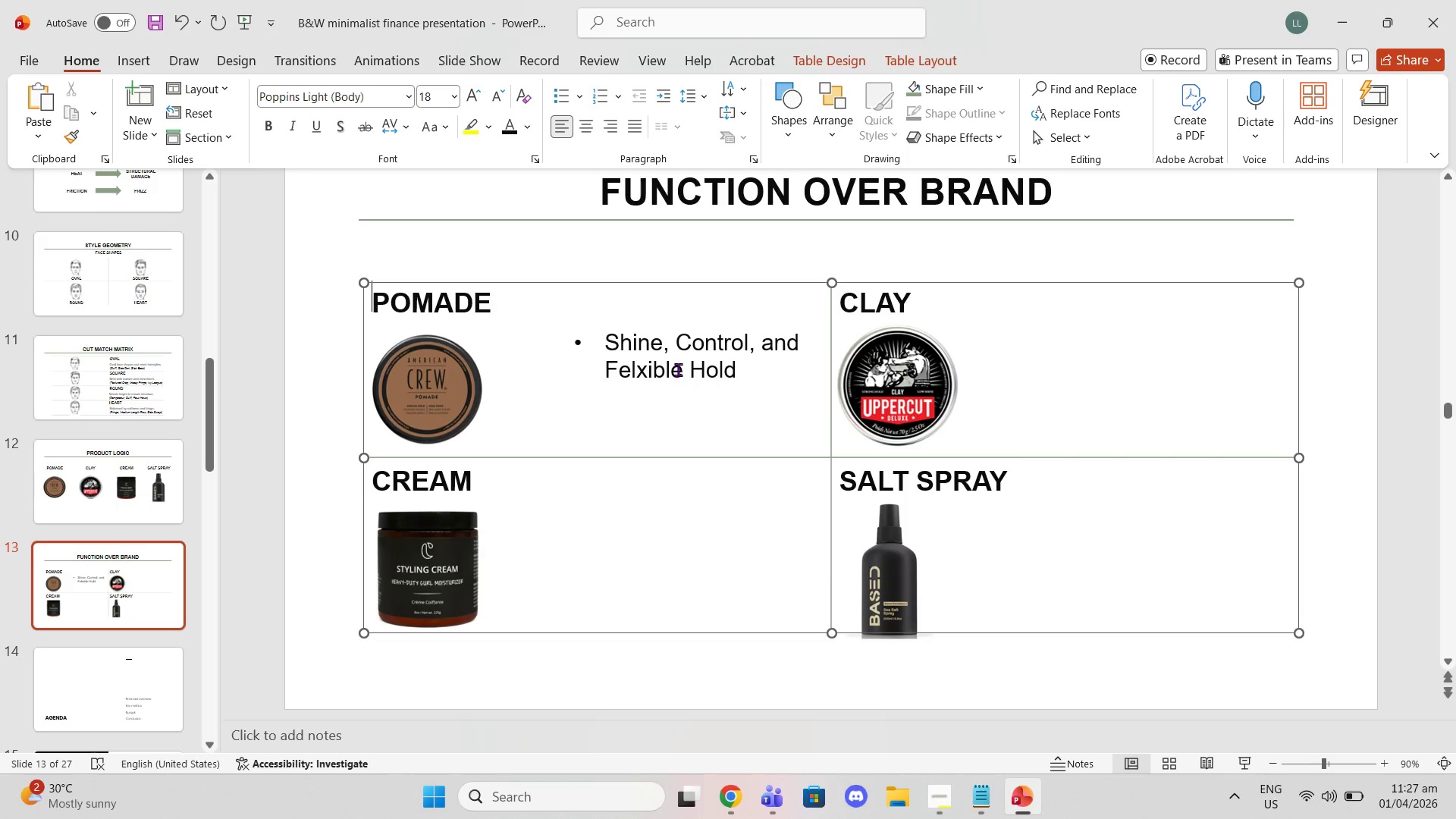 
left_click([678, 369])
 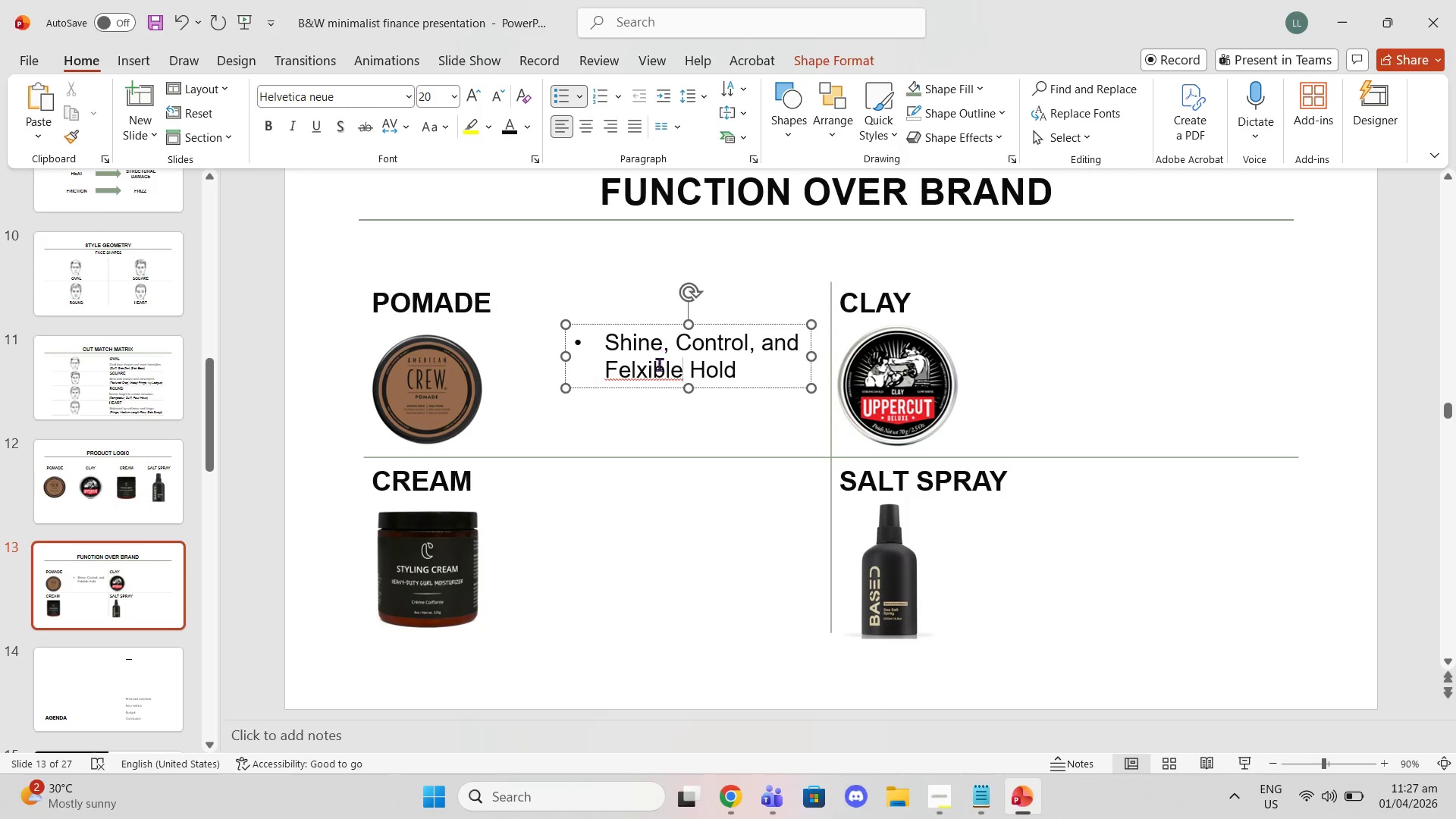 
left_click([639, 375])
 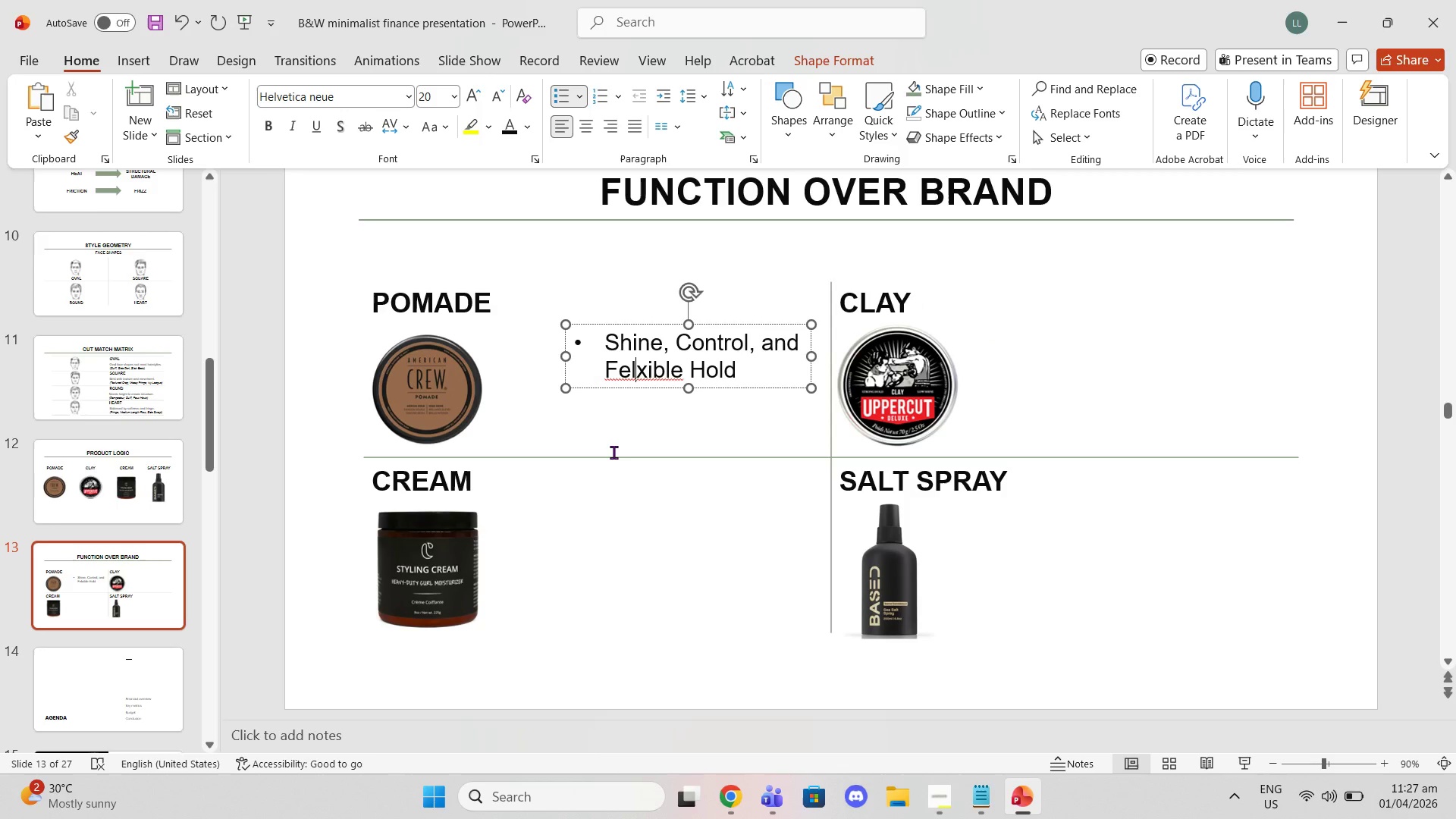 
key(Backspace)
key(Backspace)
type(le)
 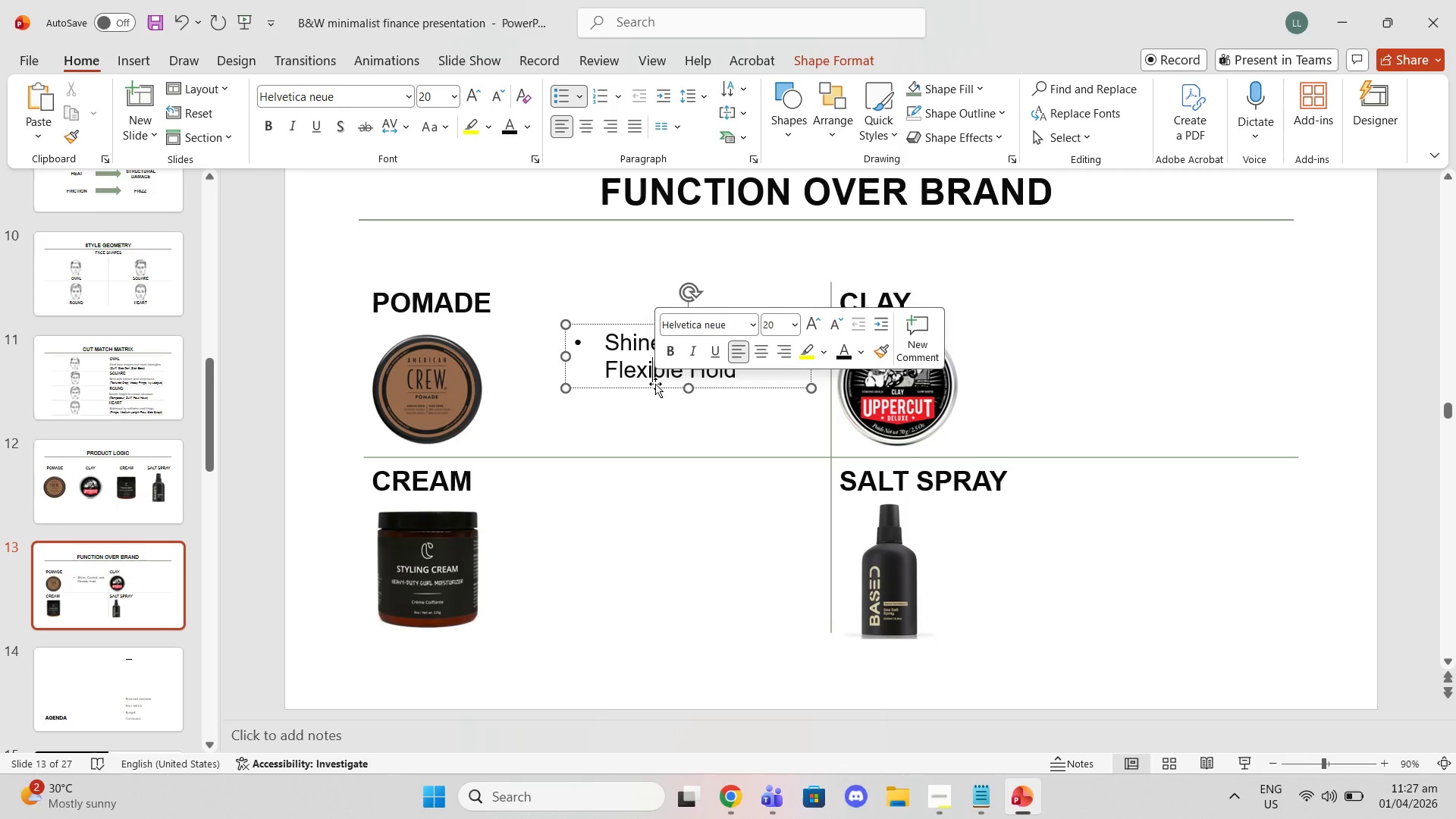 
key(Control+C)
 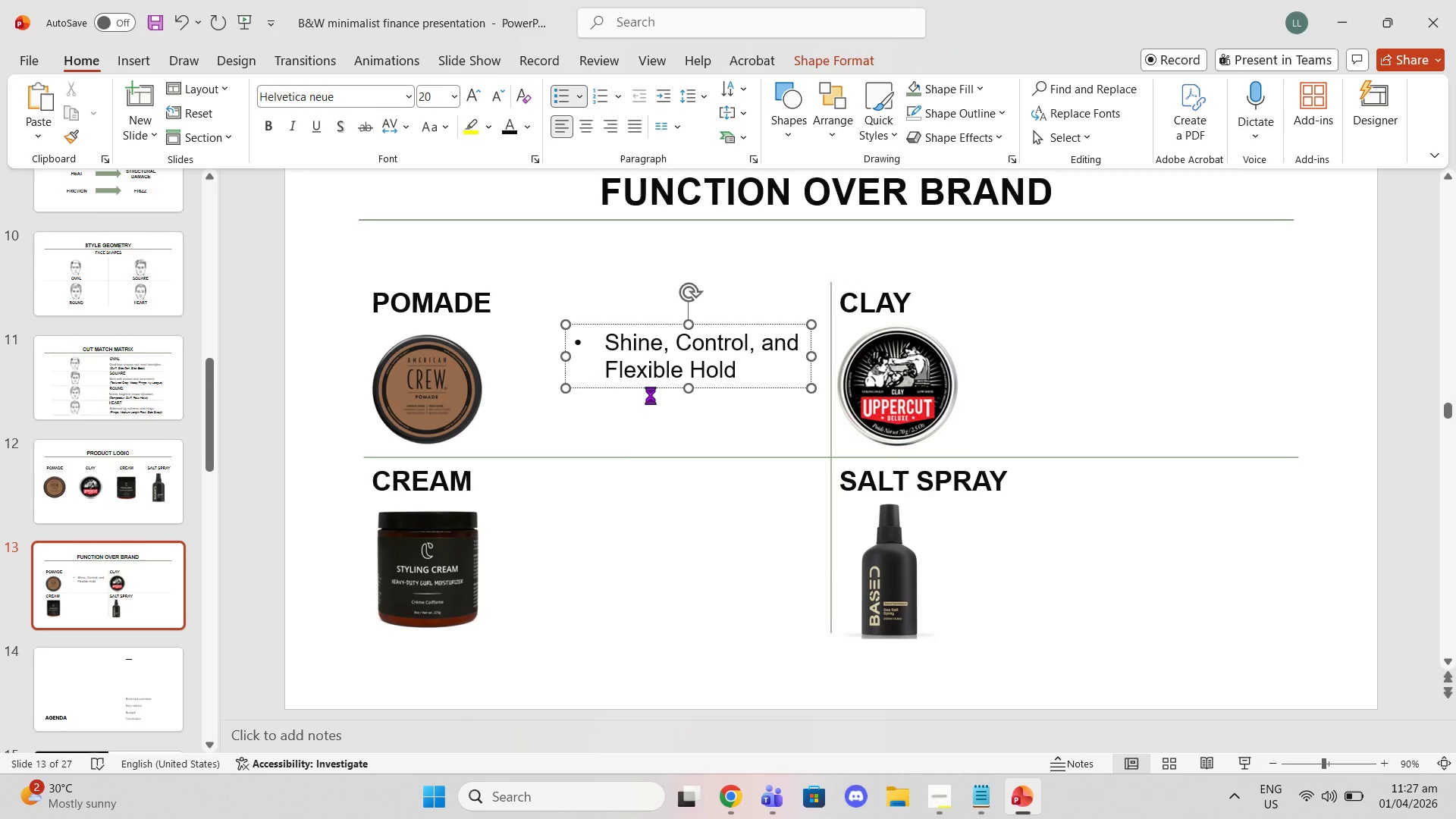 
key(Control+ControlLeft)
 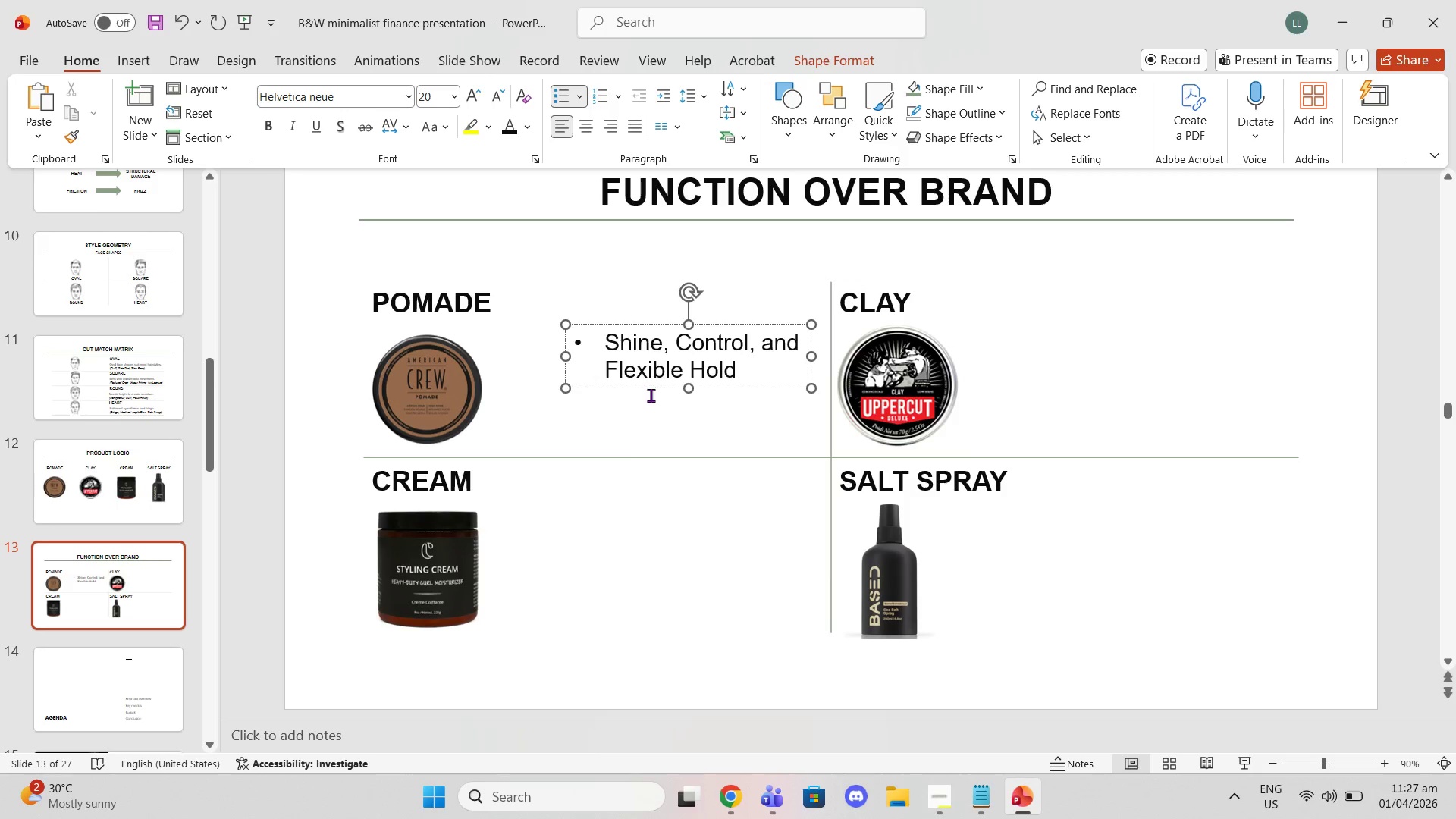 
key(Control+V)
 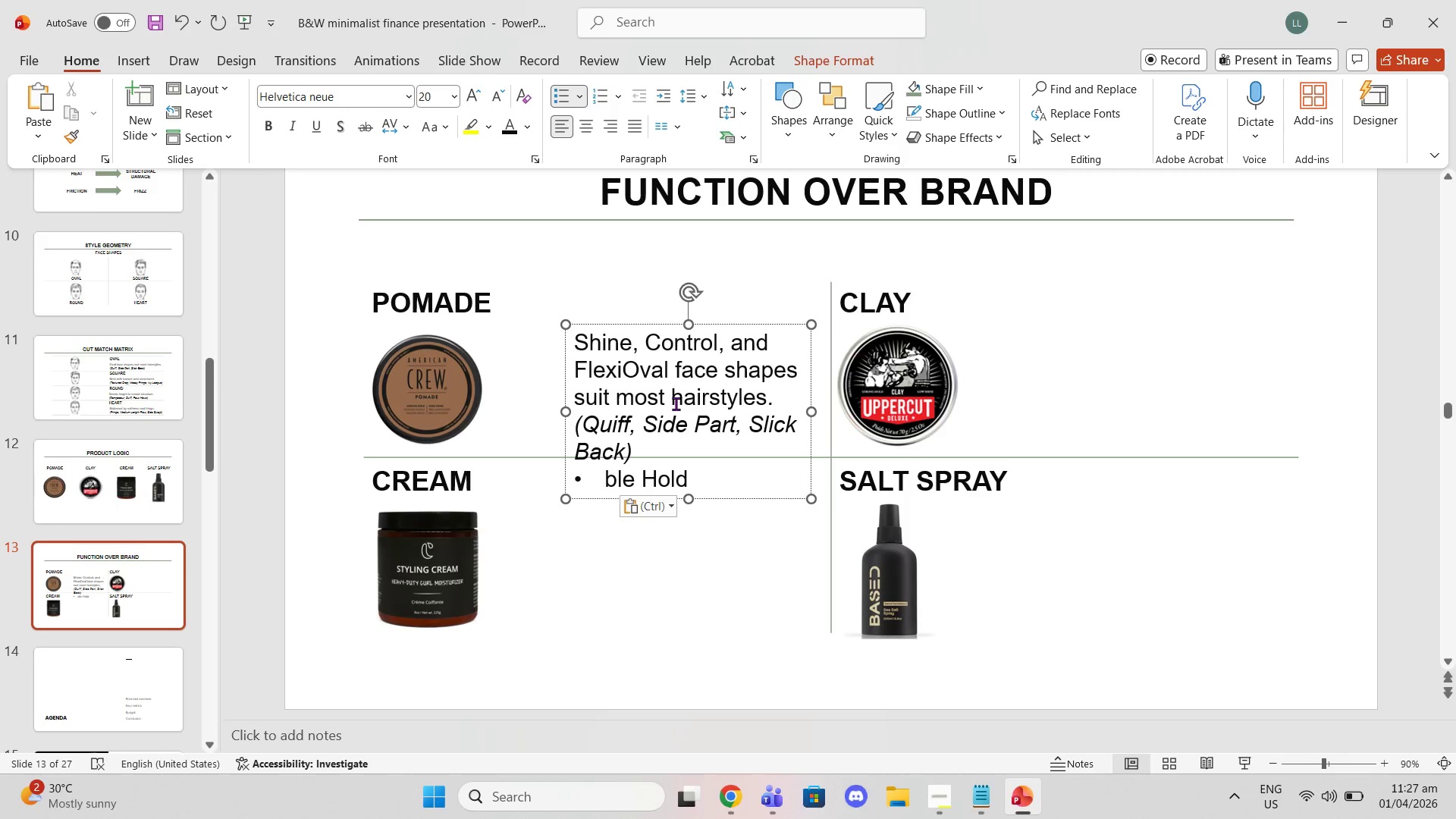 
key(Control+ControlLeft)
 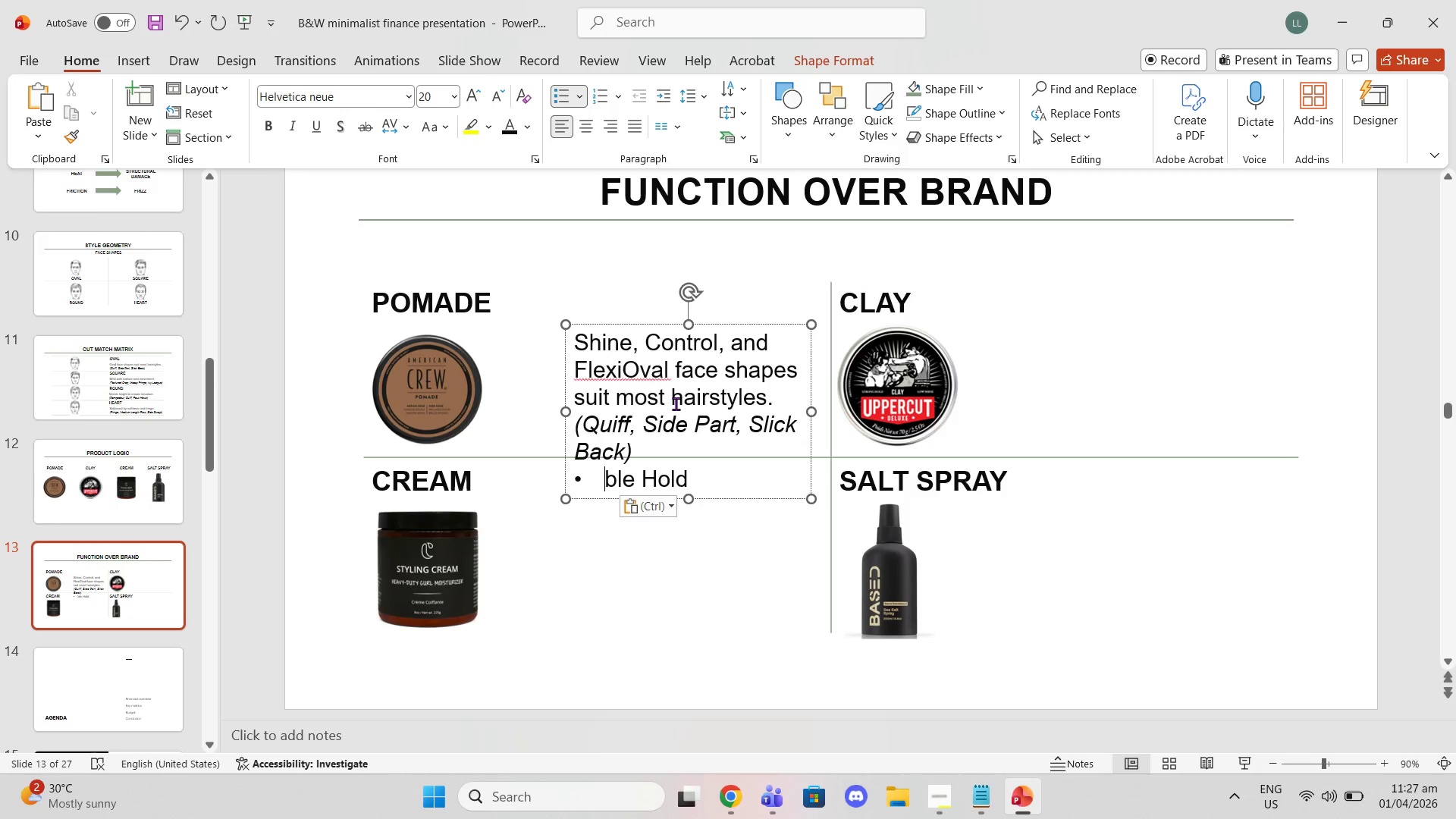 
key(Control+Z)
 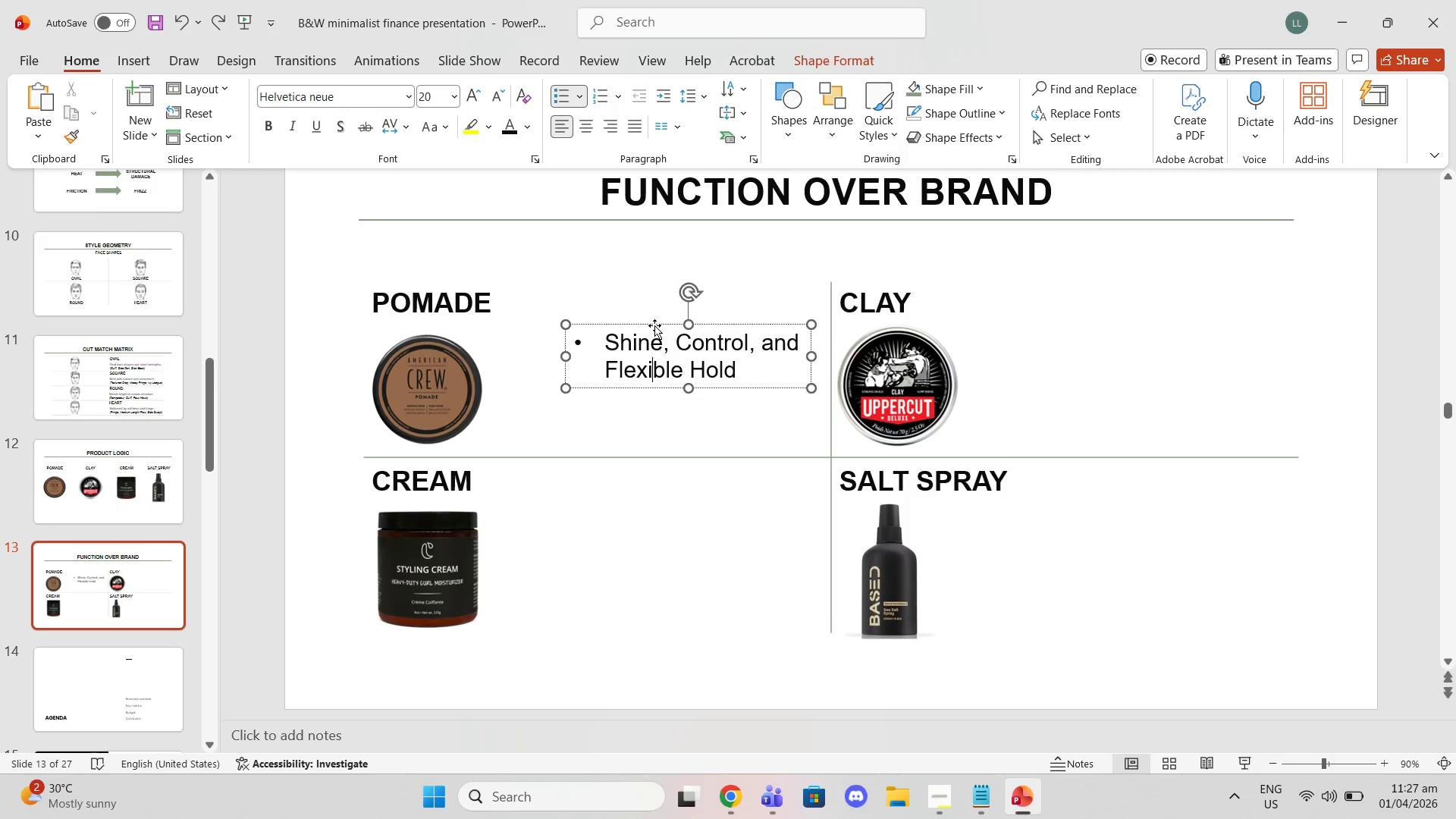 
left_click([652, 325])
 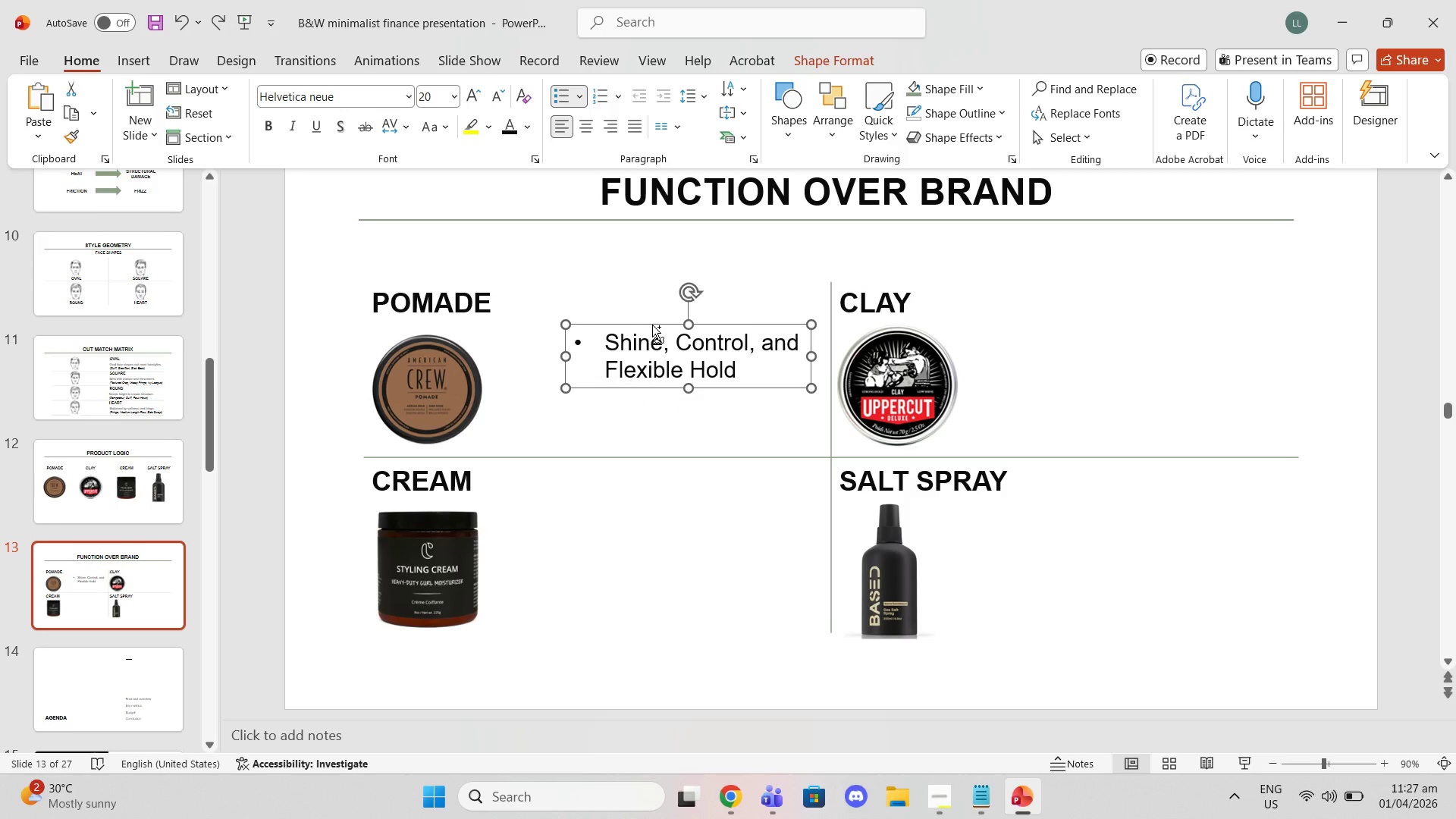 
key(Control+C)
 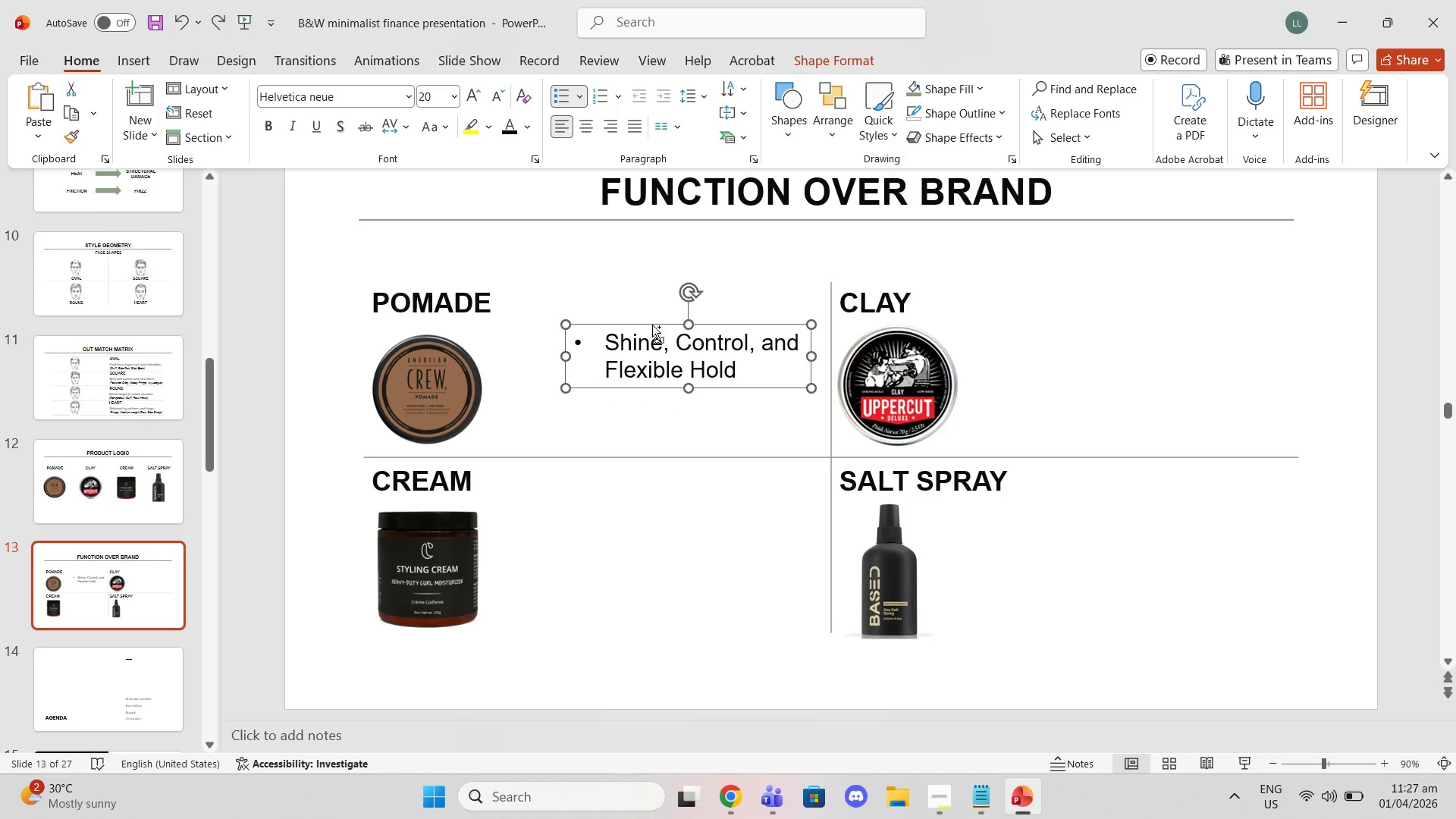 
key(Control+ControlLeft)
 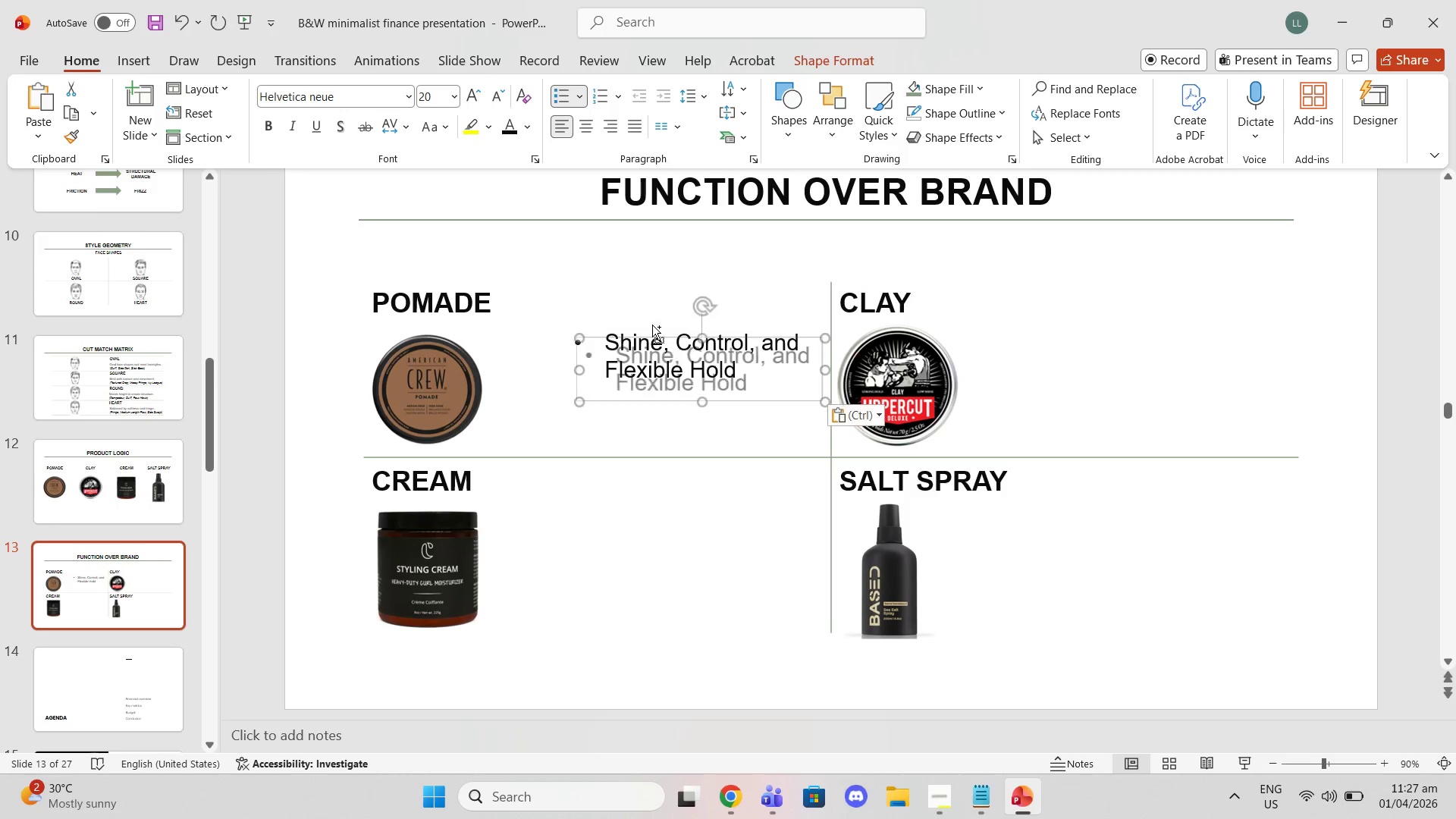 
key(Control+V)
 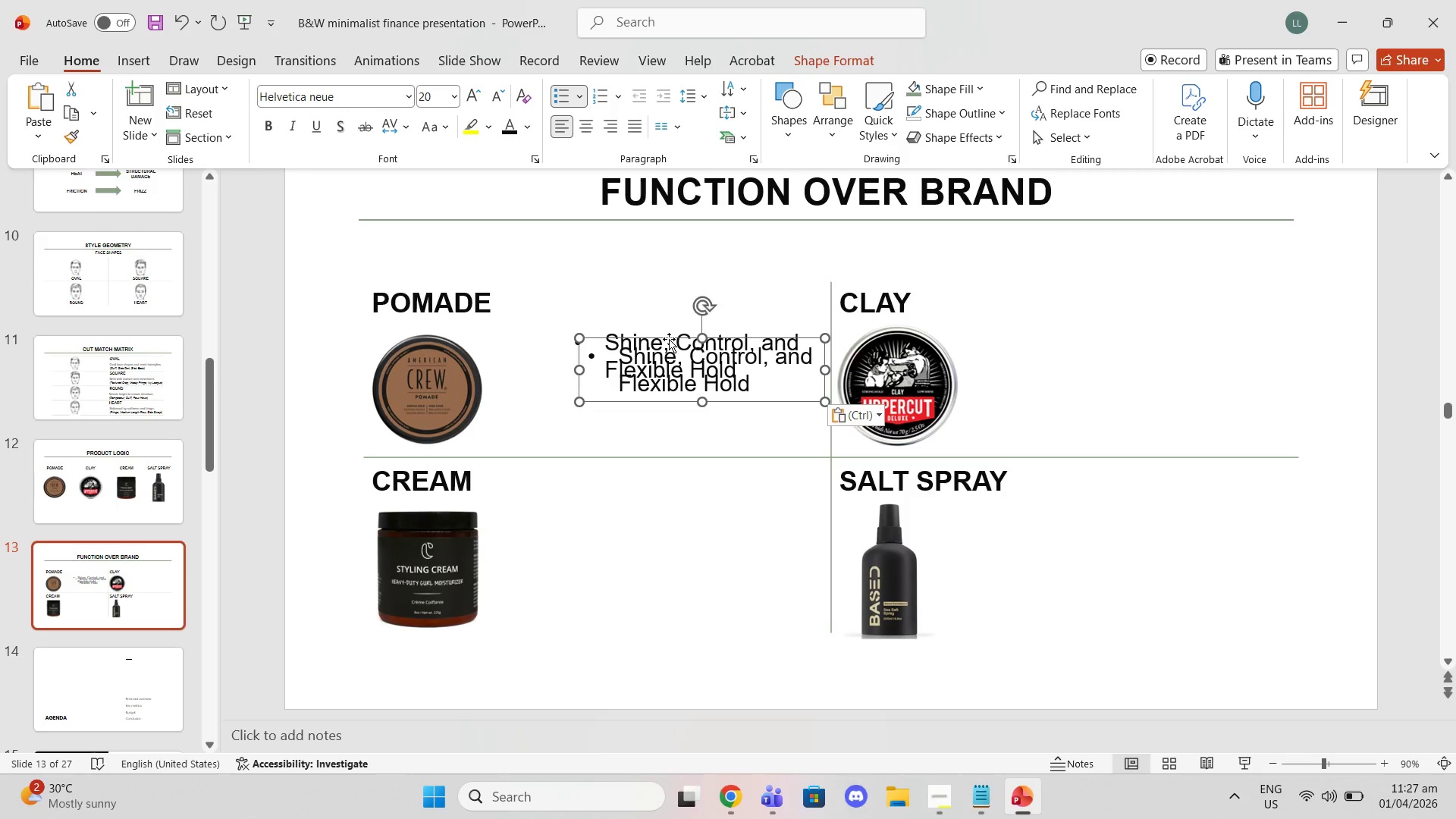 
left_click_drag(start_coordinate=[669, 340], to_coordinate=[1128, 330])
 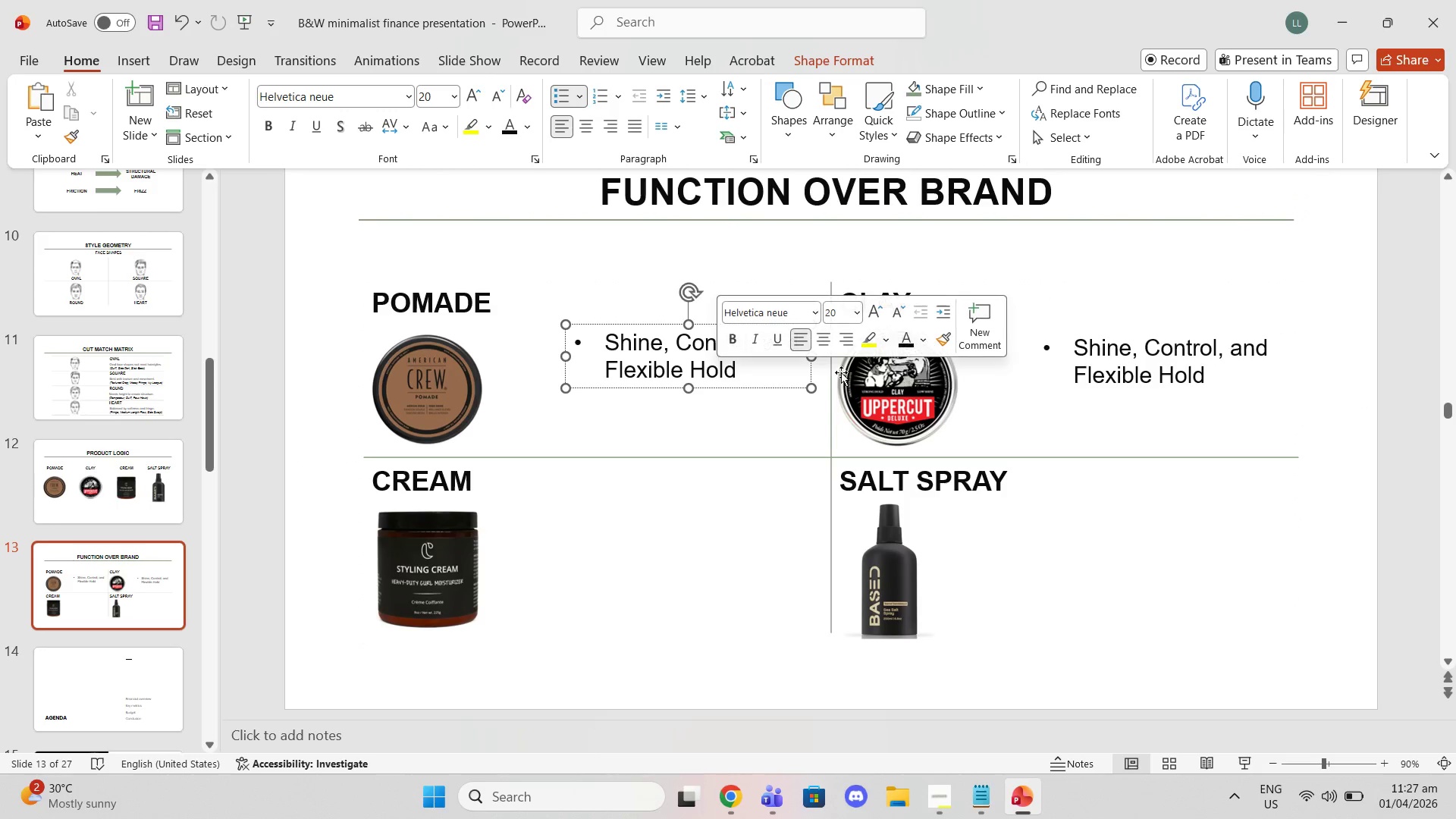 
left_click([820, 372])
 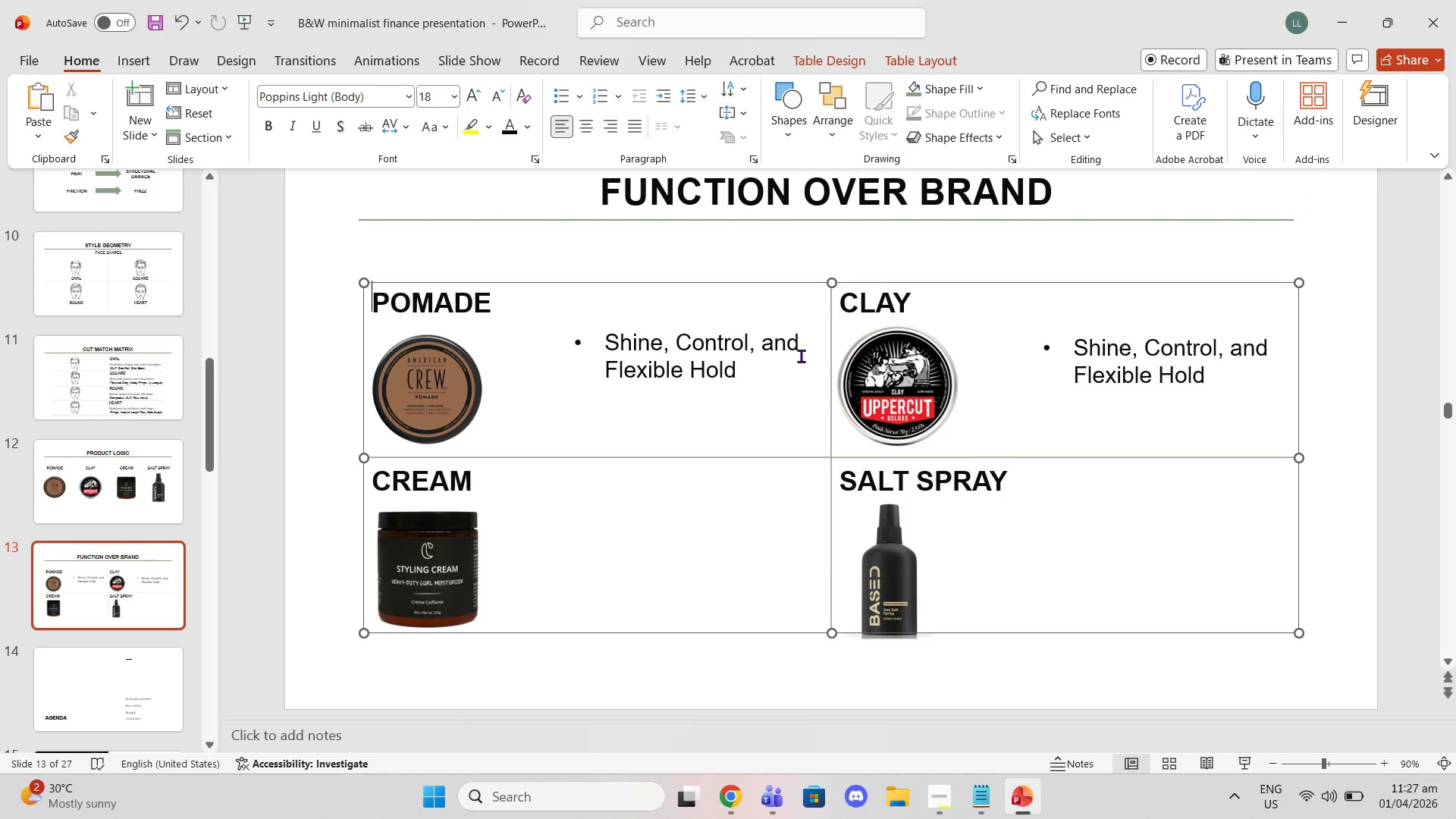 
left_click([801, 356])
 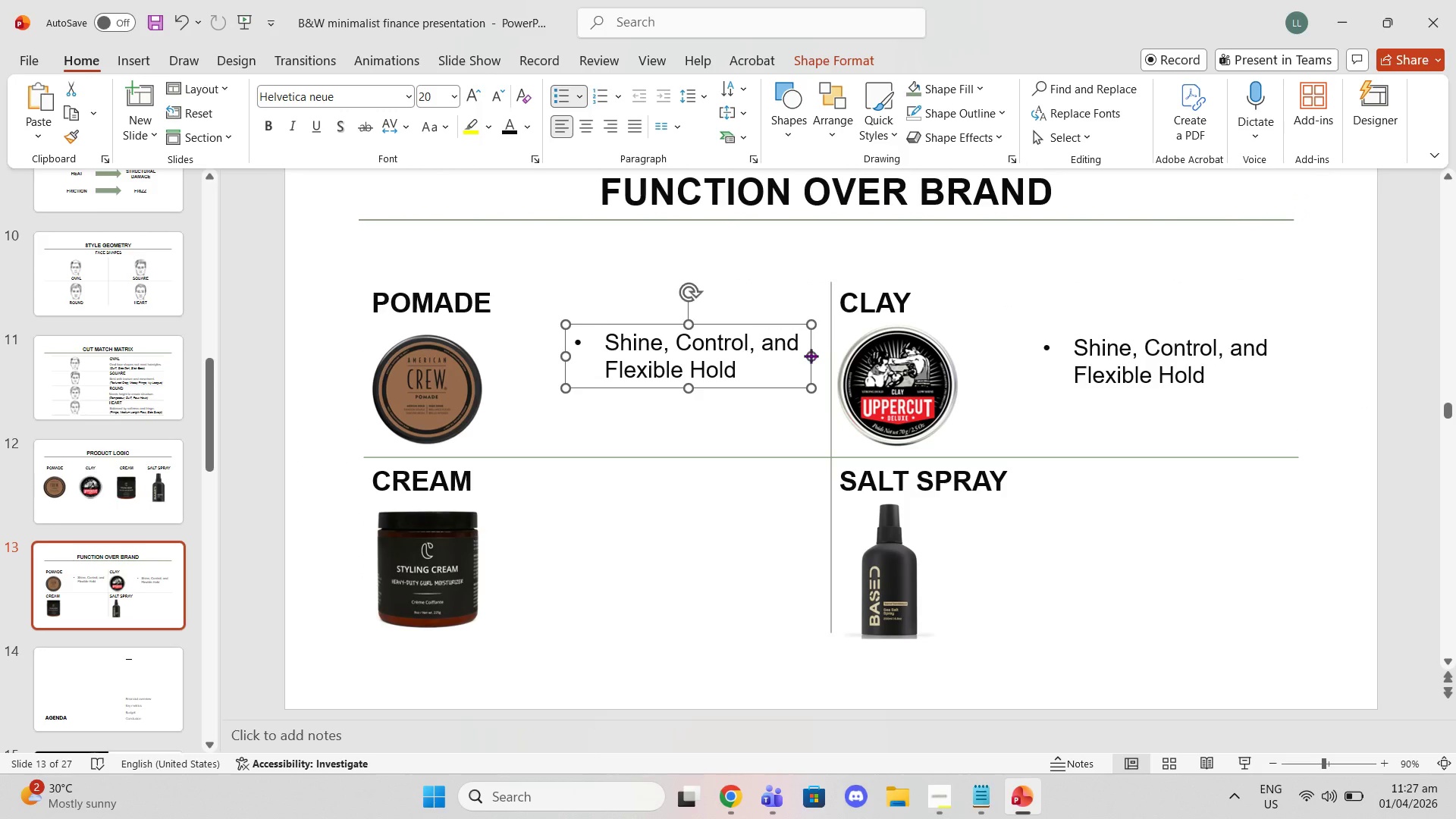 
left_click_drag(start_coordinate=[809, 356], to_coordinate=[829, 359])
 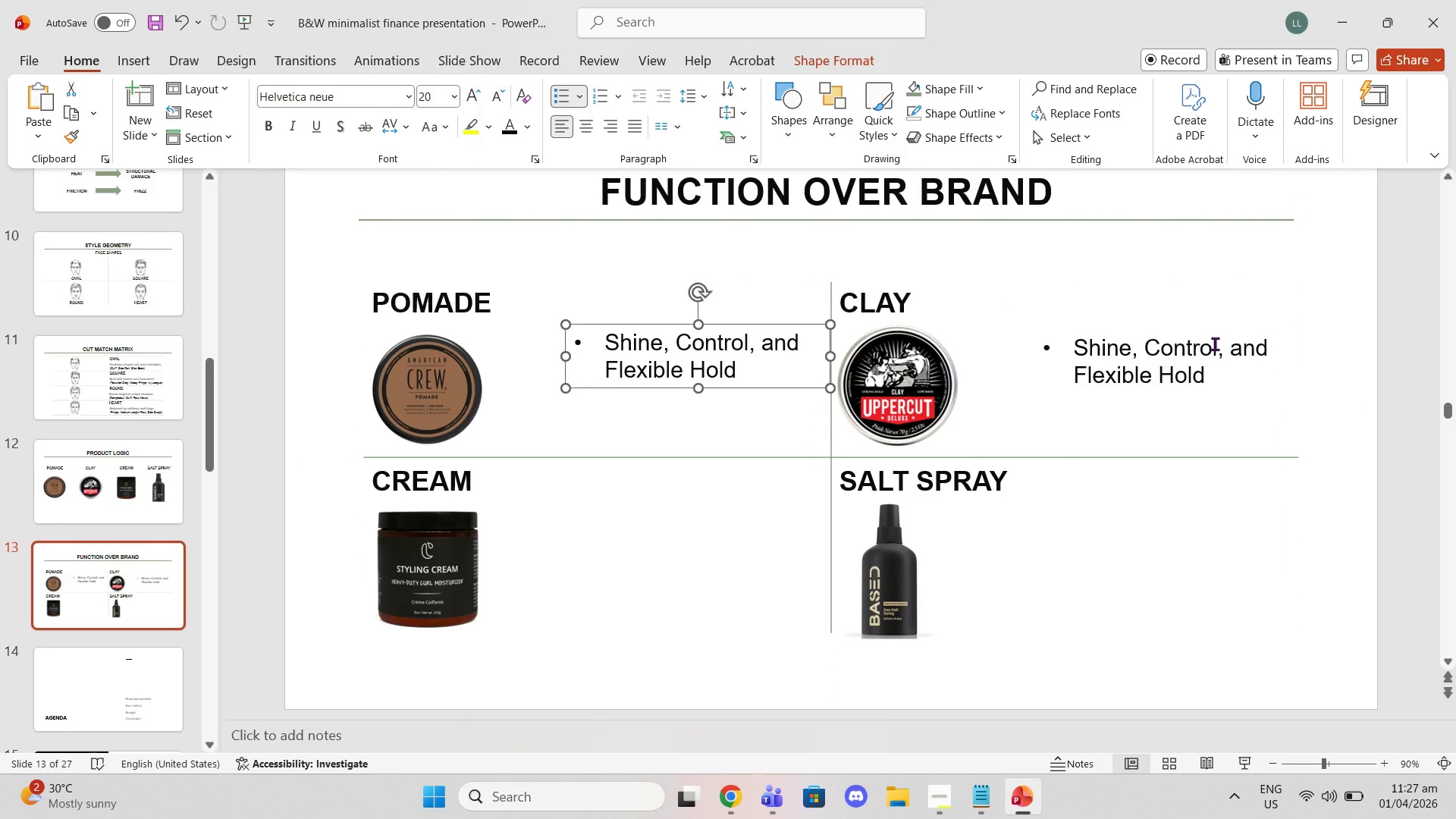 
left_click([1215, 344])
 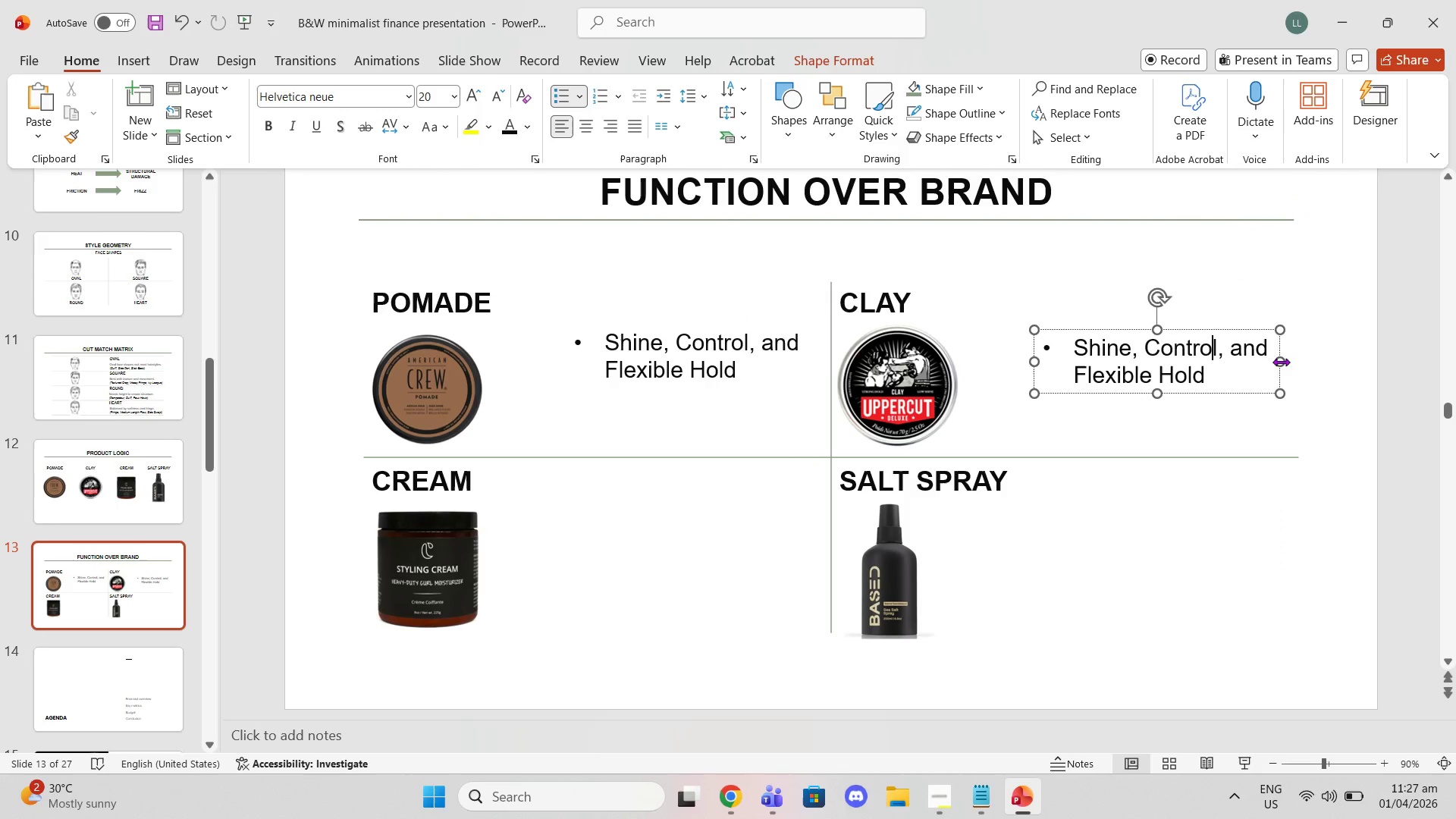 
left_click_drag(start_coordinate=[1281, 362], to_coordinate=[1295, 359])
 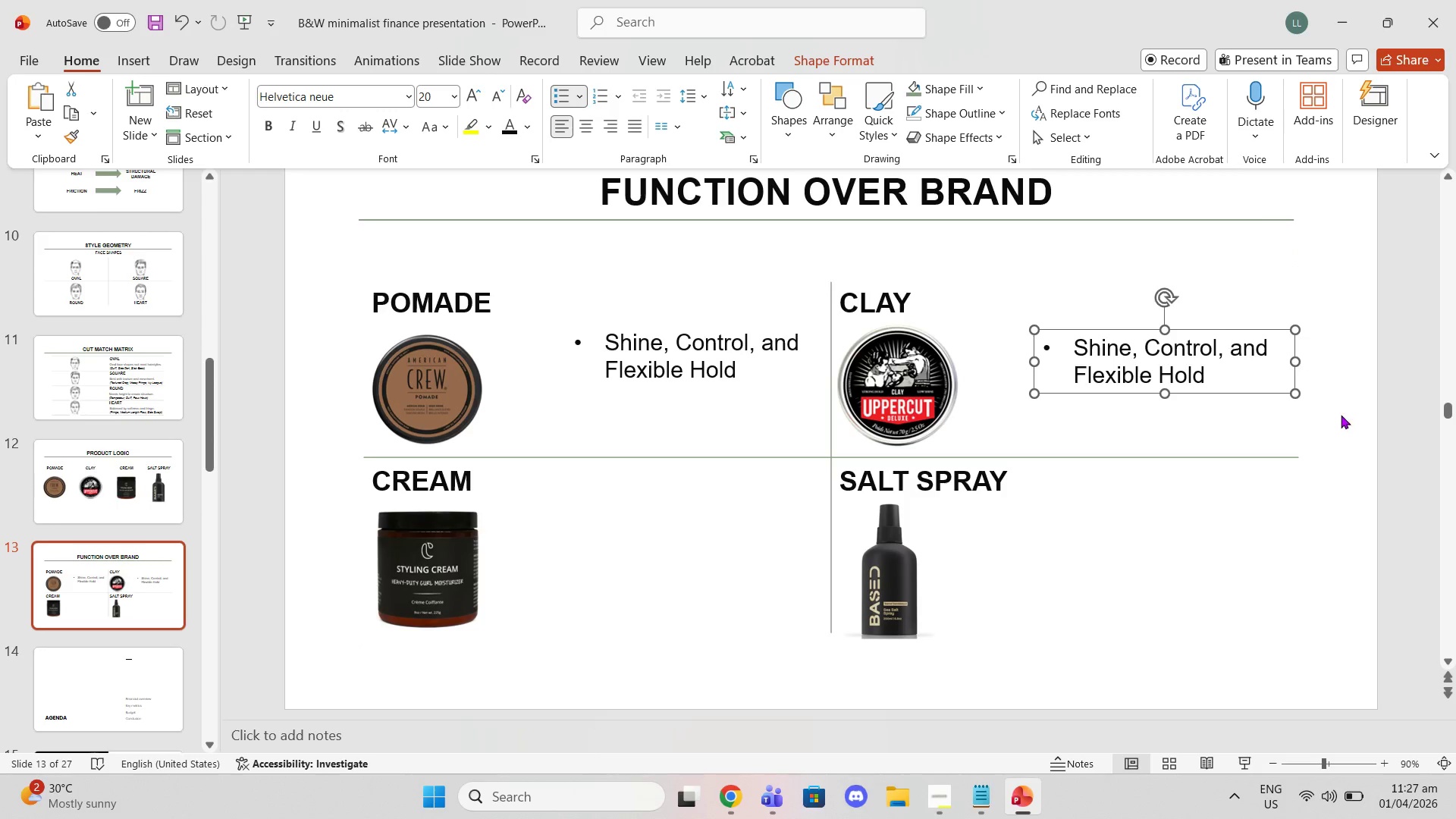 
left_click([1341, 415])
 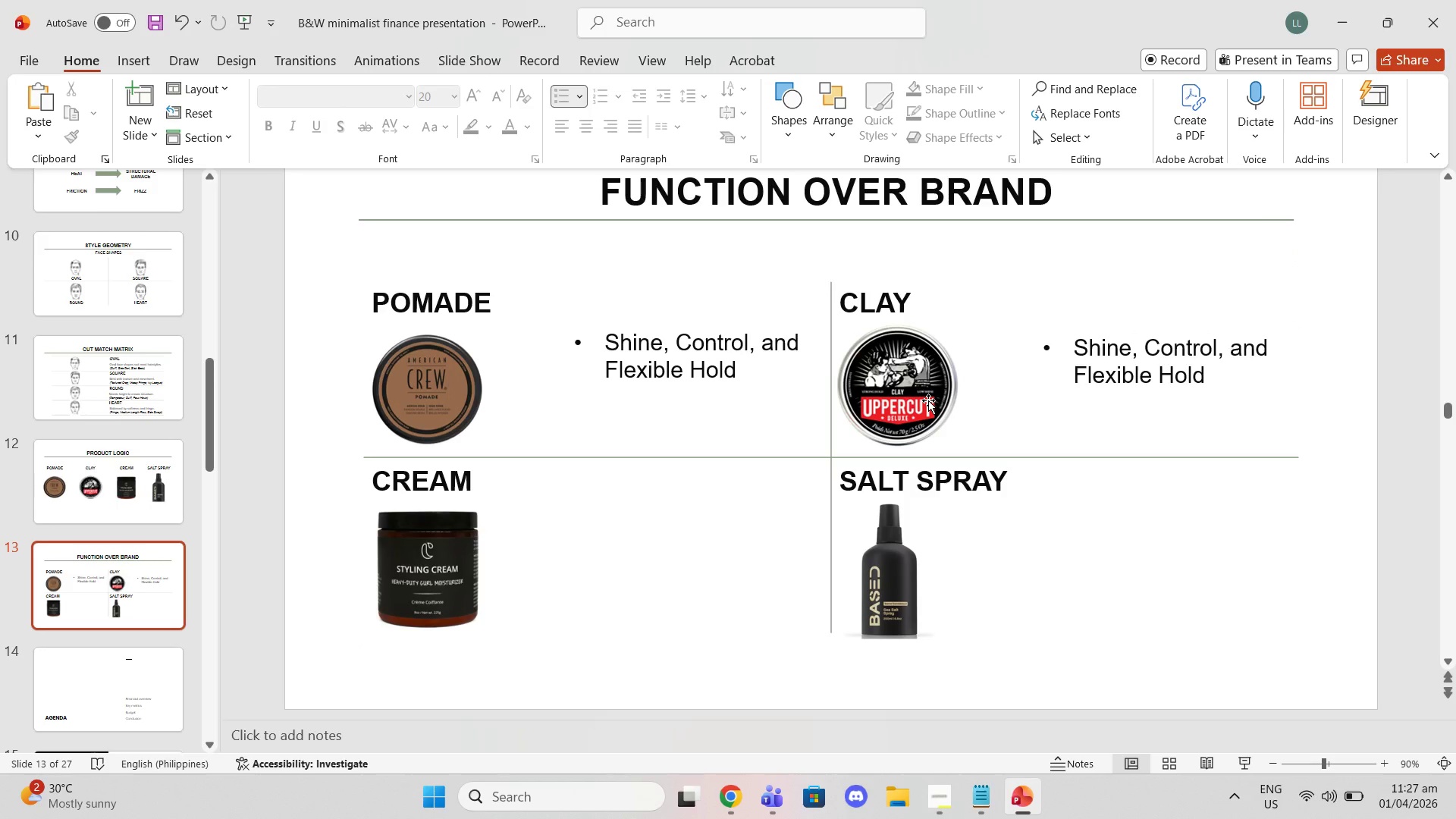 
wait(5.88)
 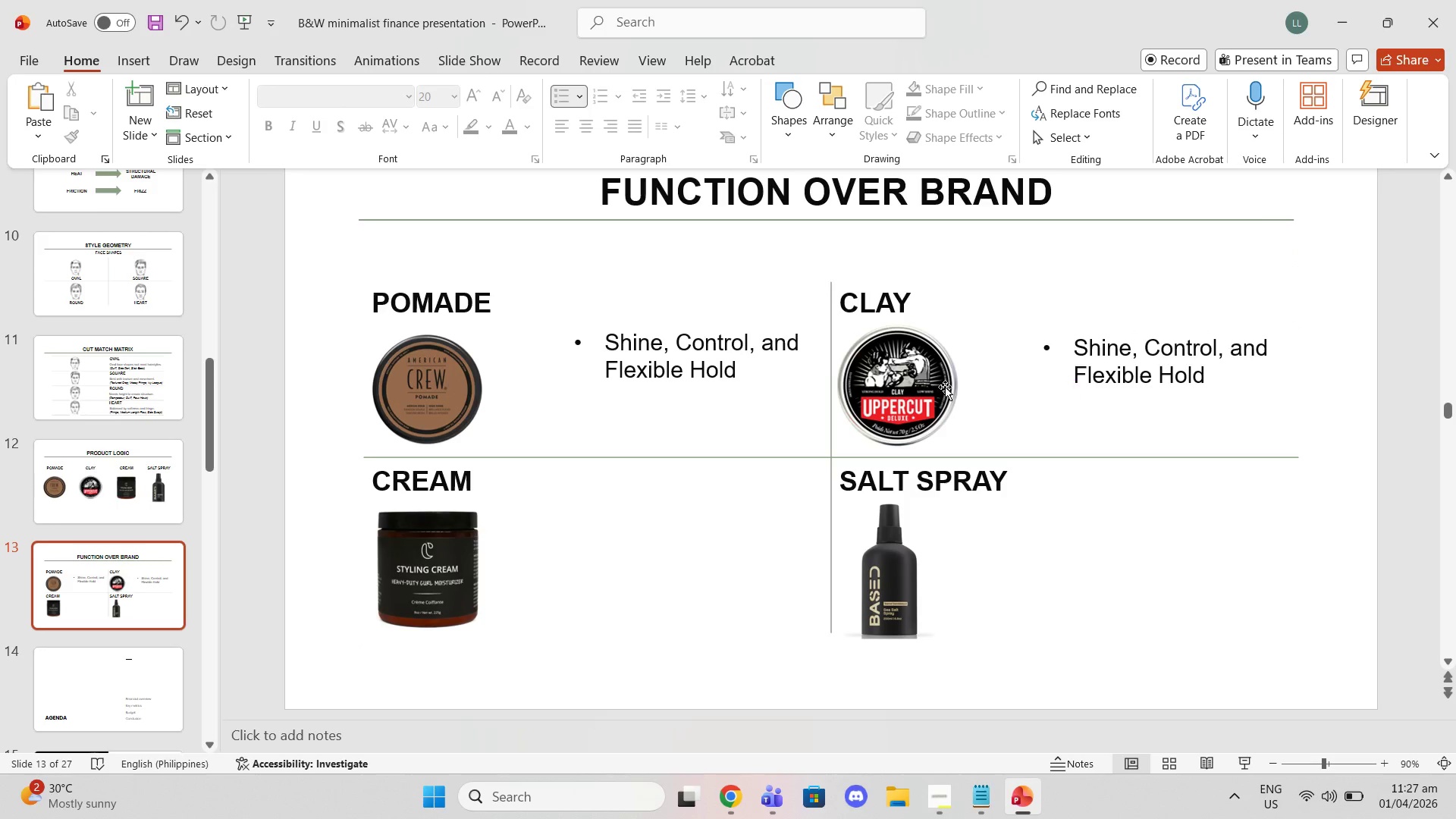 
left_click_drag(start_coordinate=[1206, 370], to_coordinate=[1077, 347])
 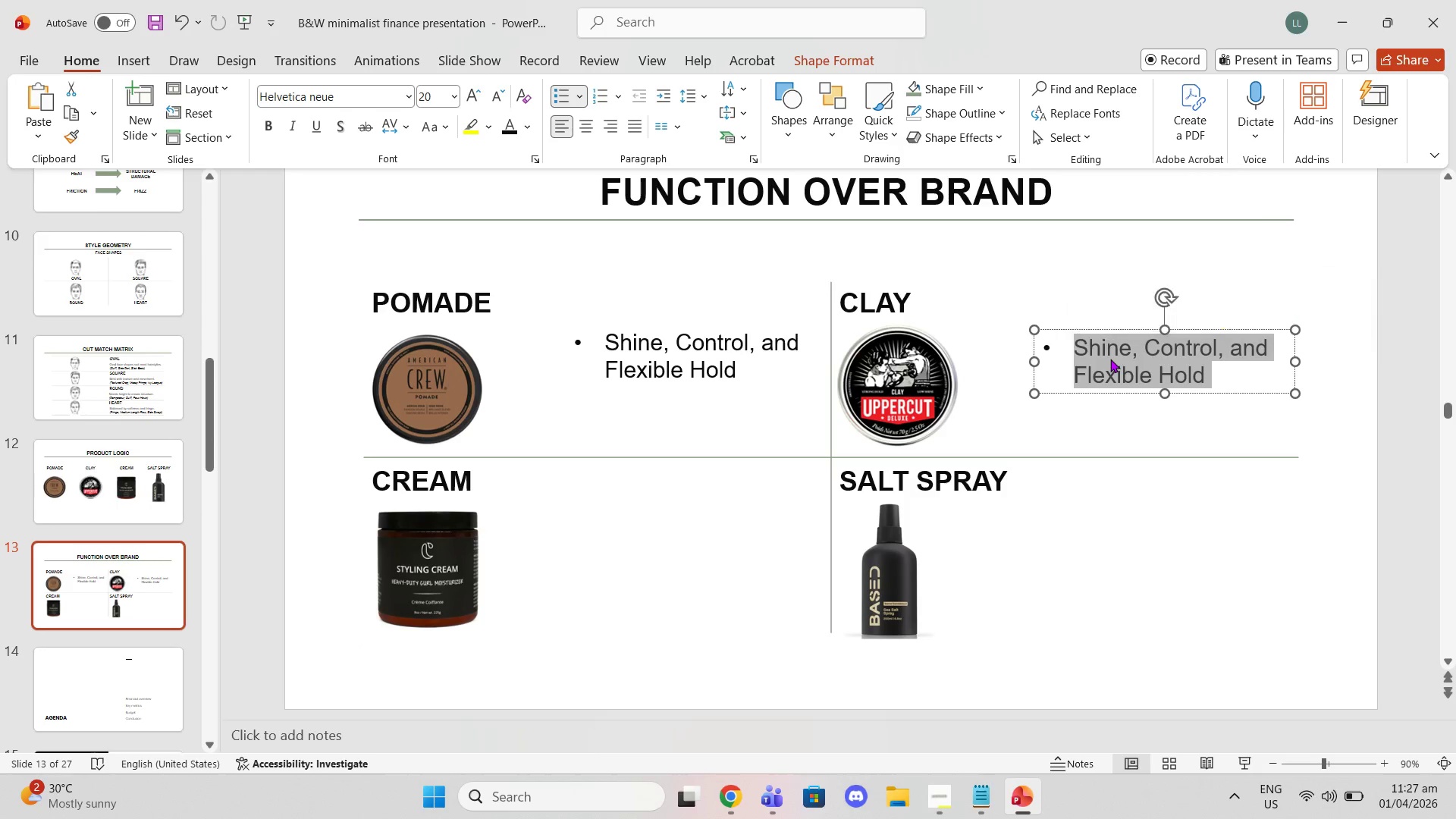 
type(Matte, texture)
key(Backspace)
key(Backspace)
key(Backspace)
key(Backspace)
key(Backspace)
key(Backspace)
key(Backspace)
type(texture,)
key(Backspace)
key(Backspace)
key(Backspace)
key(Backspace)
key(Backspace)
key(Backspace)
key(Backspace)
key(Backspace)
type(test)
key(Backspace)
key(Backspace)
key(Backspace)
key(Backspace)
type(Texture, and )
 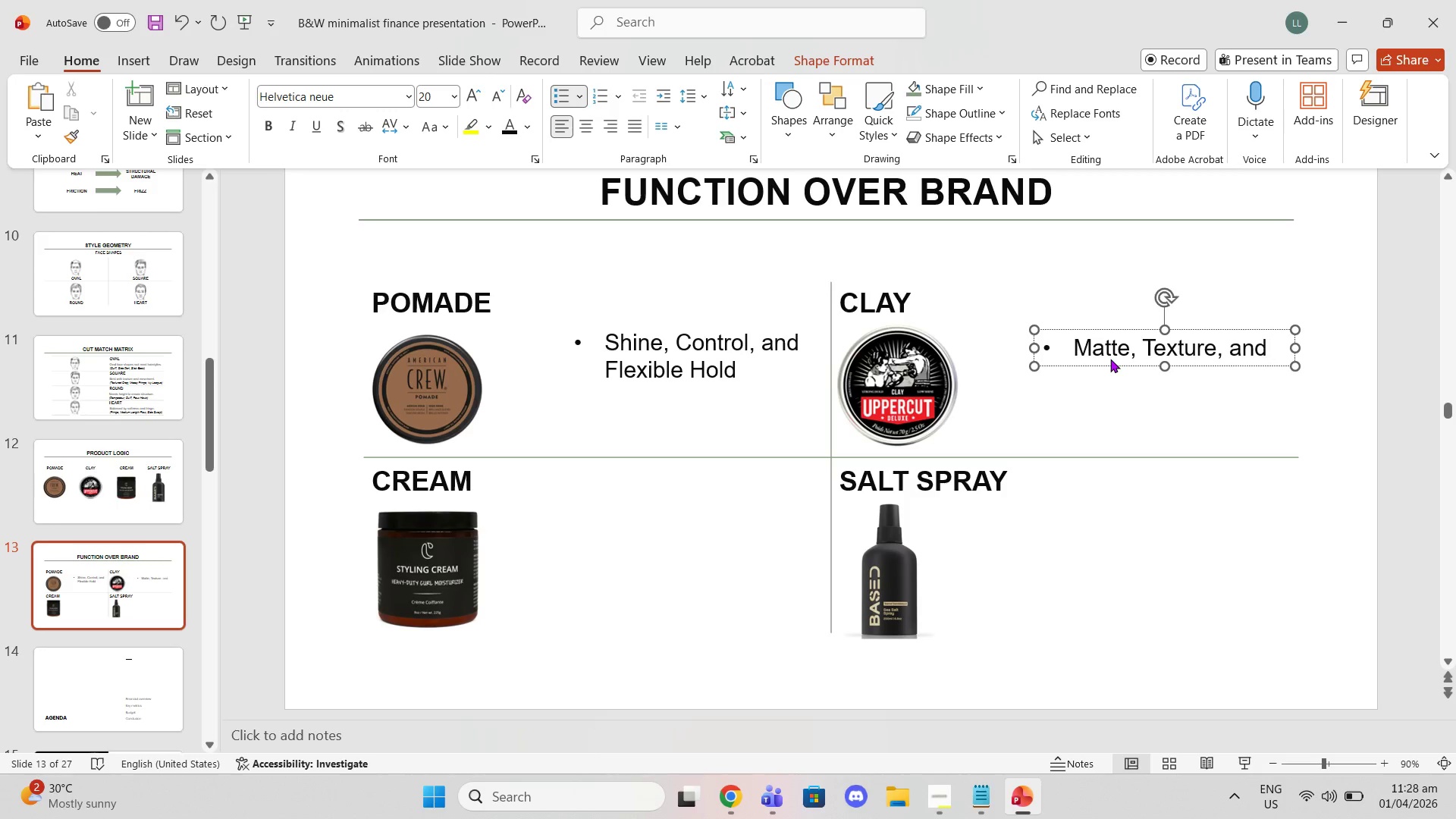 
key(Control+ControlLeft)
 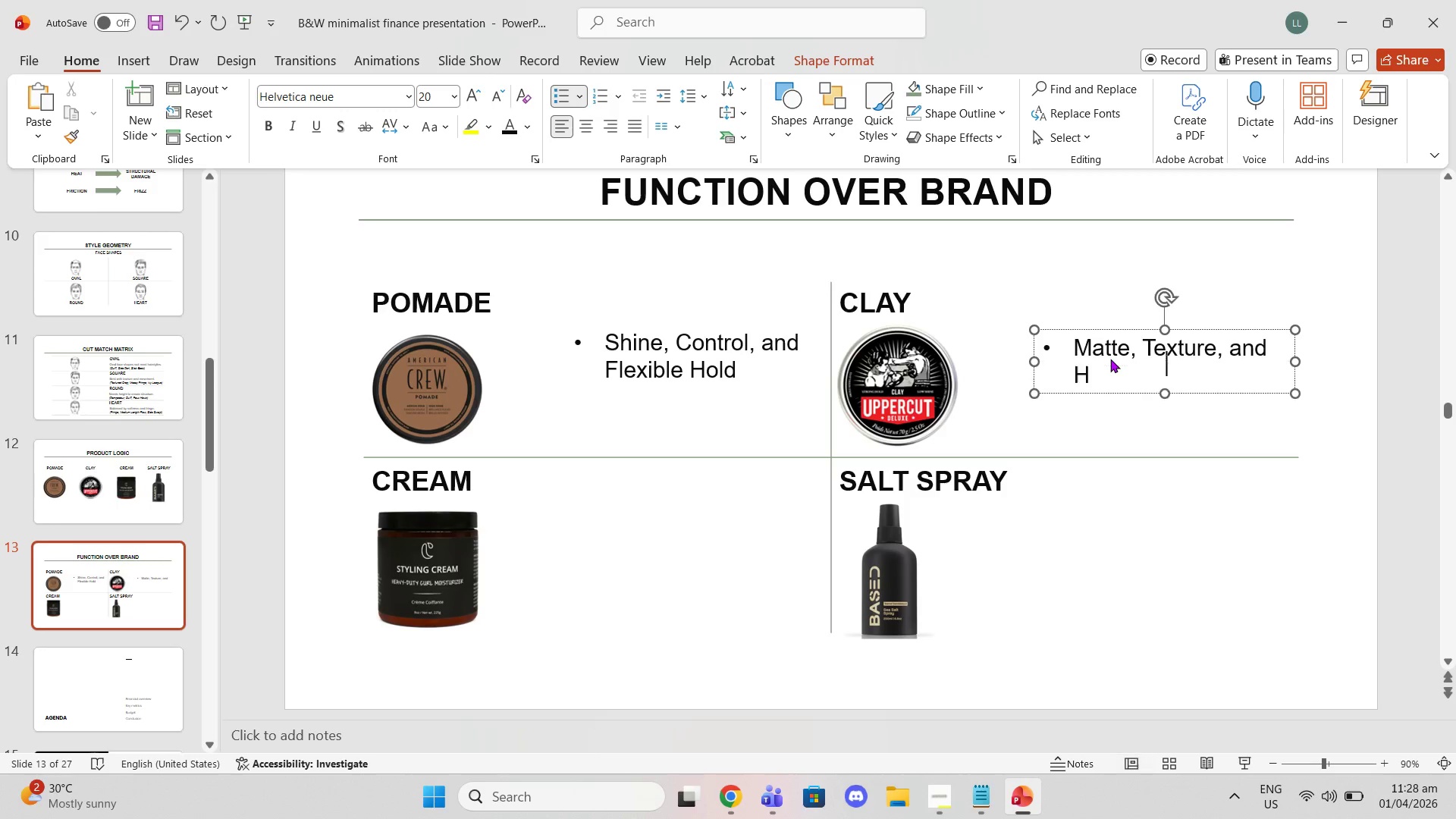 
key(Control+Shift+ShiftLeft)
 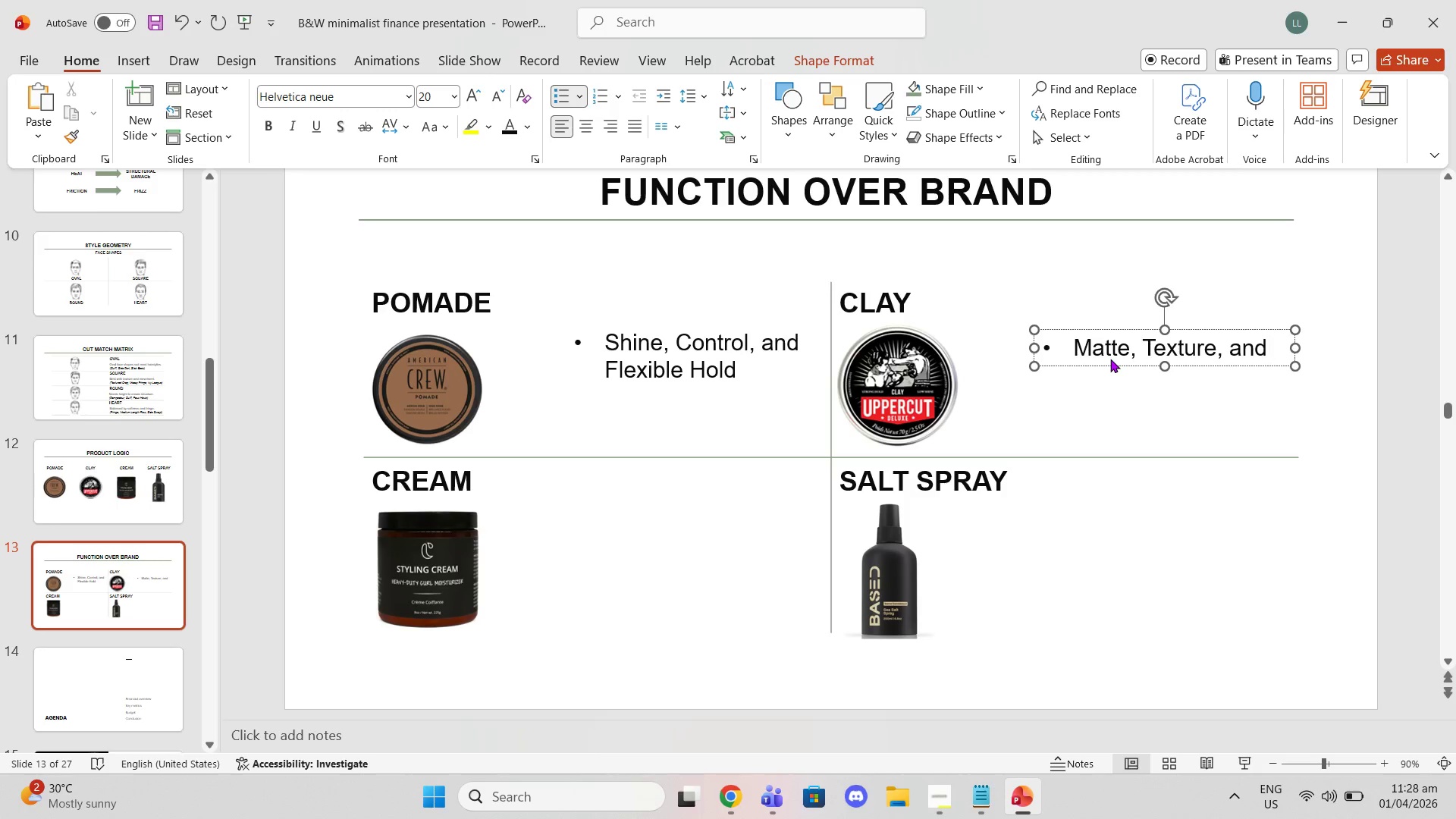 
type(High Hold)
 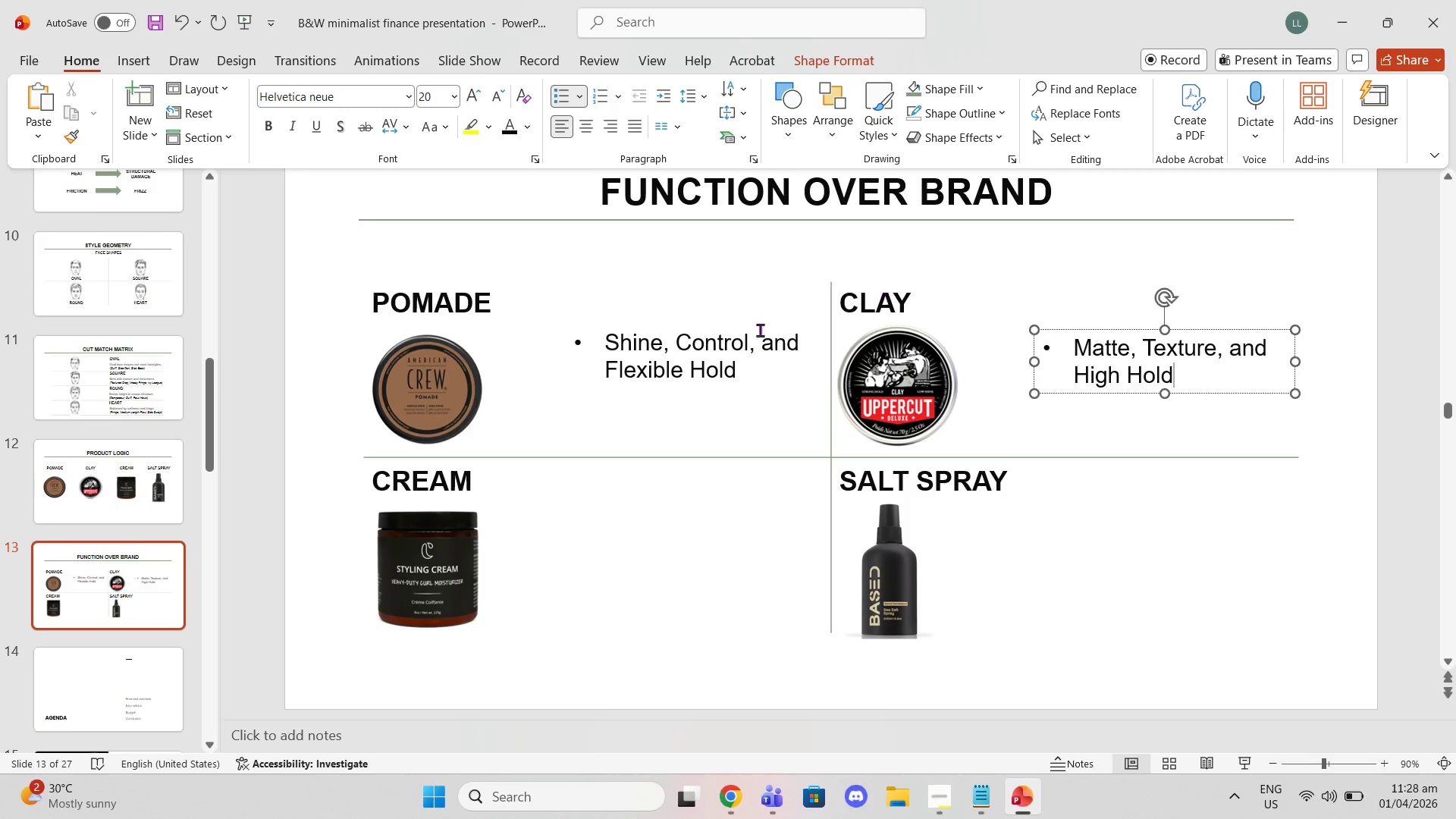 
left_click([780, 383])
 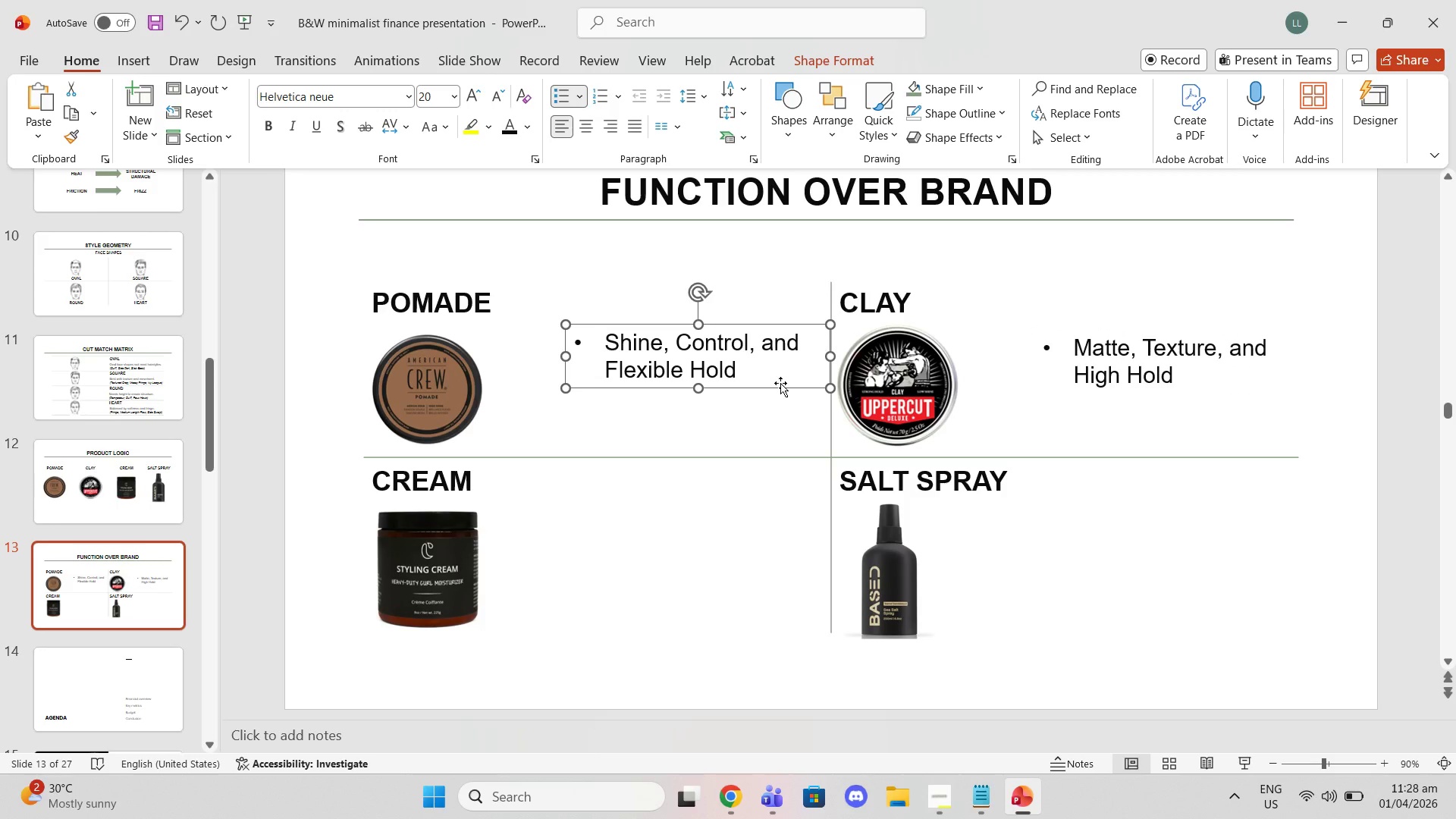 
key(Control+ControlLeft)
 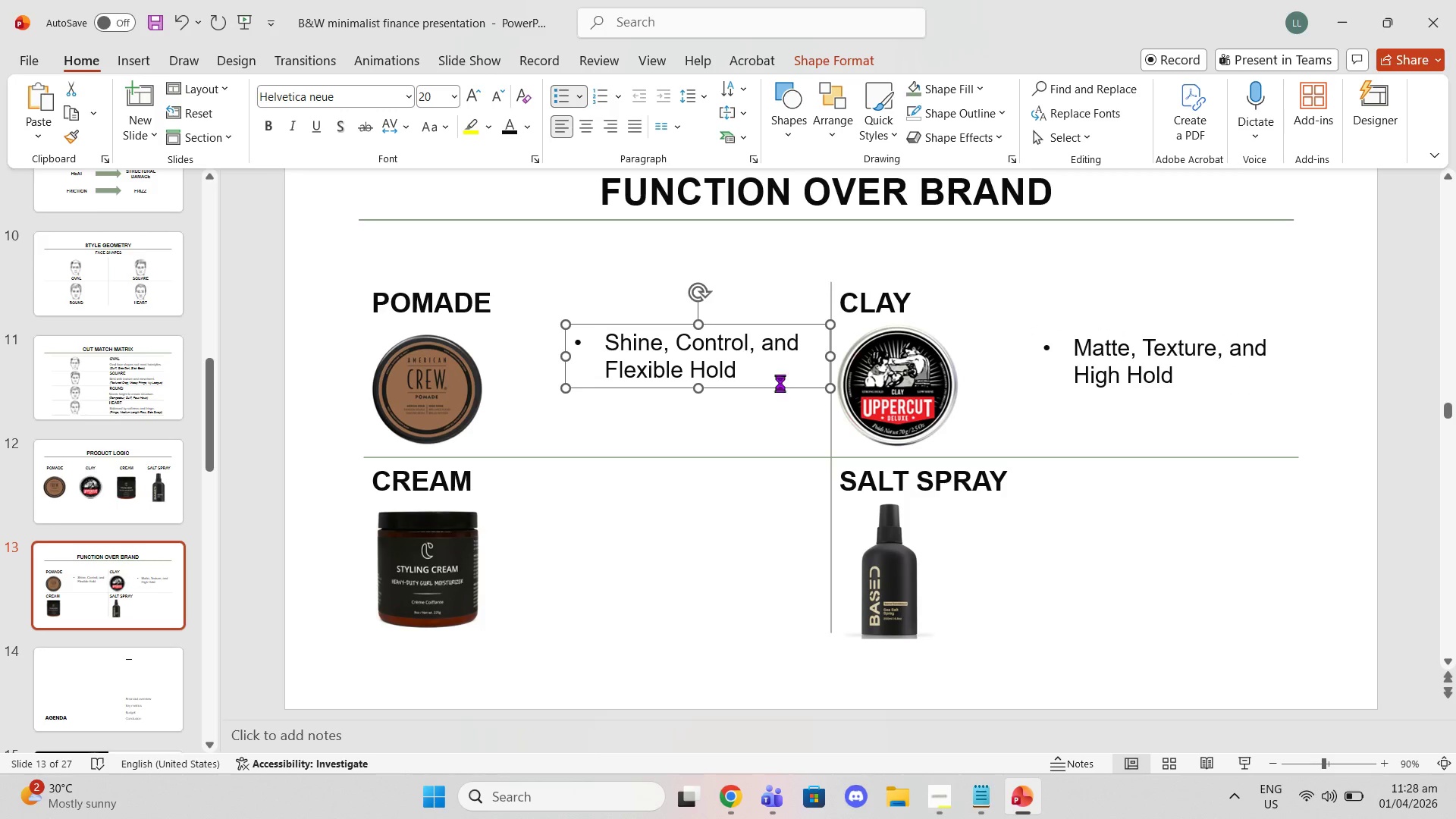 
key(Control+C)
 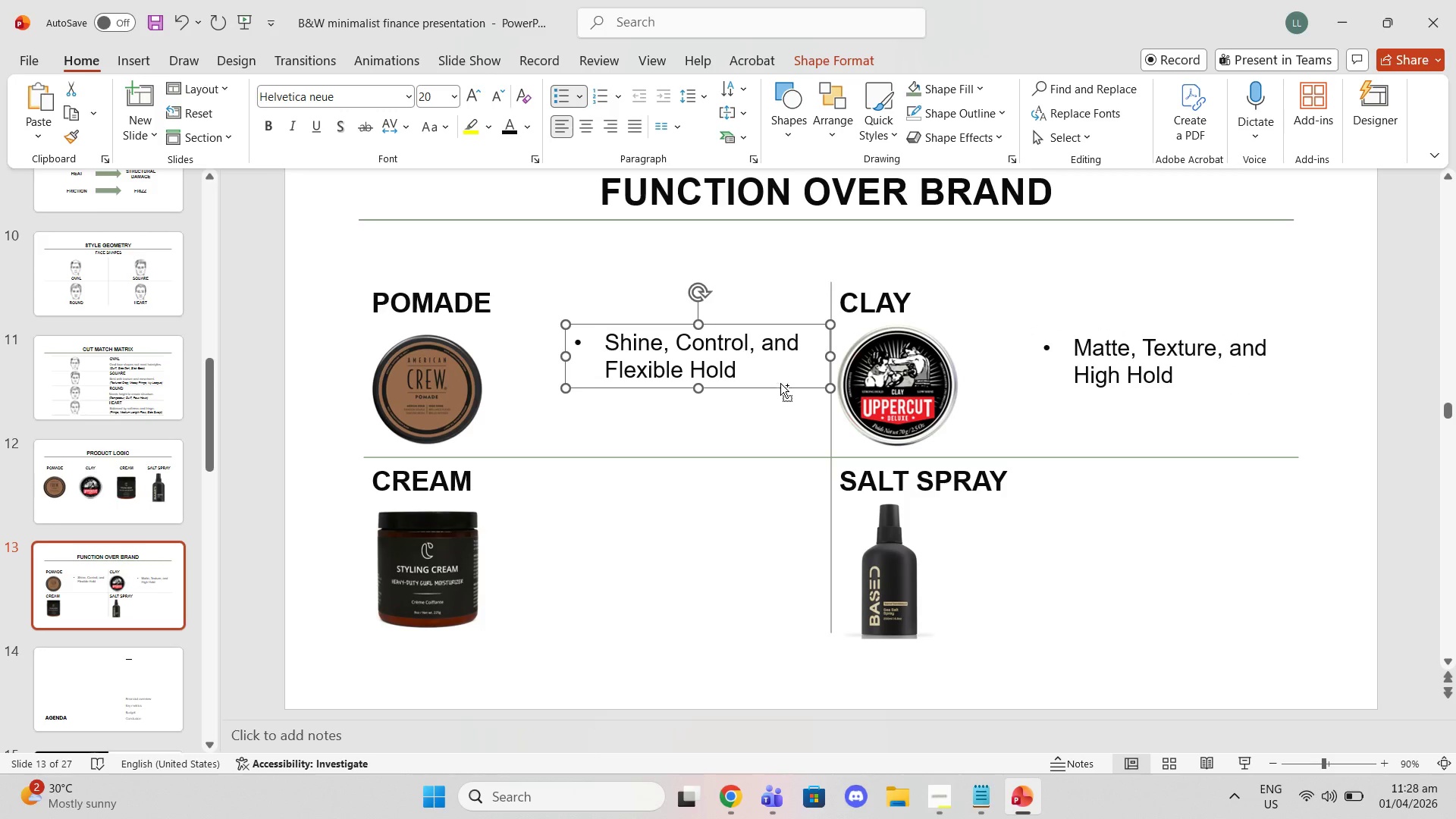 
key(Control+V)
 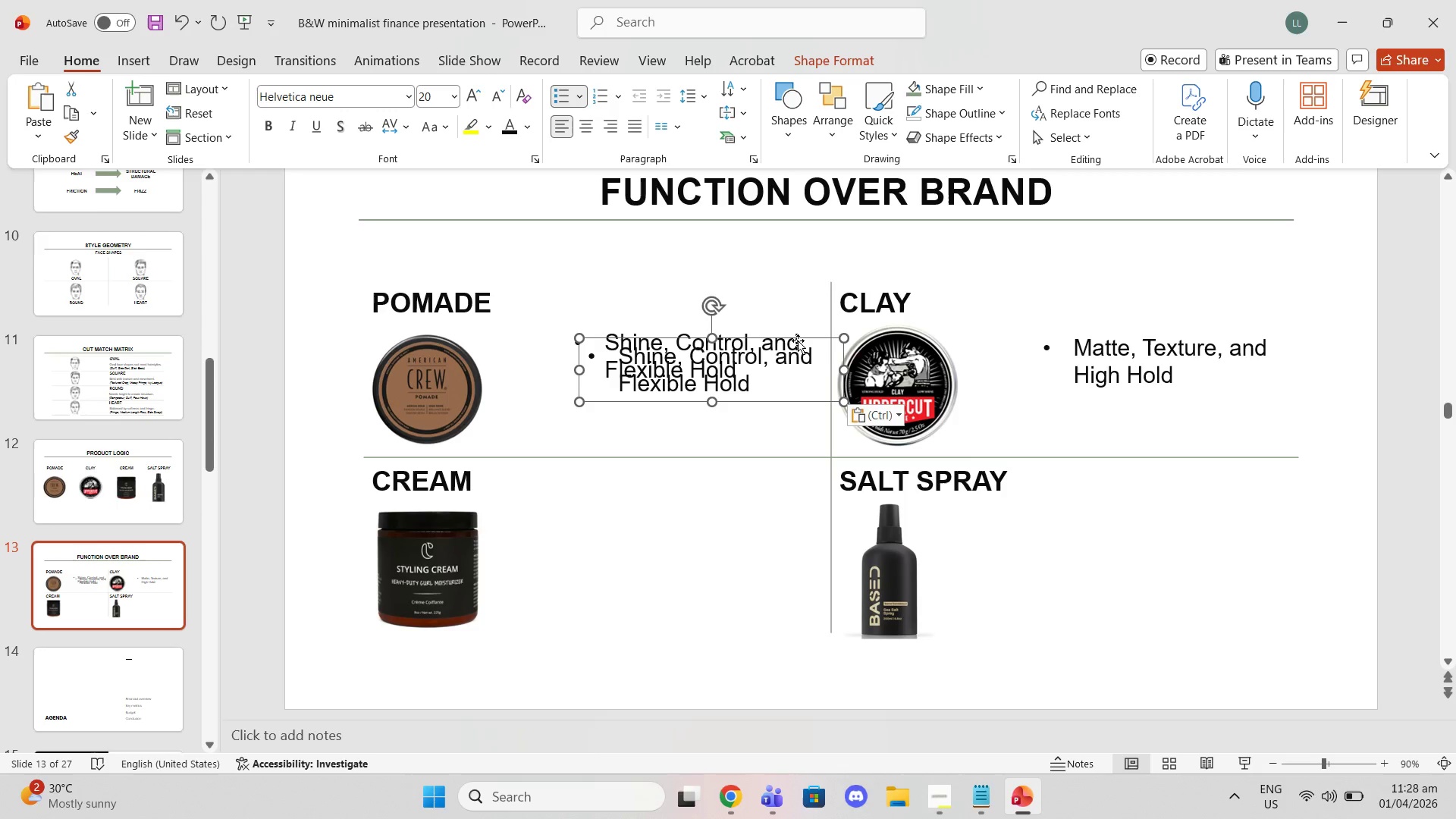 
left_click_drag(start_coordinate=[798, 340], to_coordinate=[773, 504])
 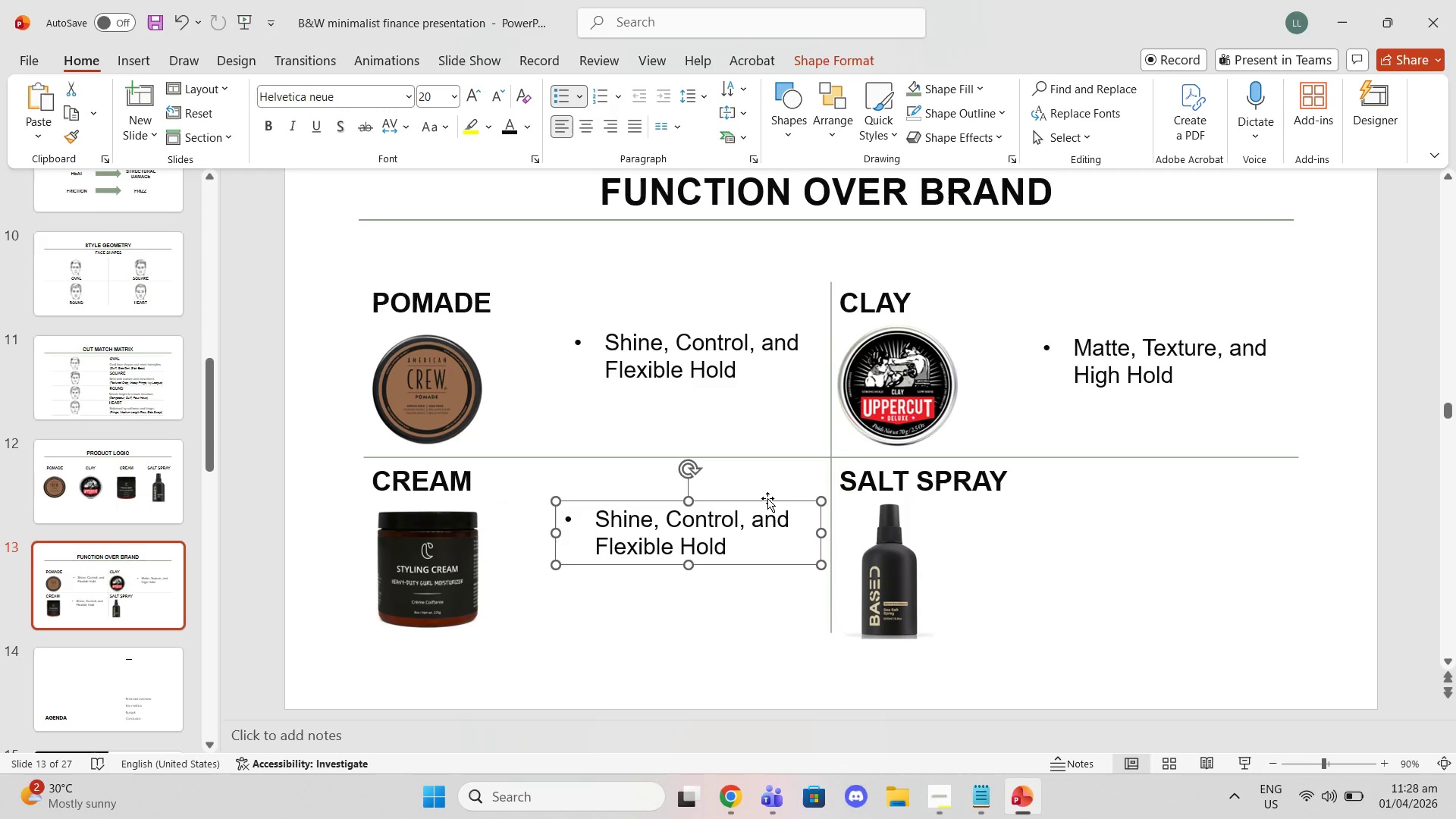 
left_click_drag(start_coordinate=[767, 498], to_coordinate=[777, 497])
 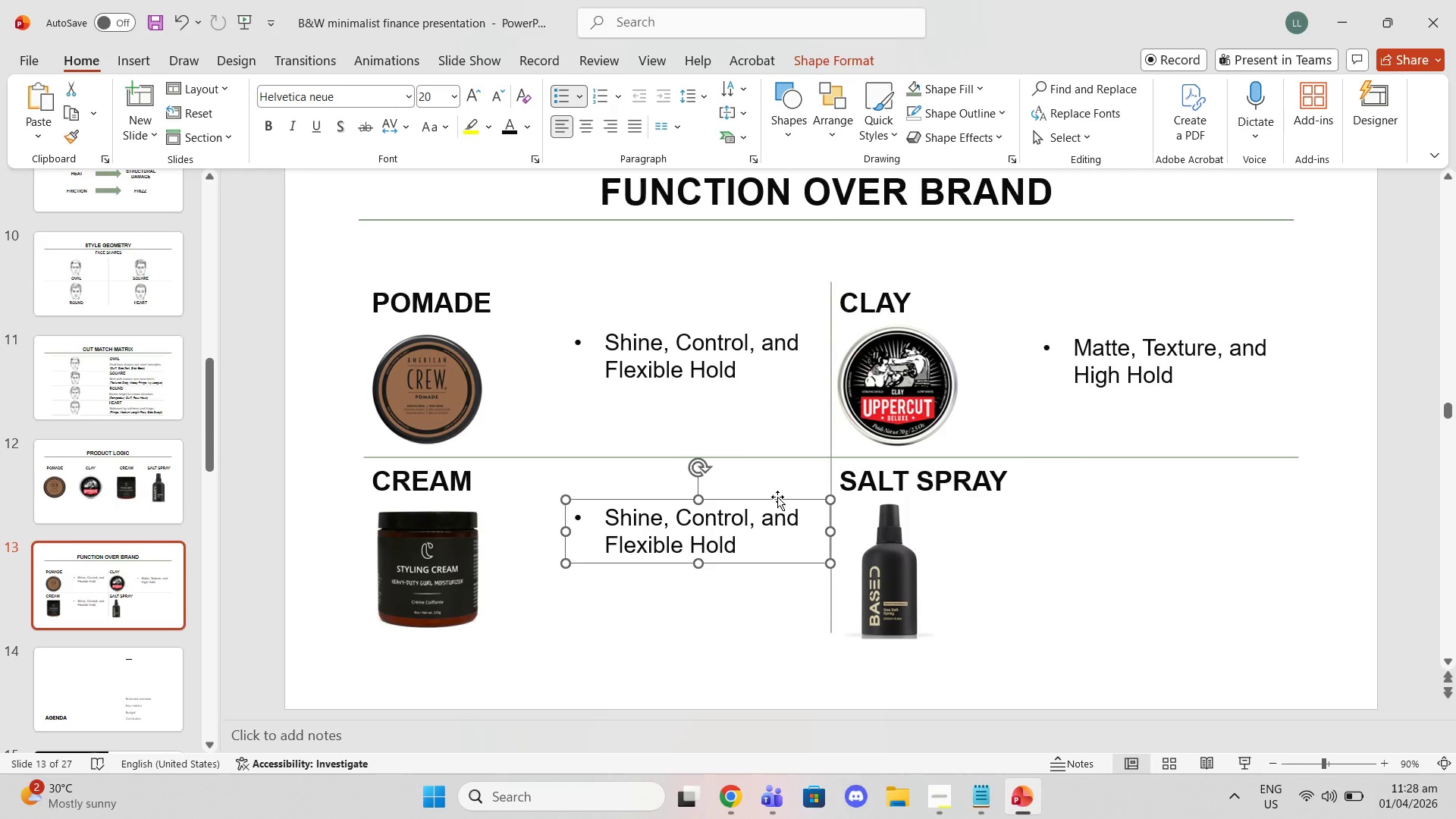 
key(Control+C)
 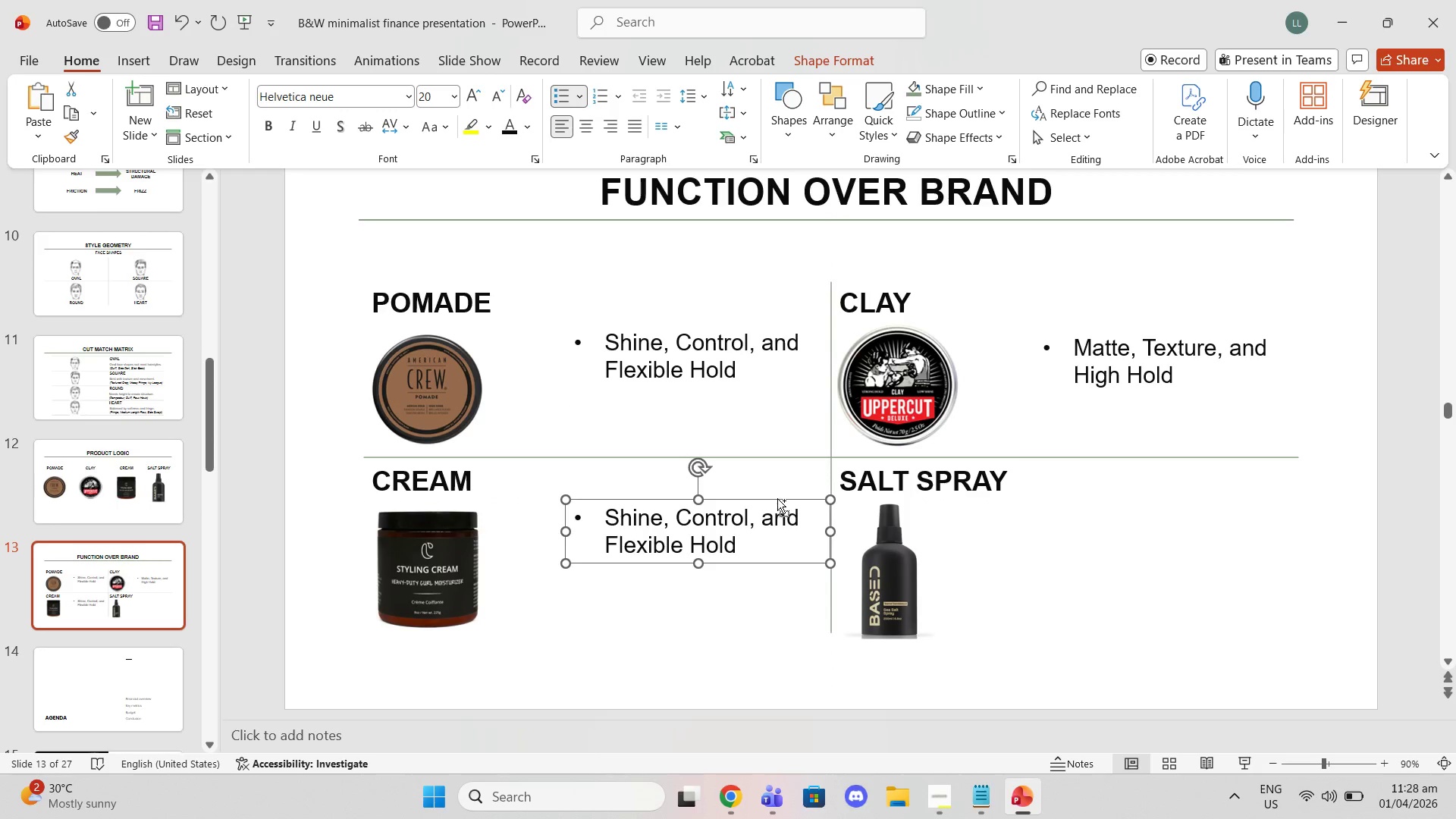 
key(Control+ControlLeft)
 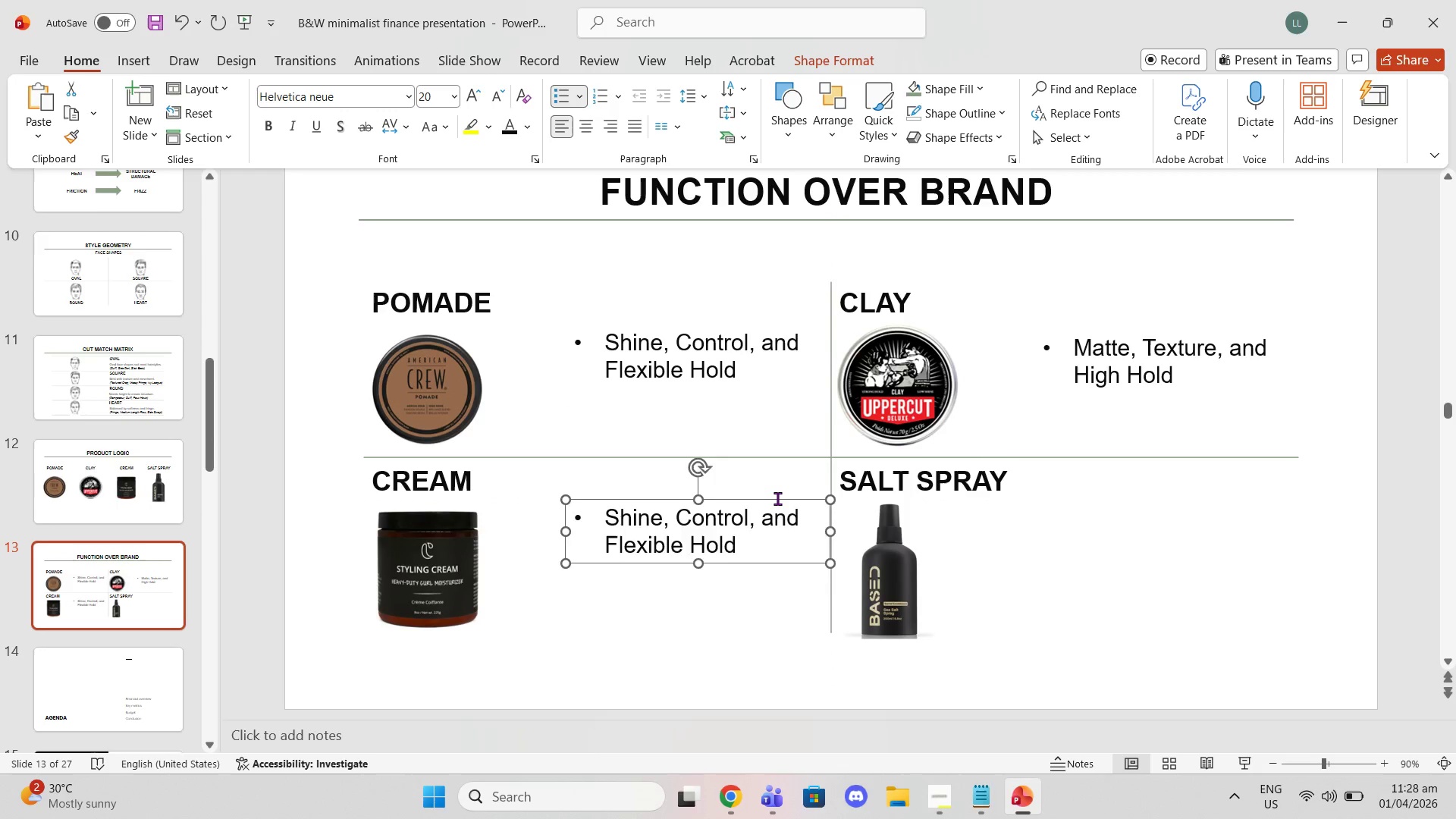 
key(Control+V)
 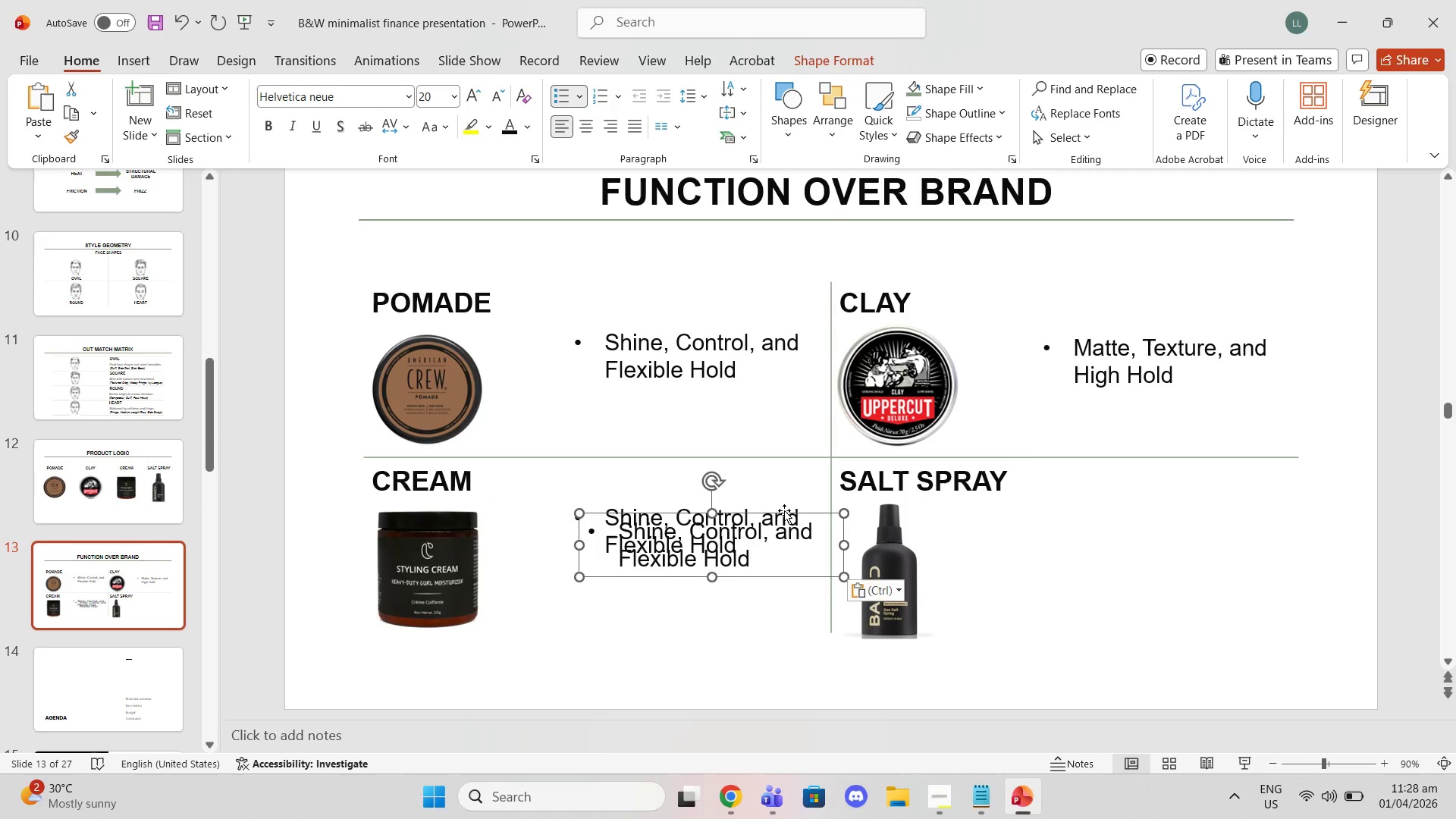 
left_click_drag(start_coordinate=[784, 510], to_coordinate=[1240, 506])
 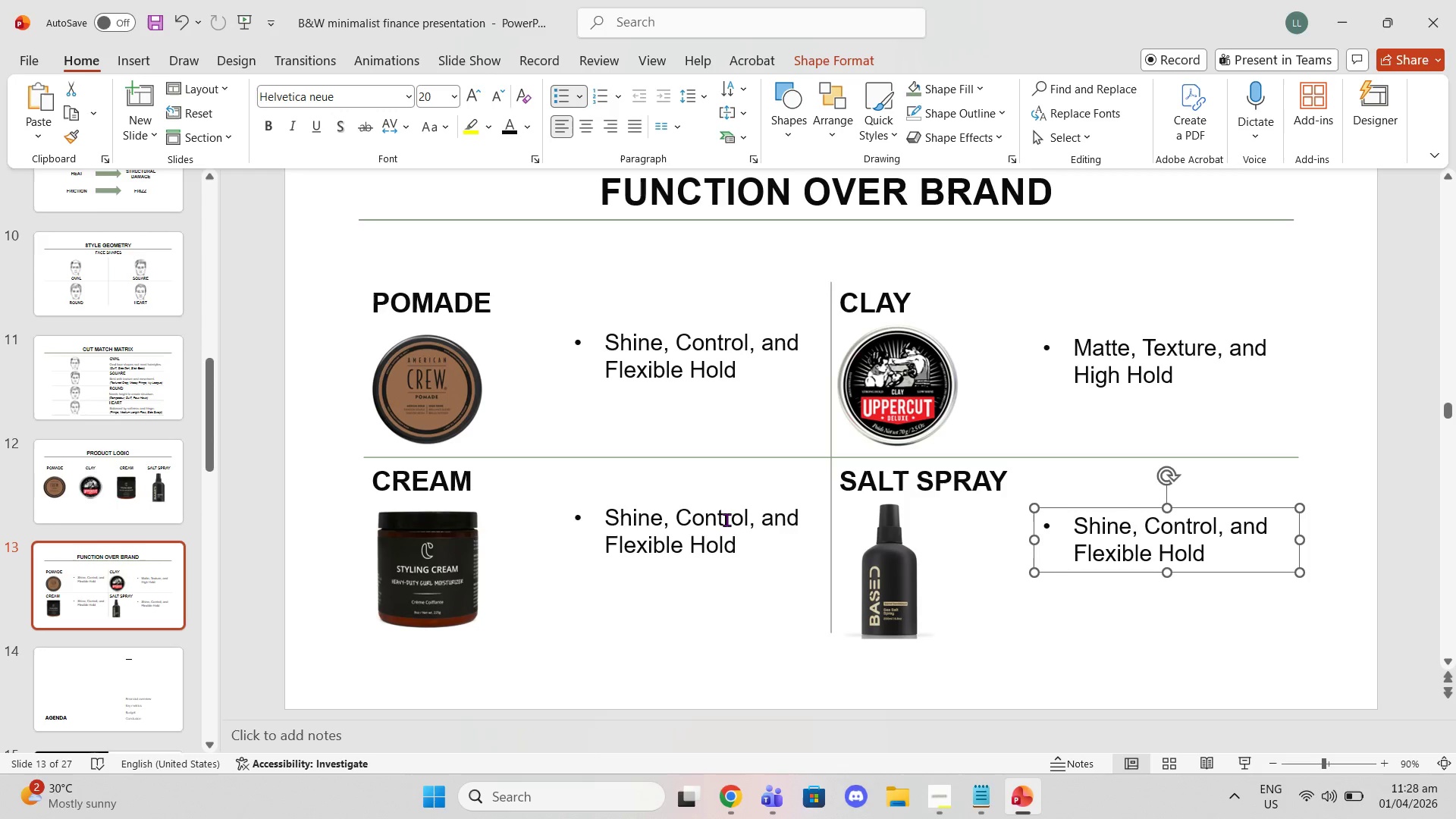 
left_click_drag(start_coordinate=[739, 542], to_coordinate=[618, 511])
 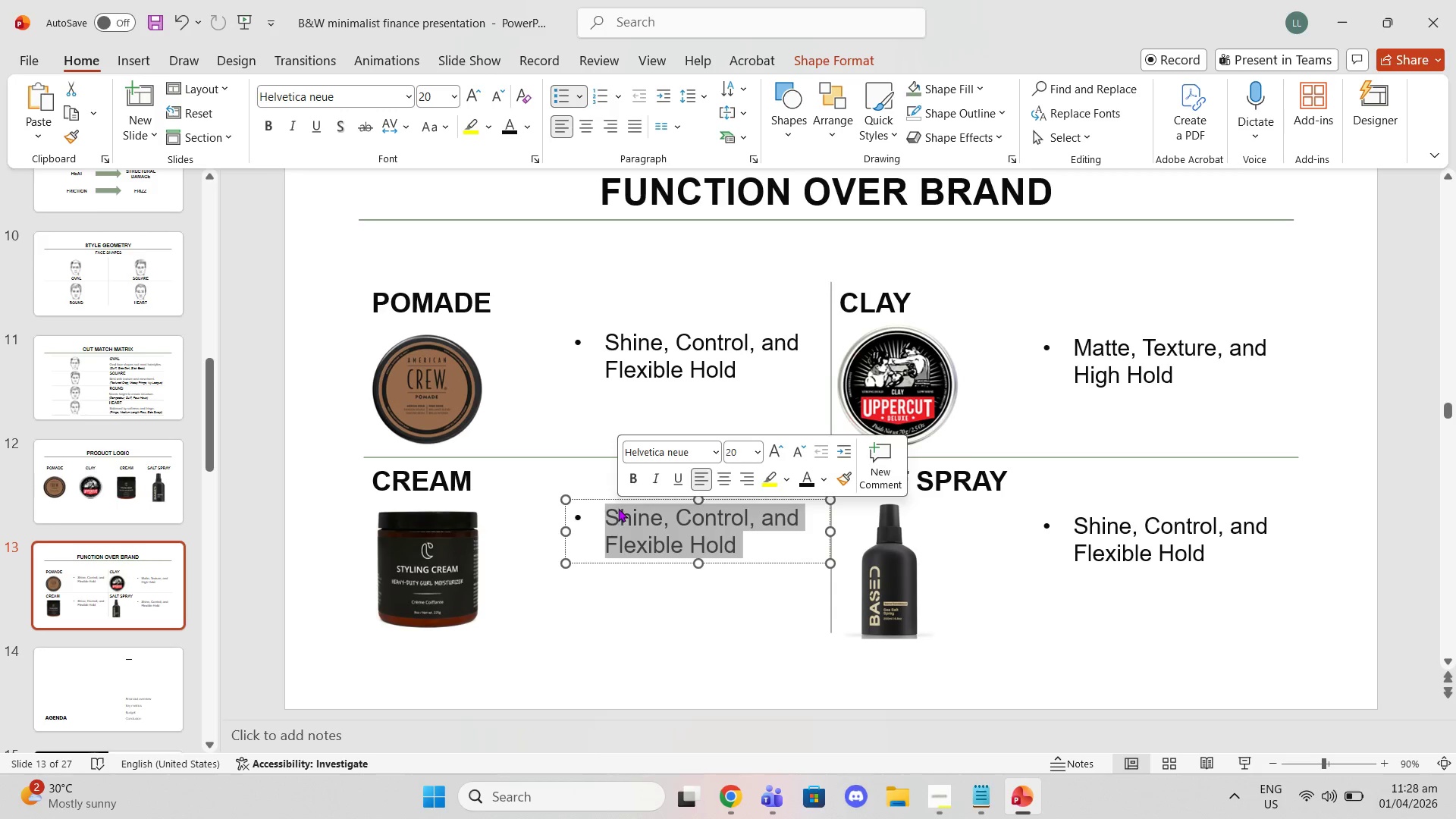 
type(Soft Hold, hydration, )
 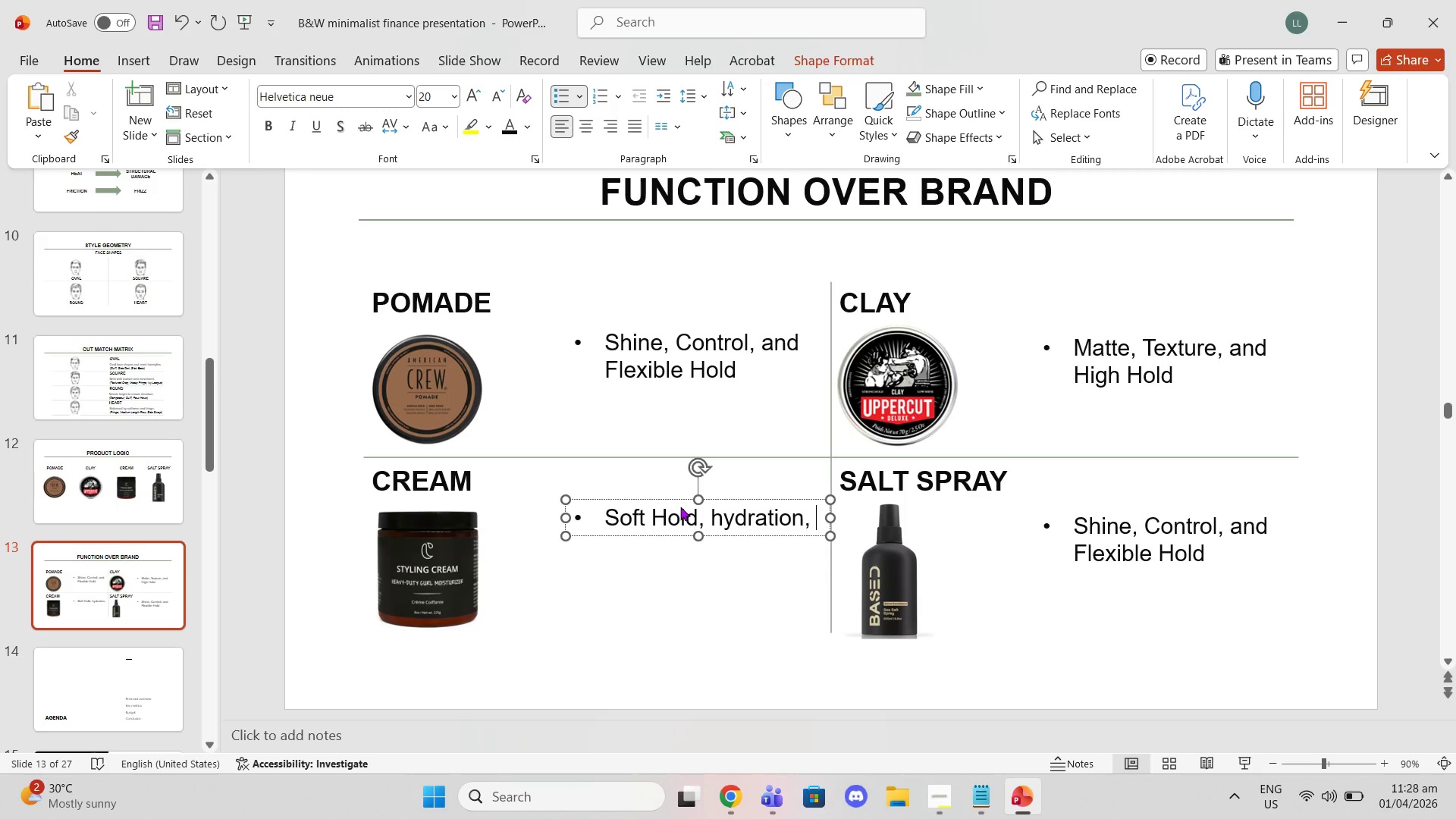 
key(ArrowLeft)
 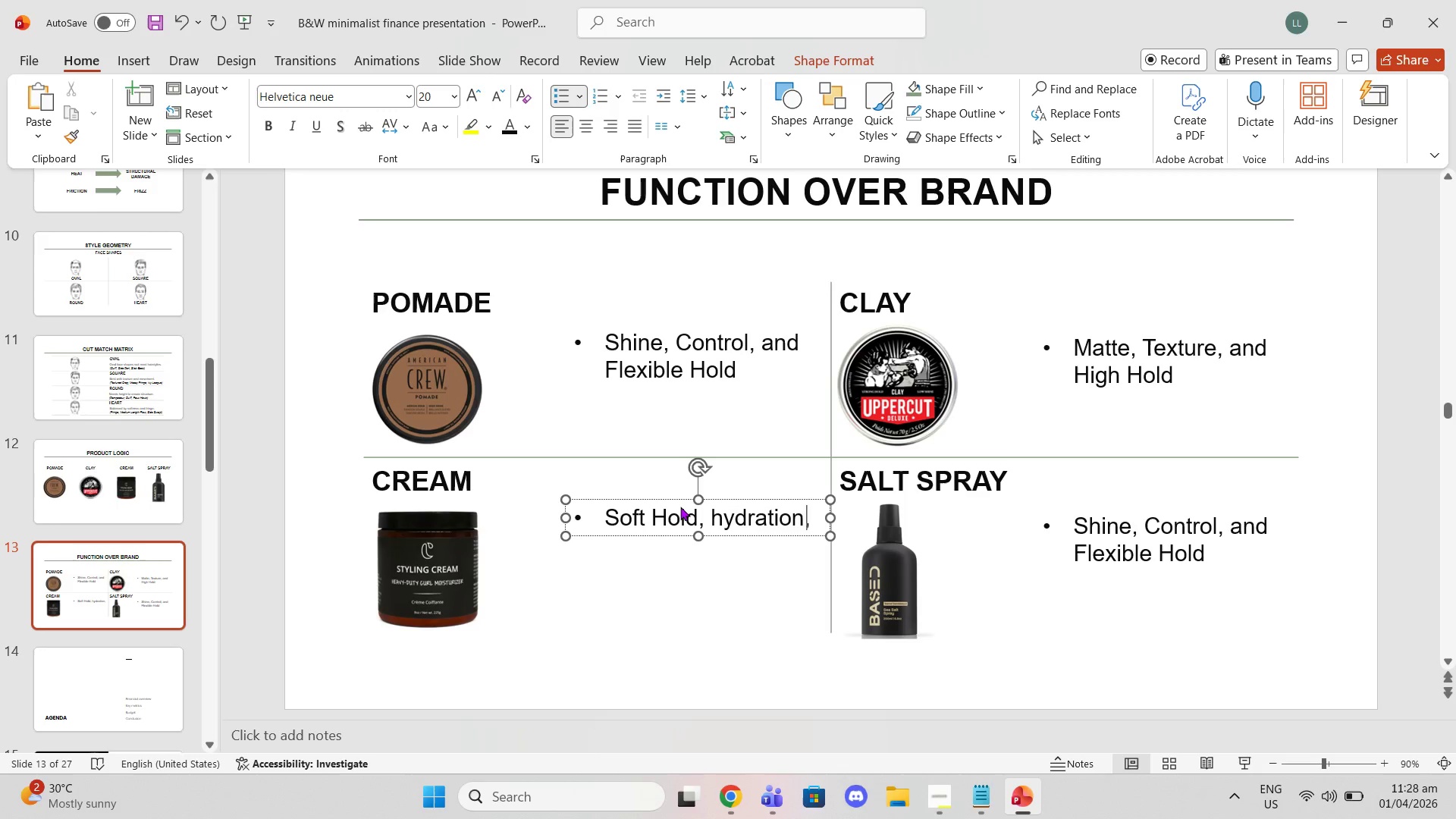 
key(ArrowLeft)
 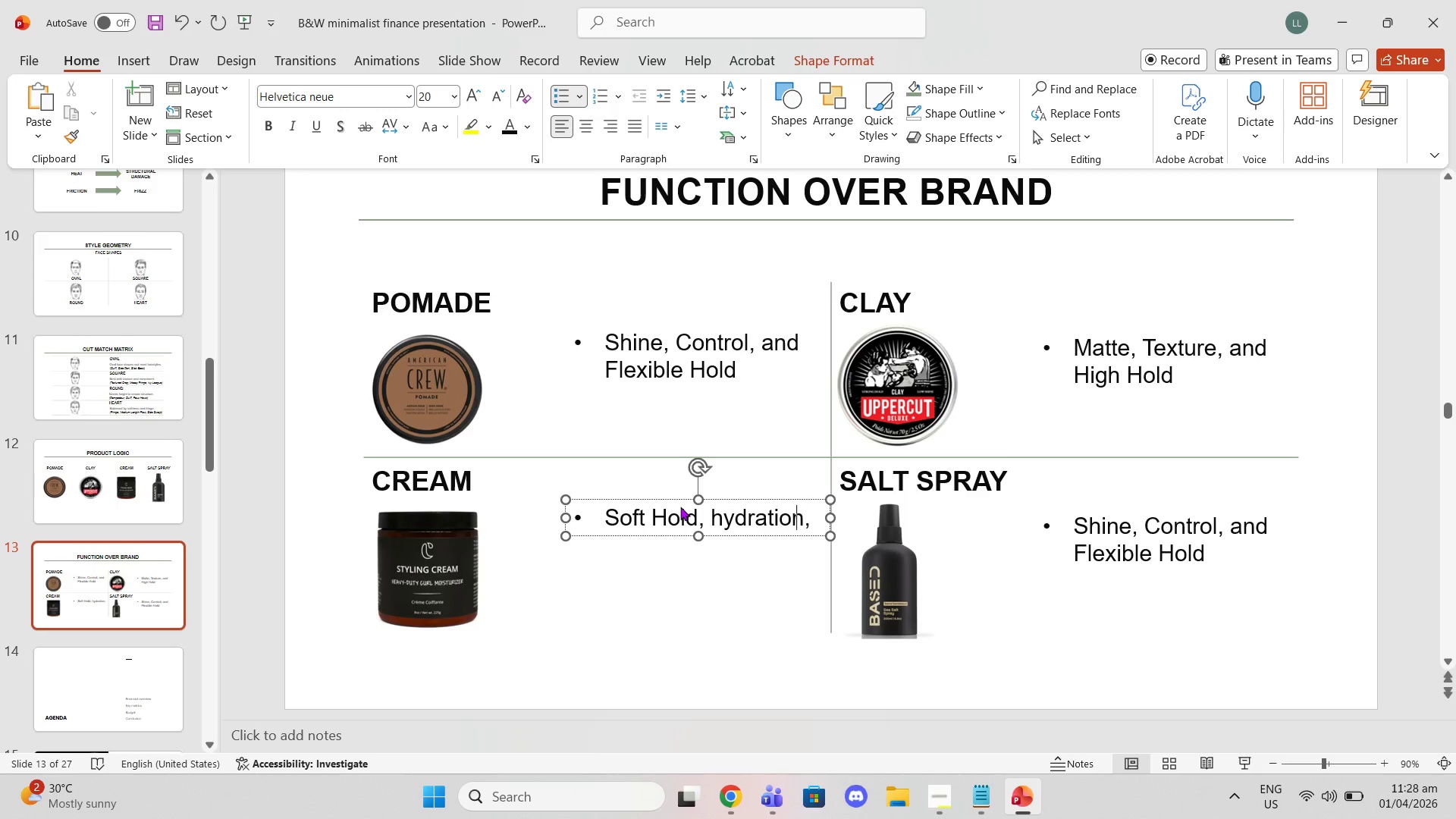 
key(ArrowLeft)
 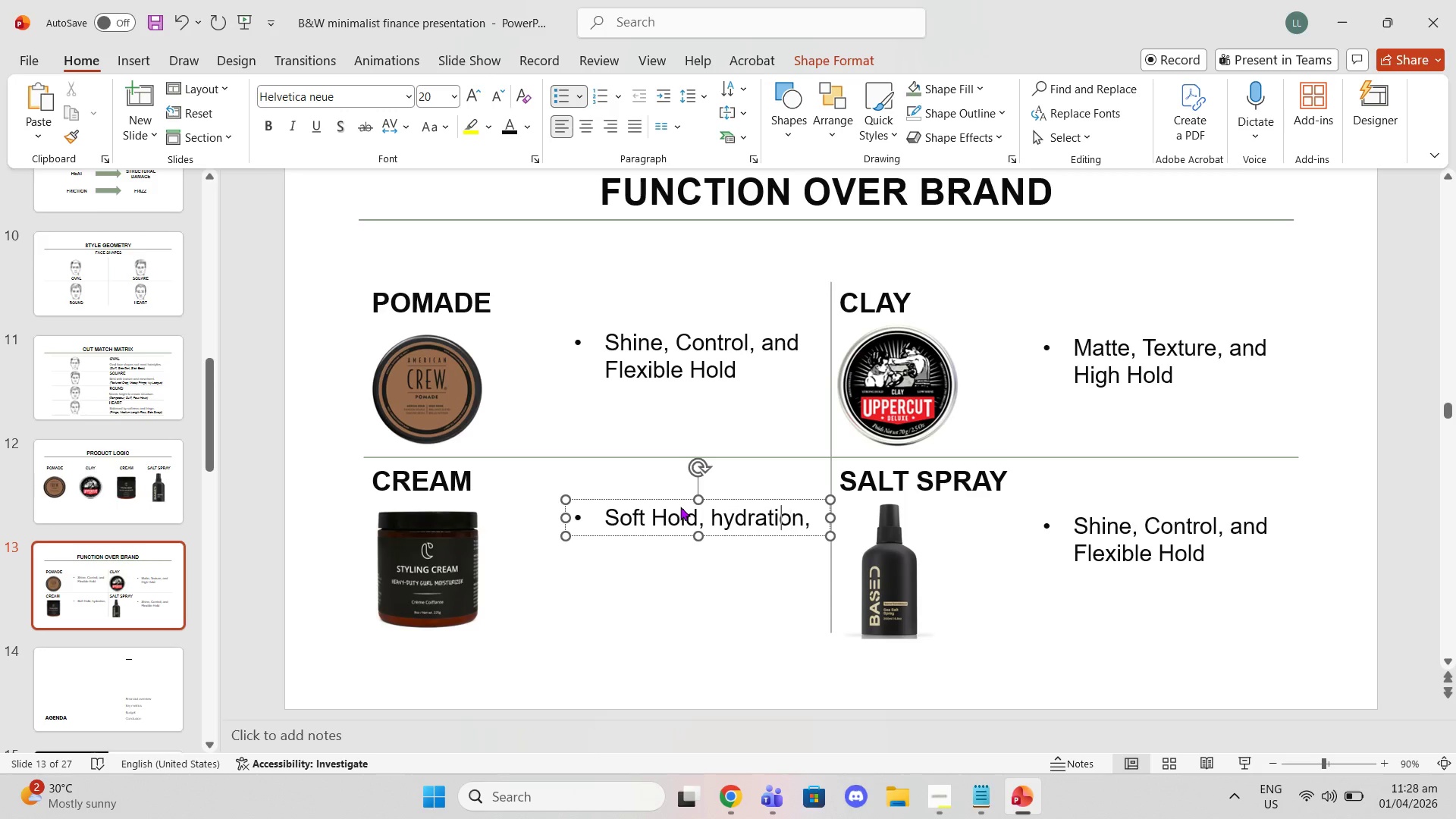 
key(ArrowLeft)
 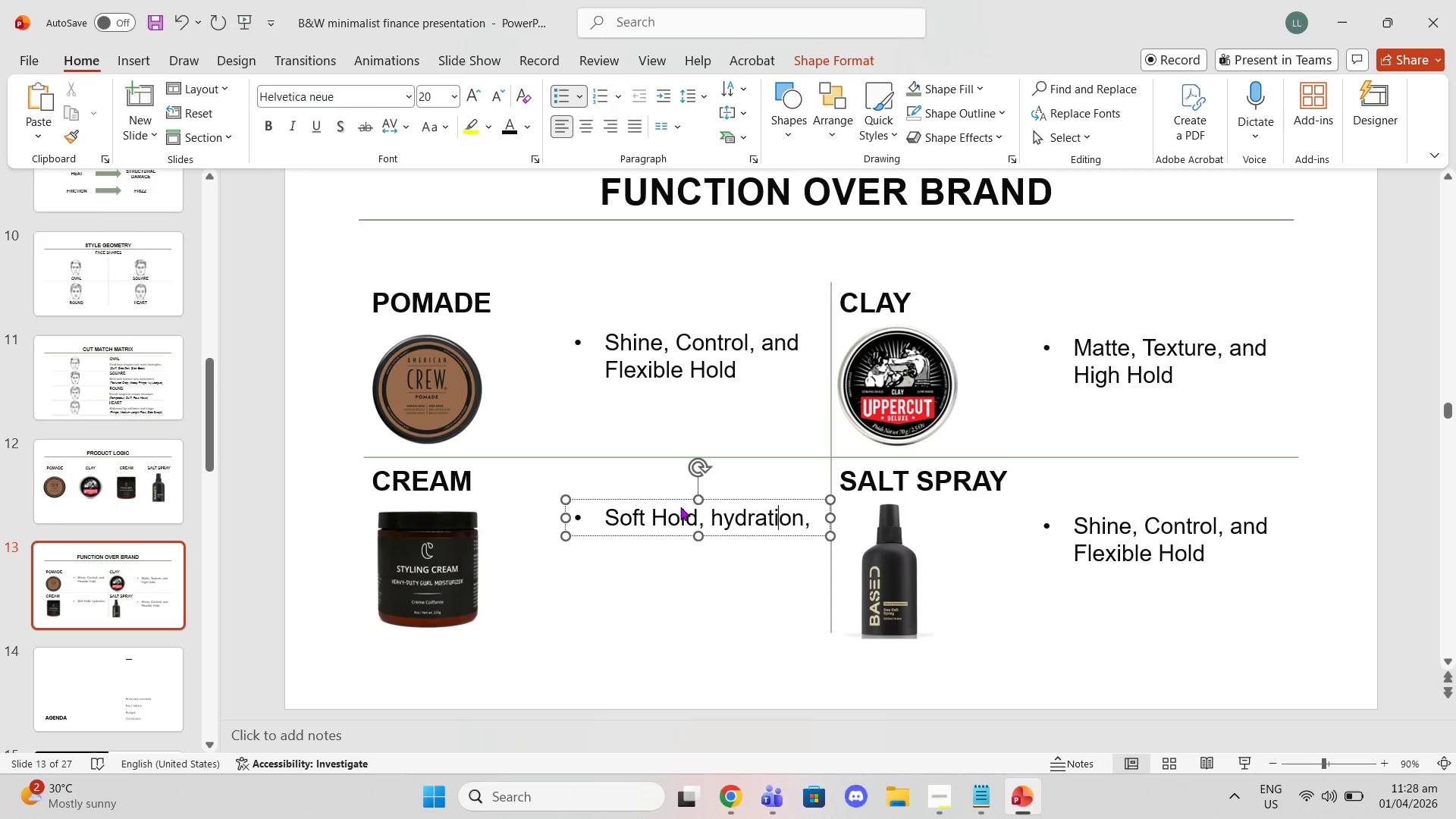 
key(ArrowLeft)
 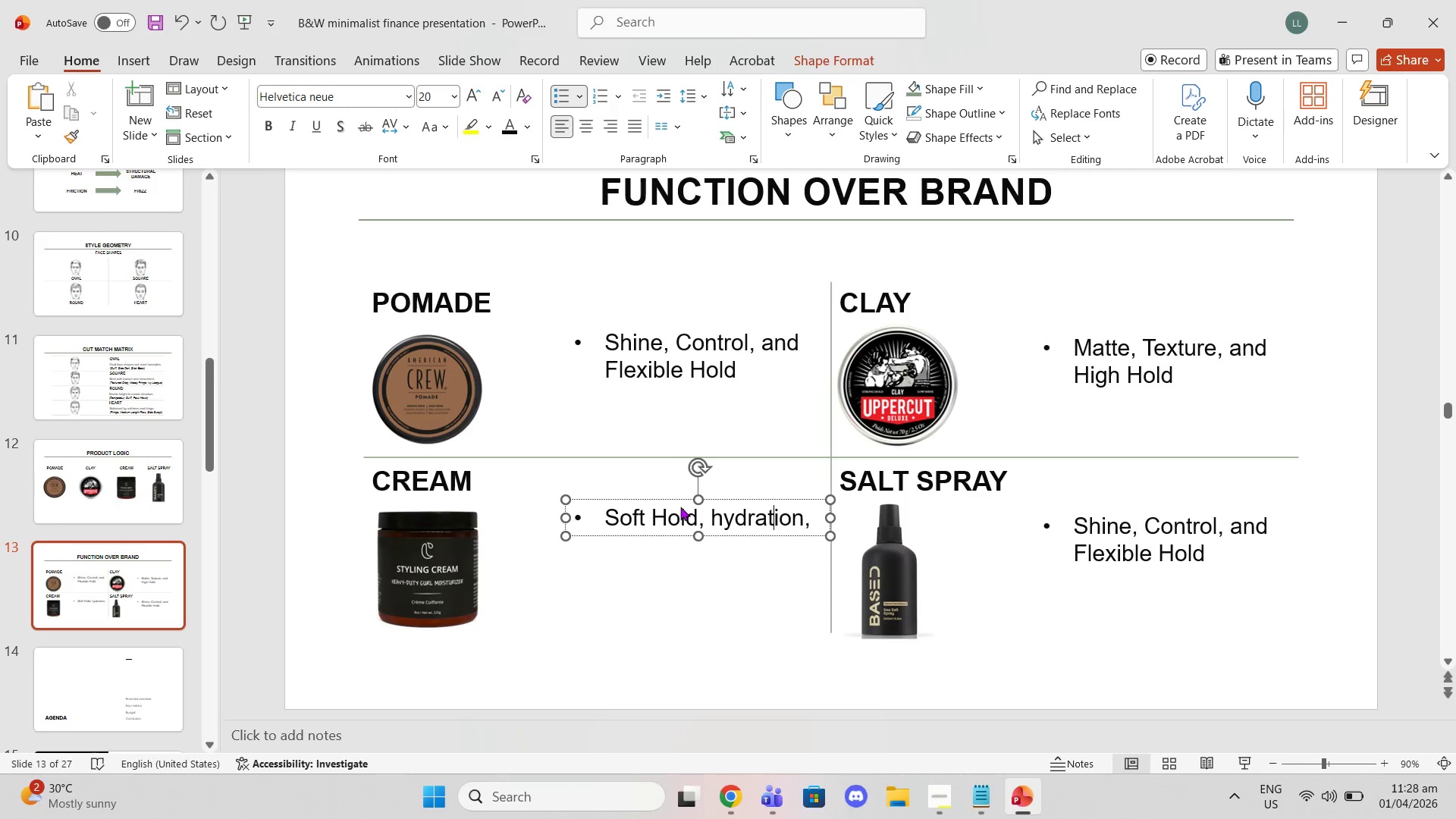 
key(ArrowLeft)
 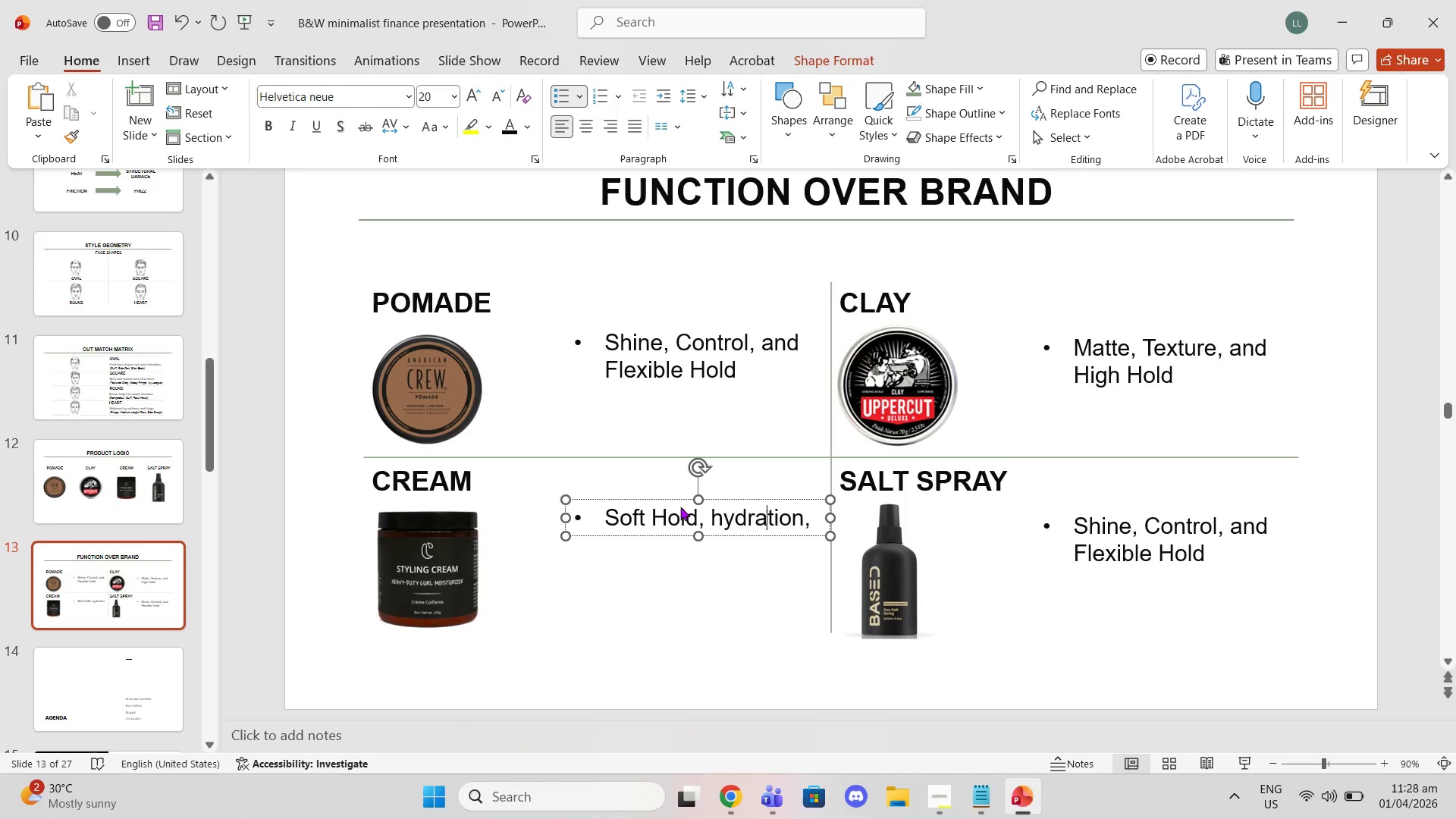 
key(ArrowLeft)
 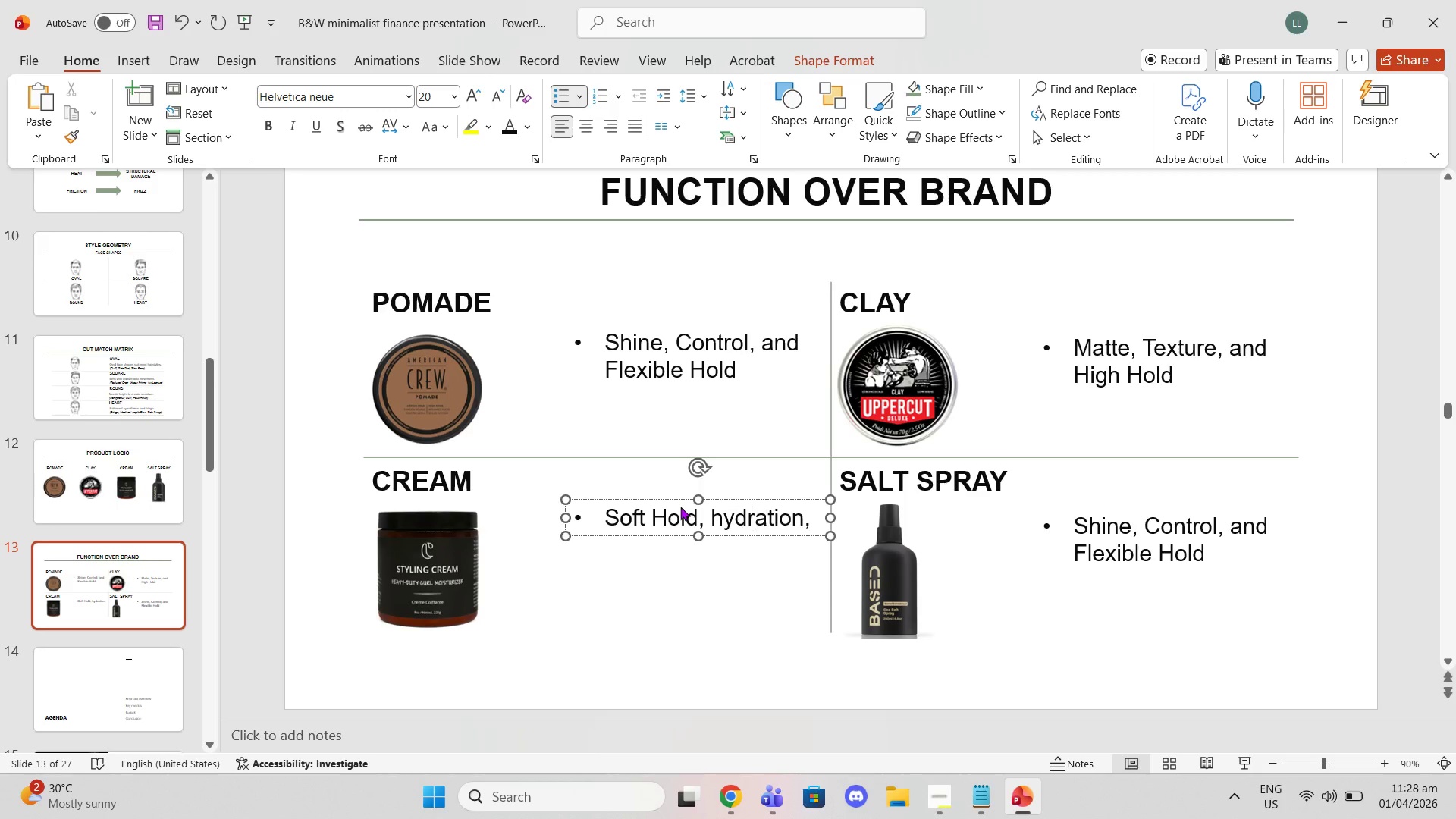 
key(ArrowLeft)
 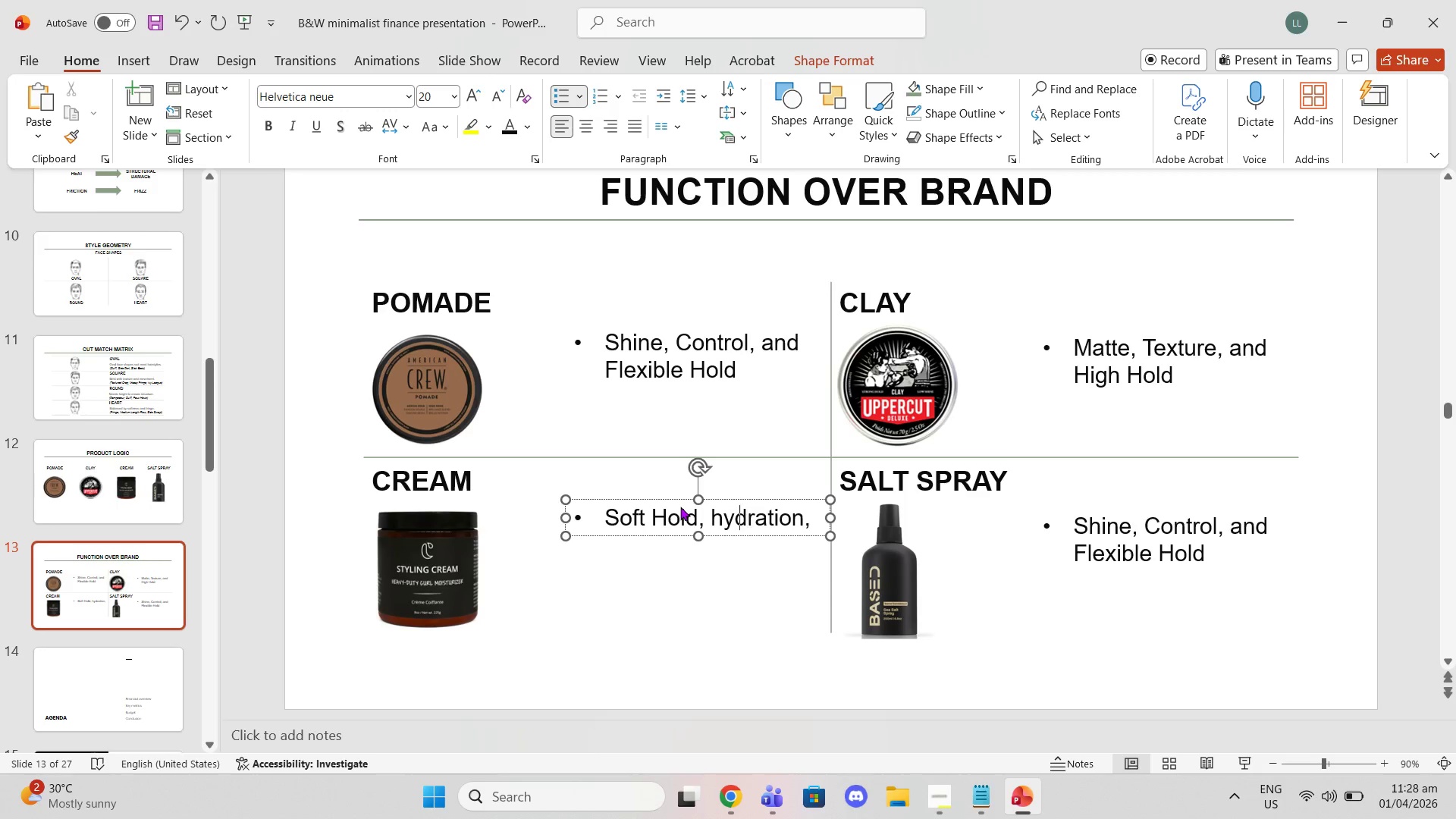 
key(ArrowLeft)
 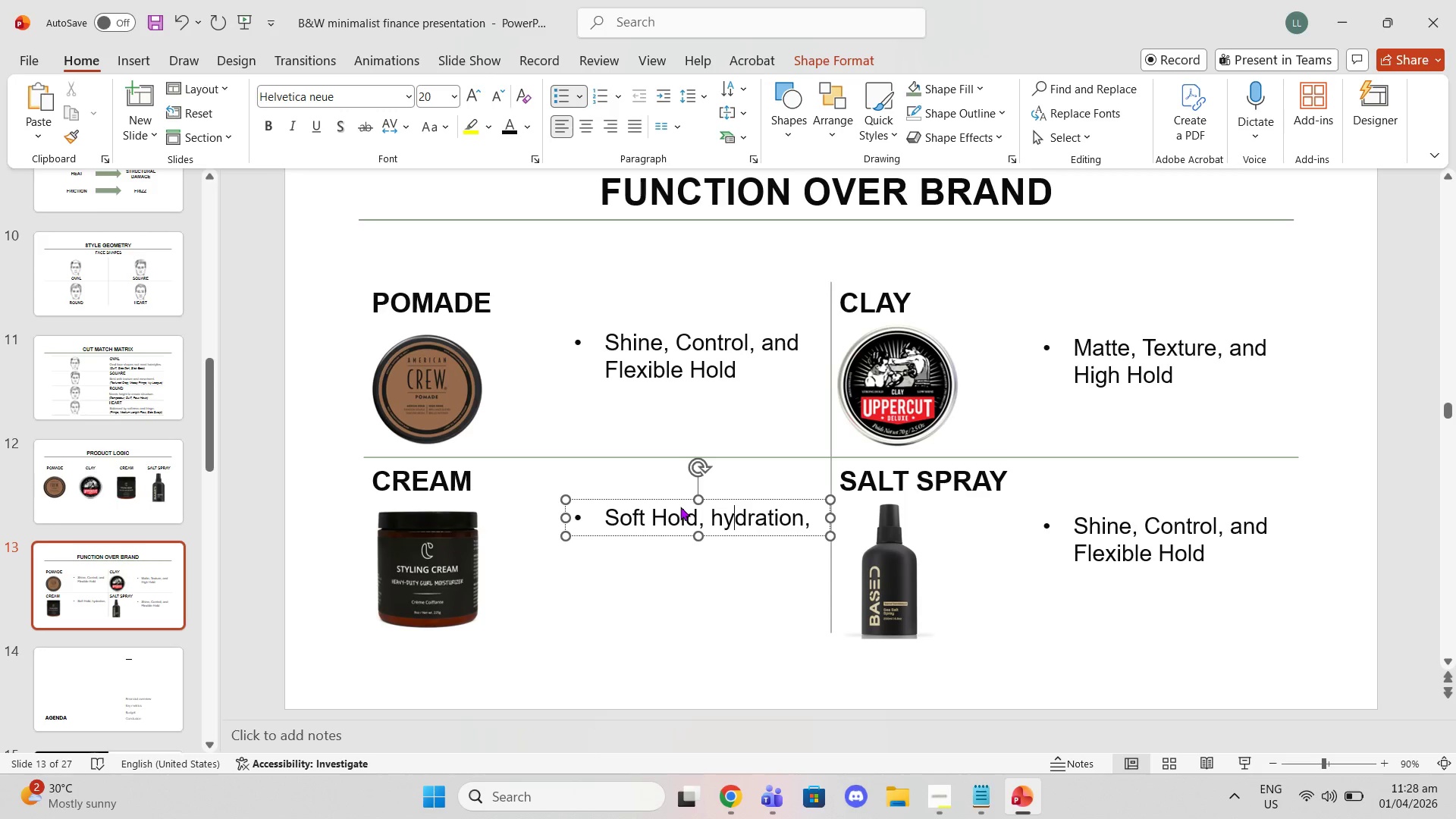 
key(ArrowLeft)
 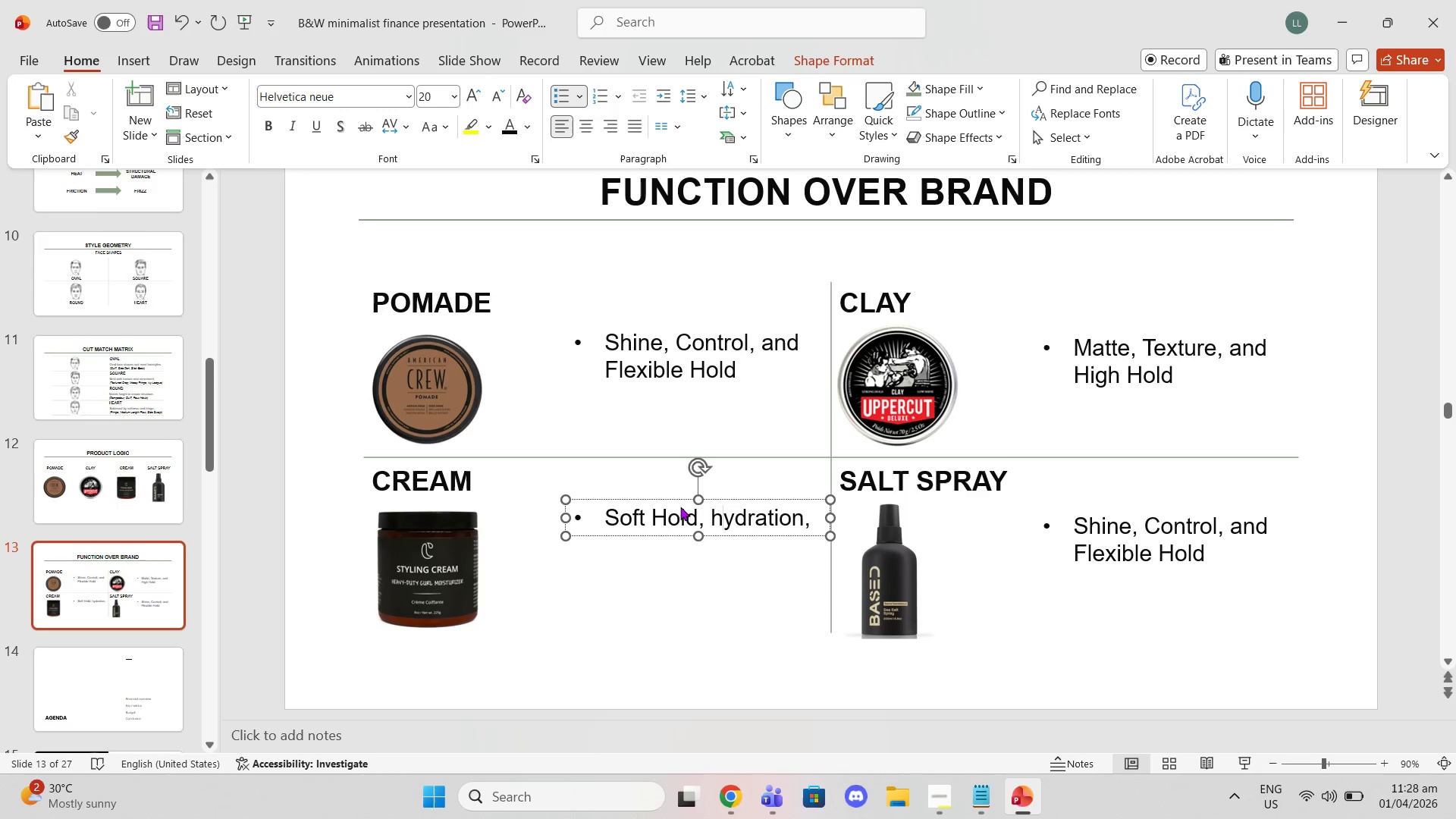 
key(ArrowLeft)
 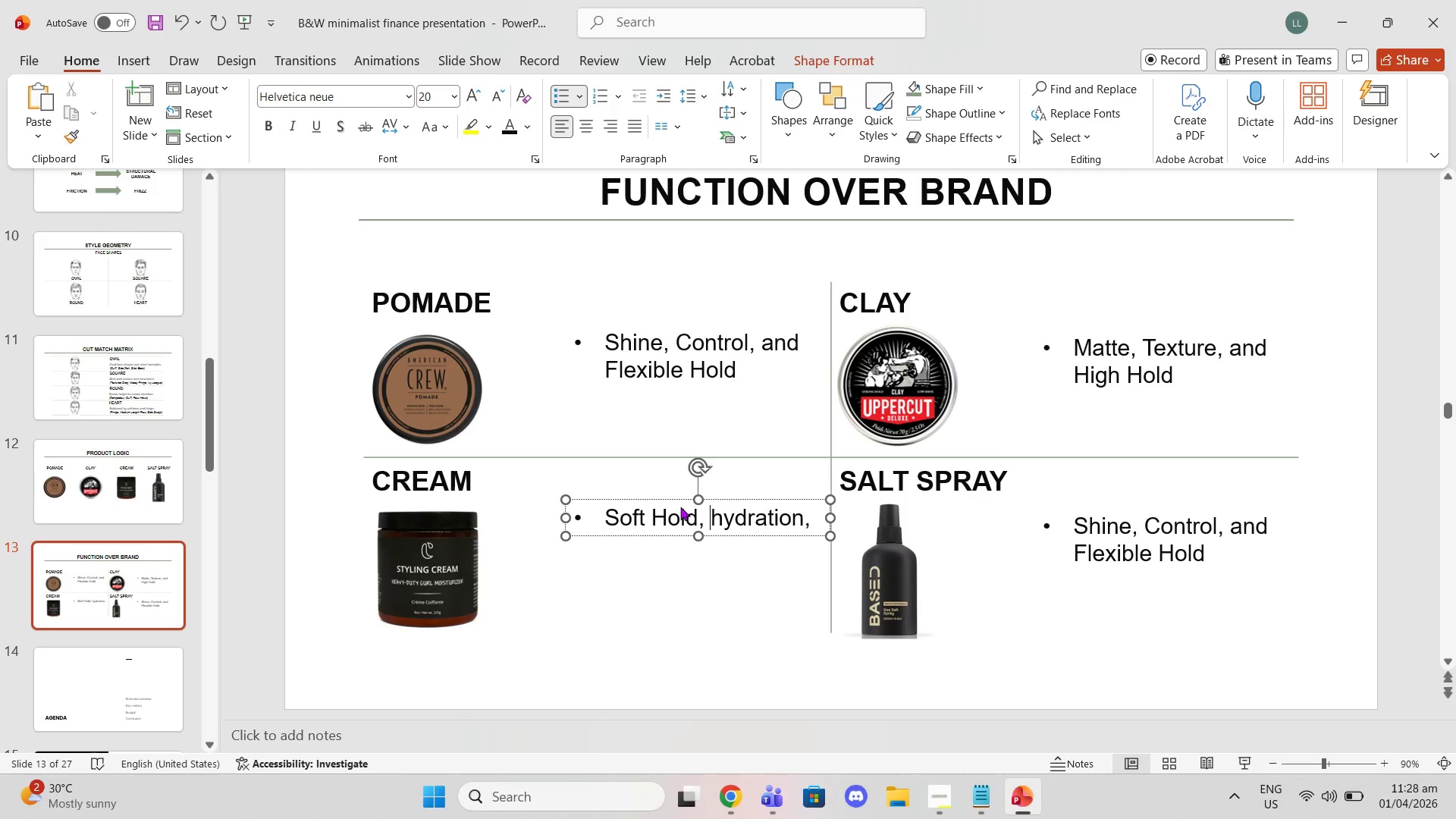 
key(ArrowRight)
 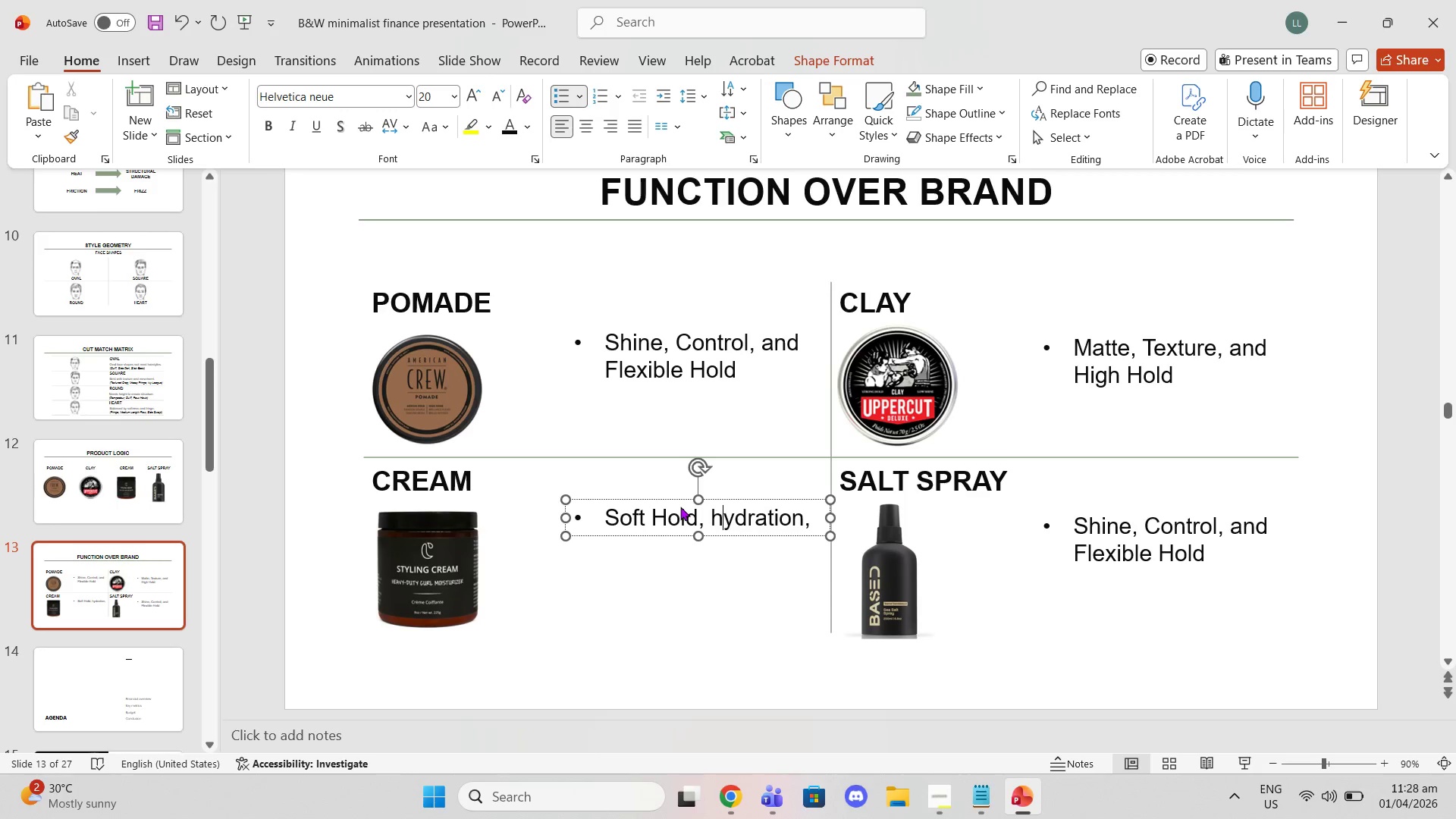 
key(Backspace)
 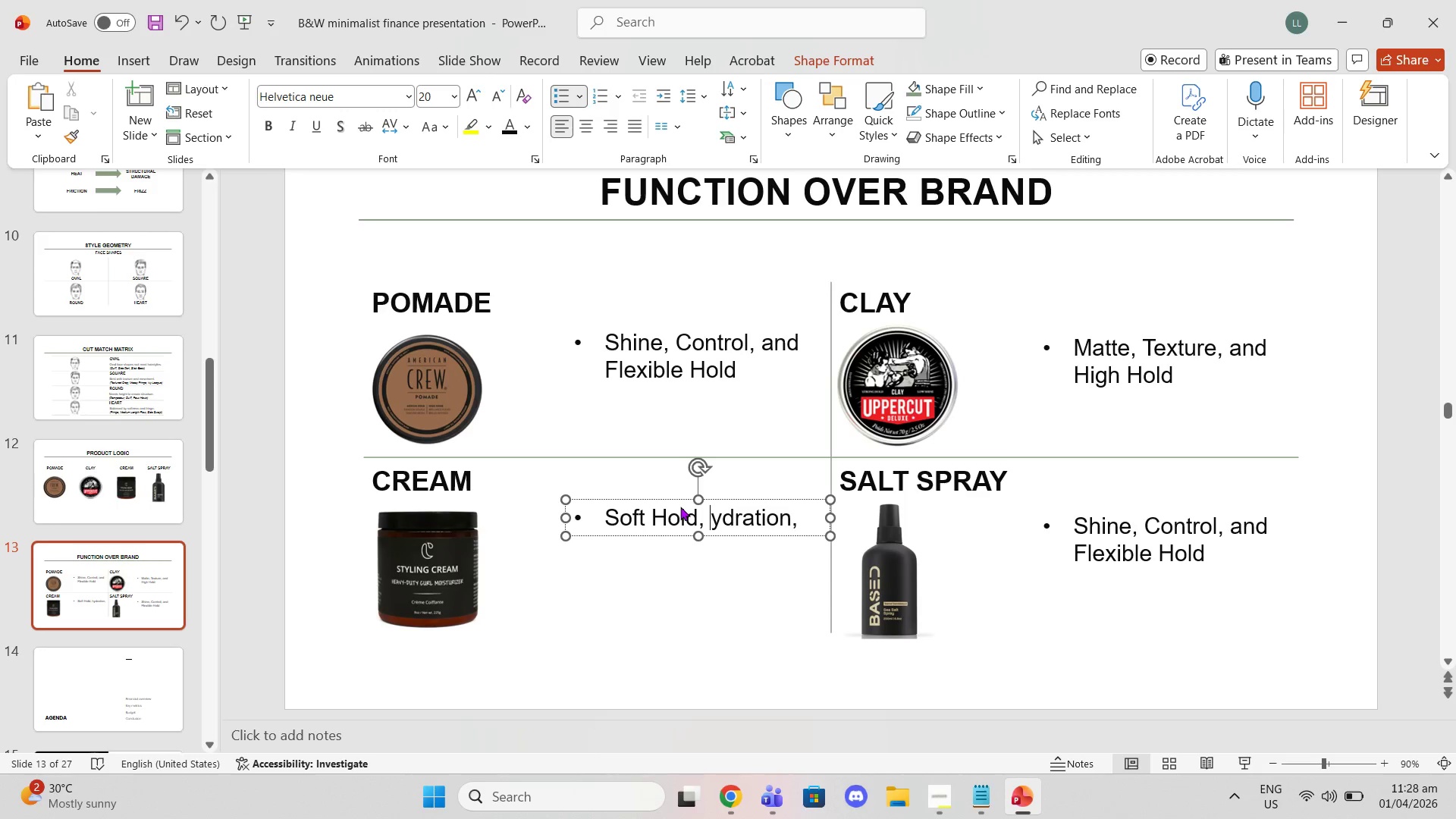 
key(Shift+H)
 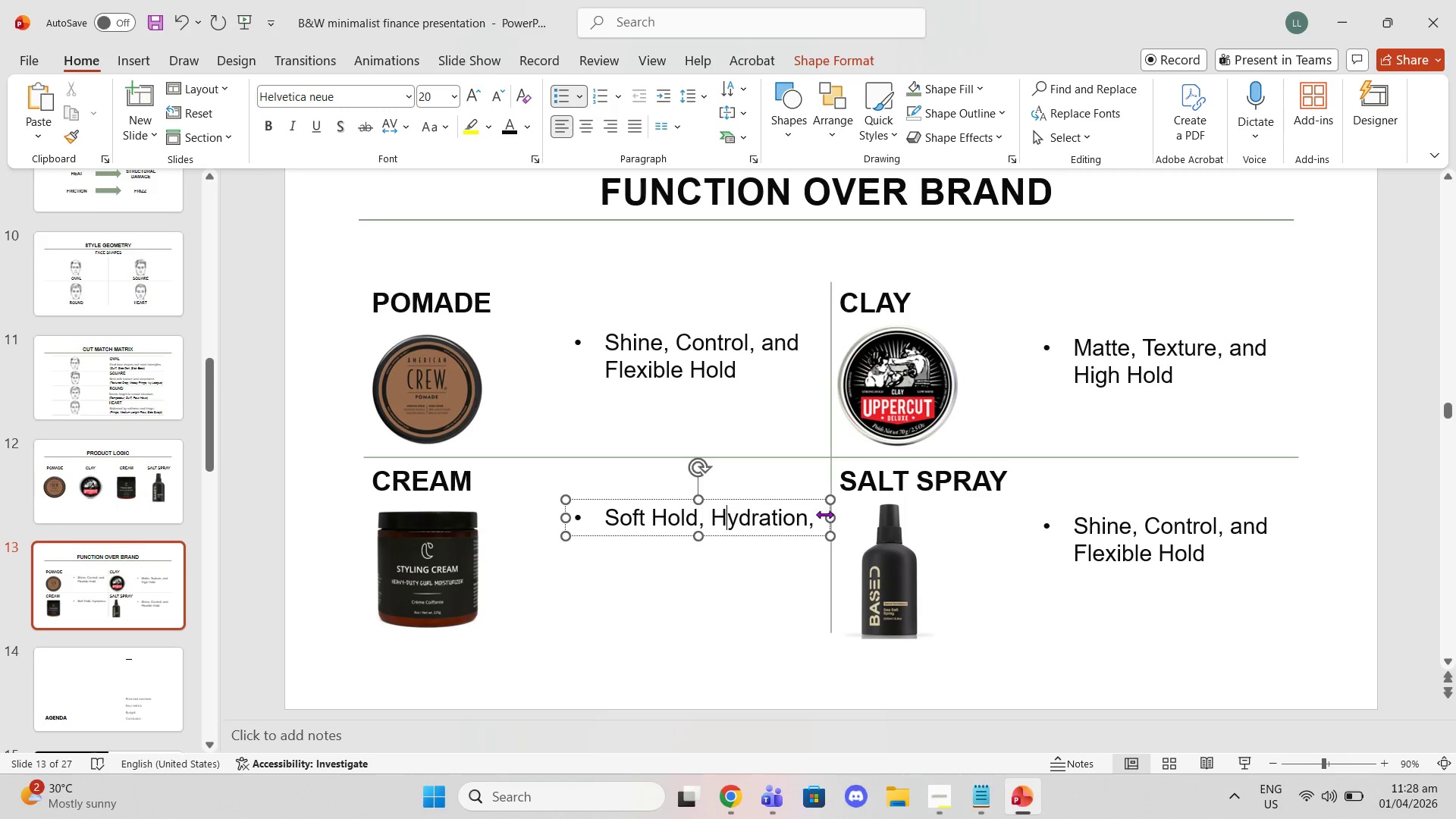 
left_click([824, 514])
 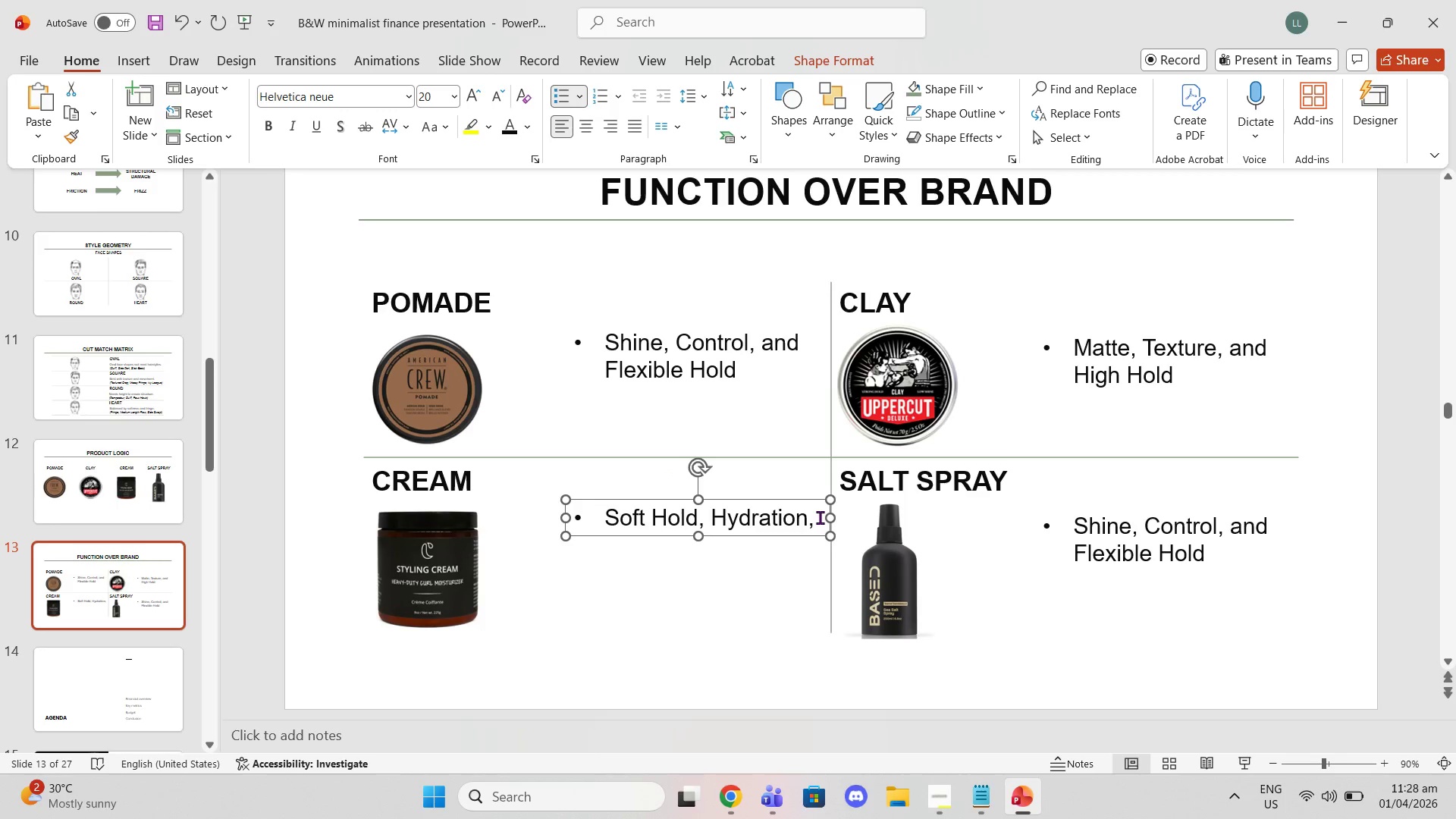 
left_click([820, 517])
 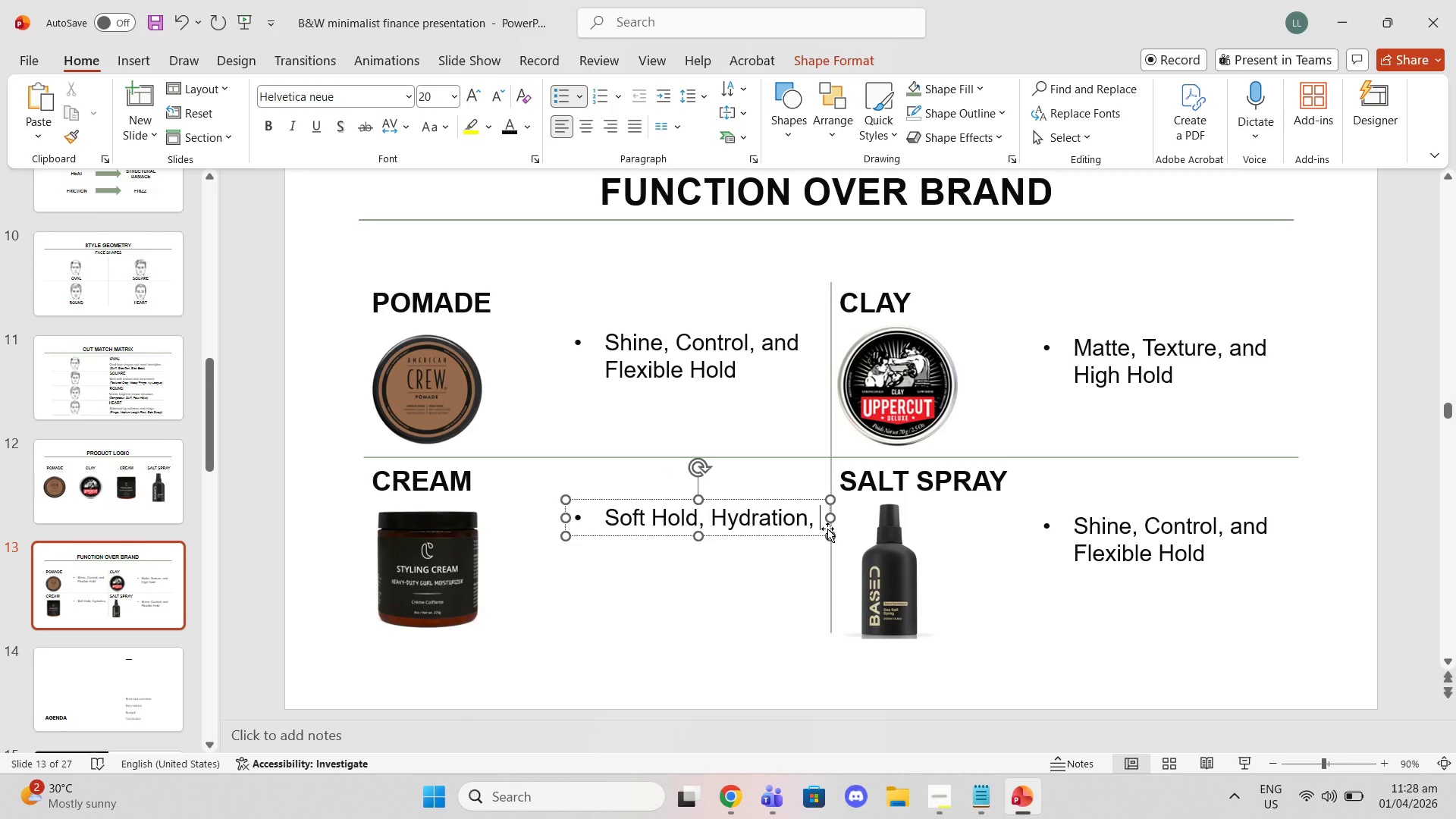 
type(and )
 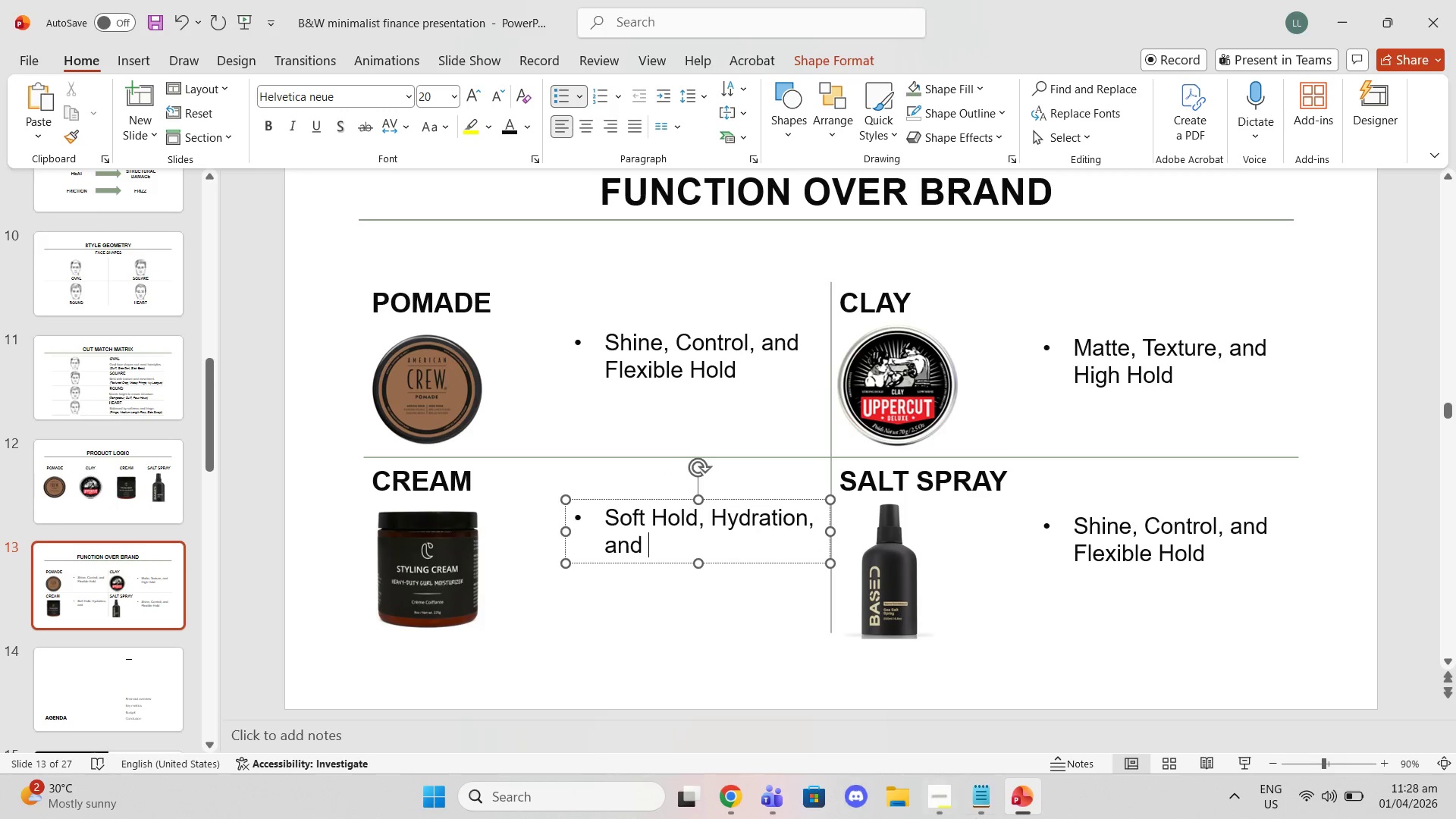 
left_click([977, 818])
 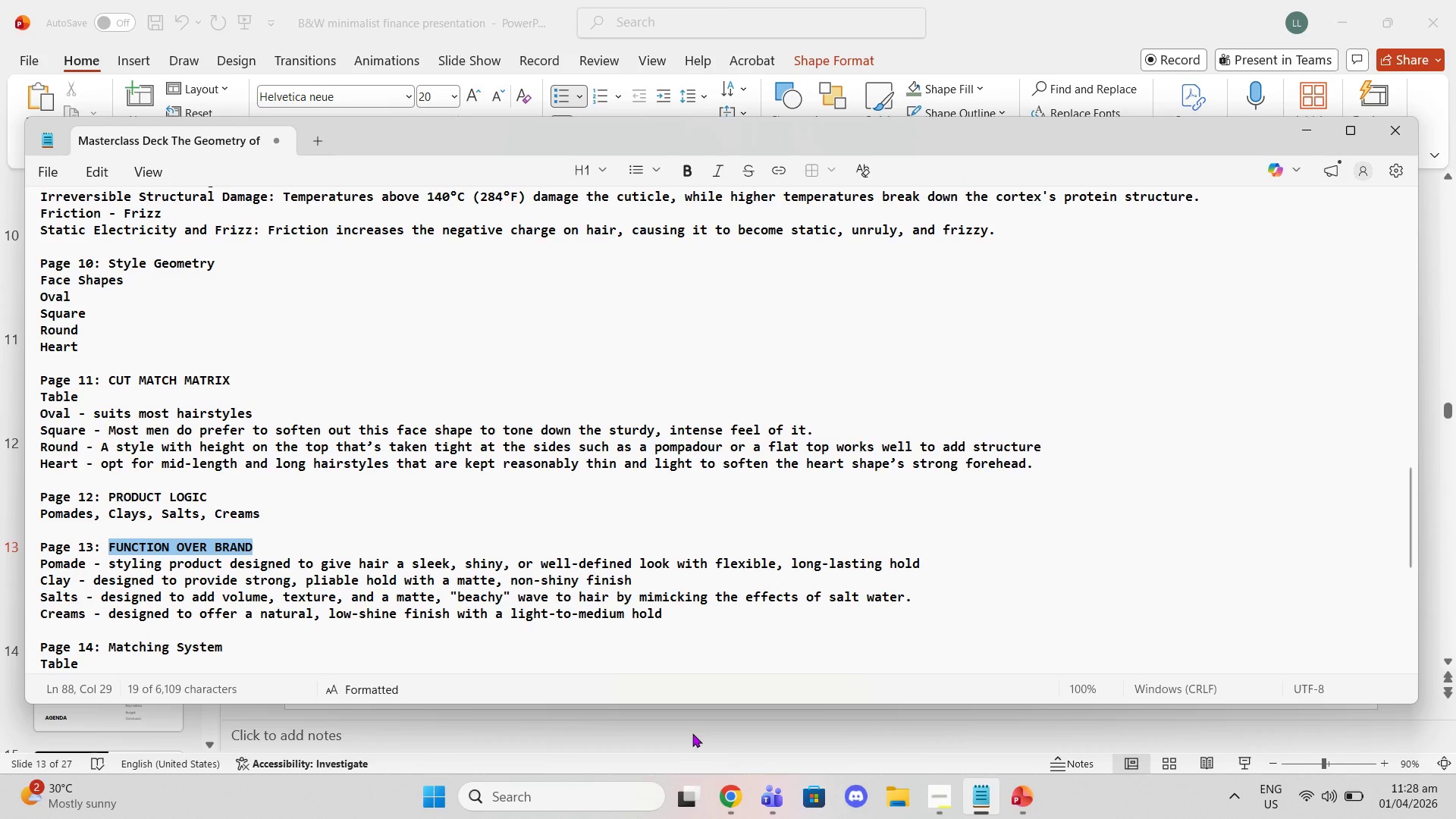 
wait(6.92)
 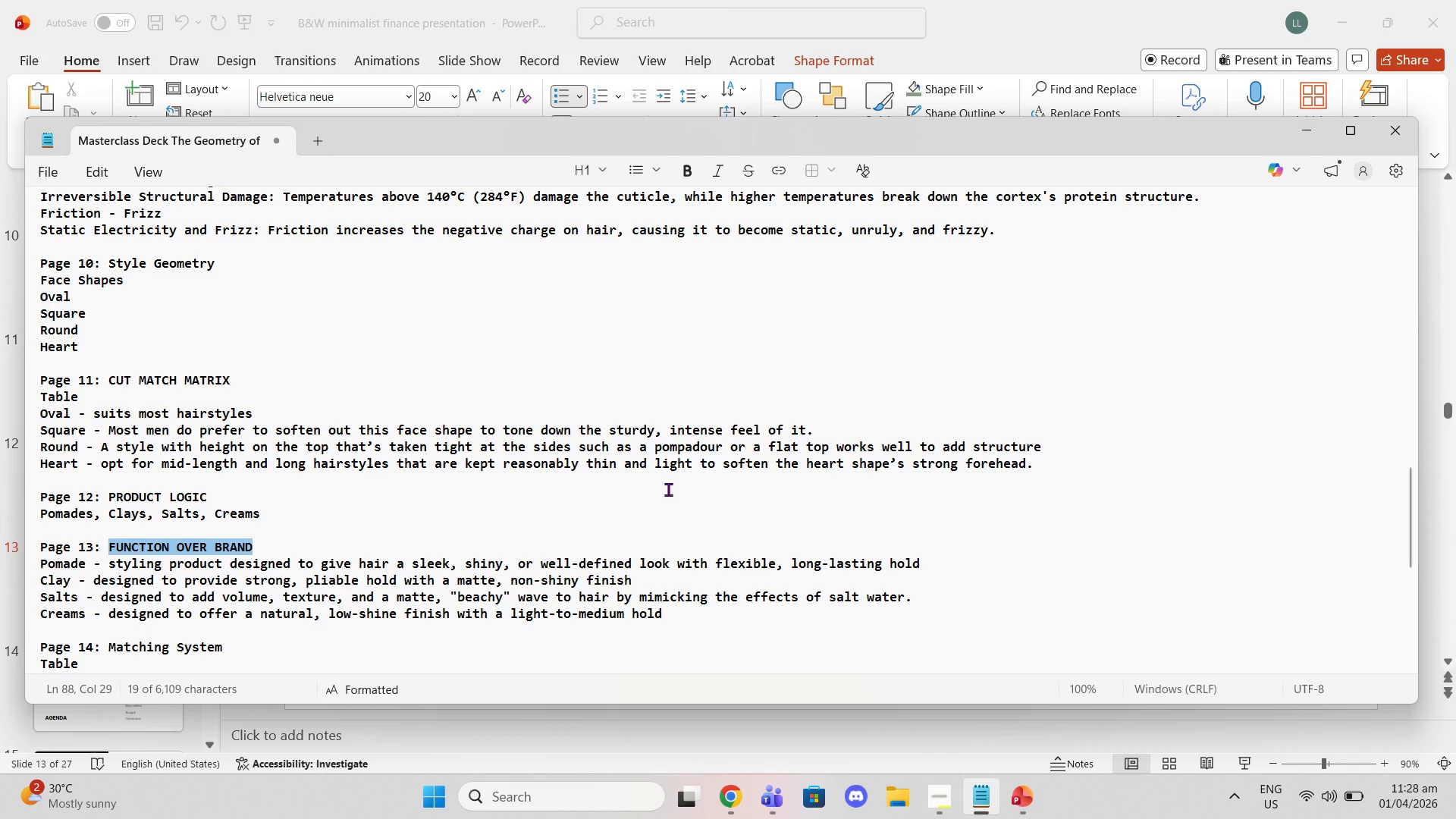 
left_click([692, 733])
 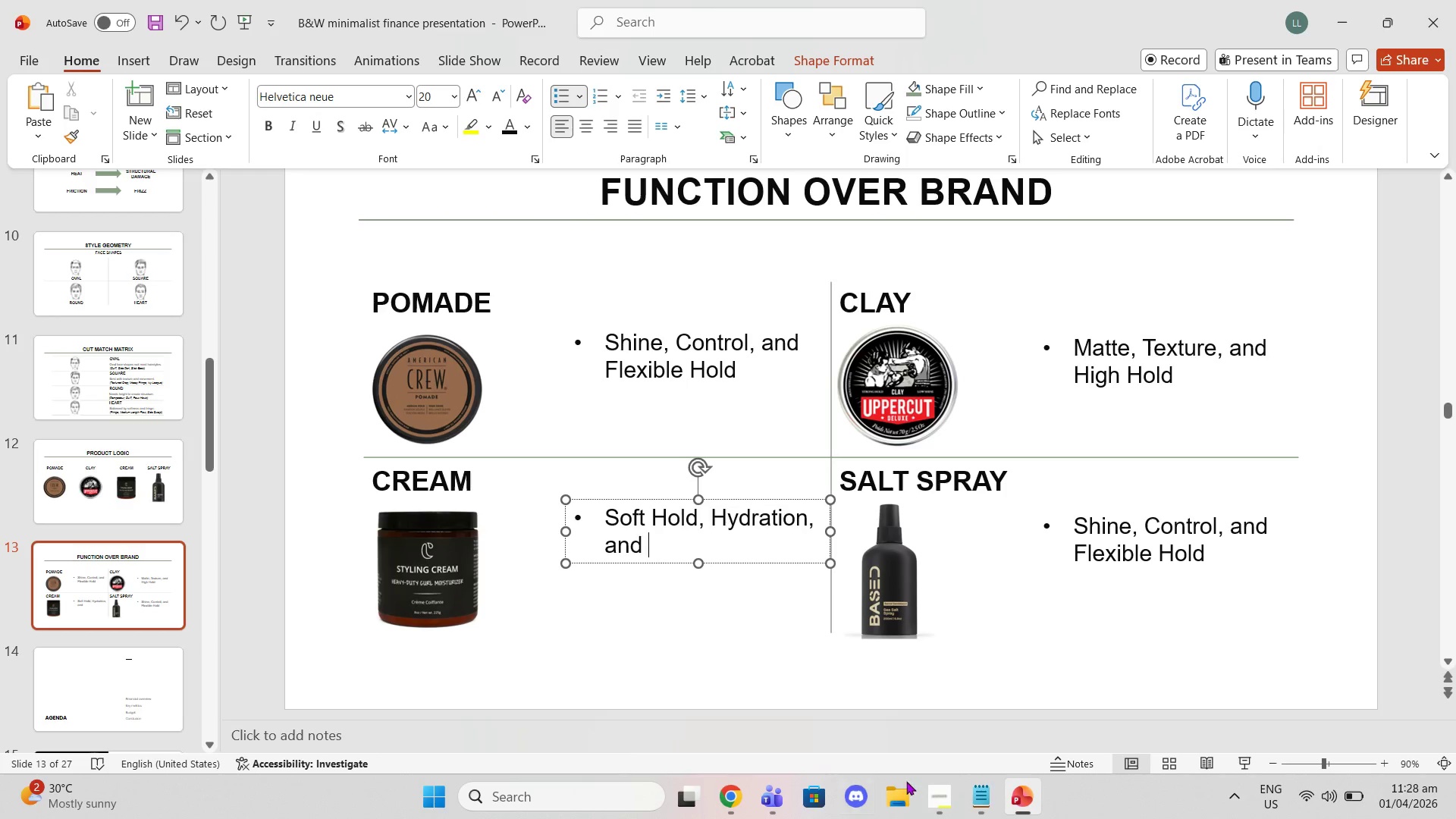 
left_click([980, 781])
 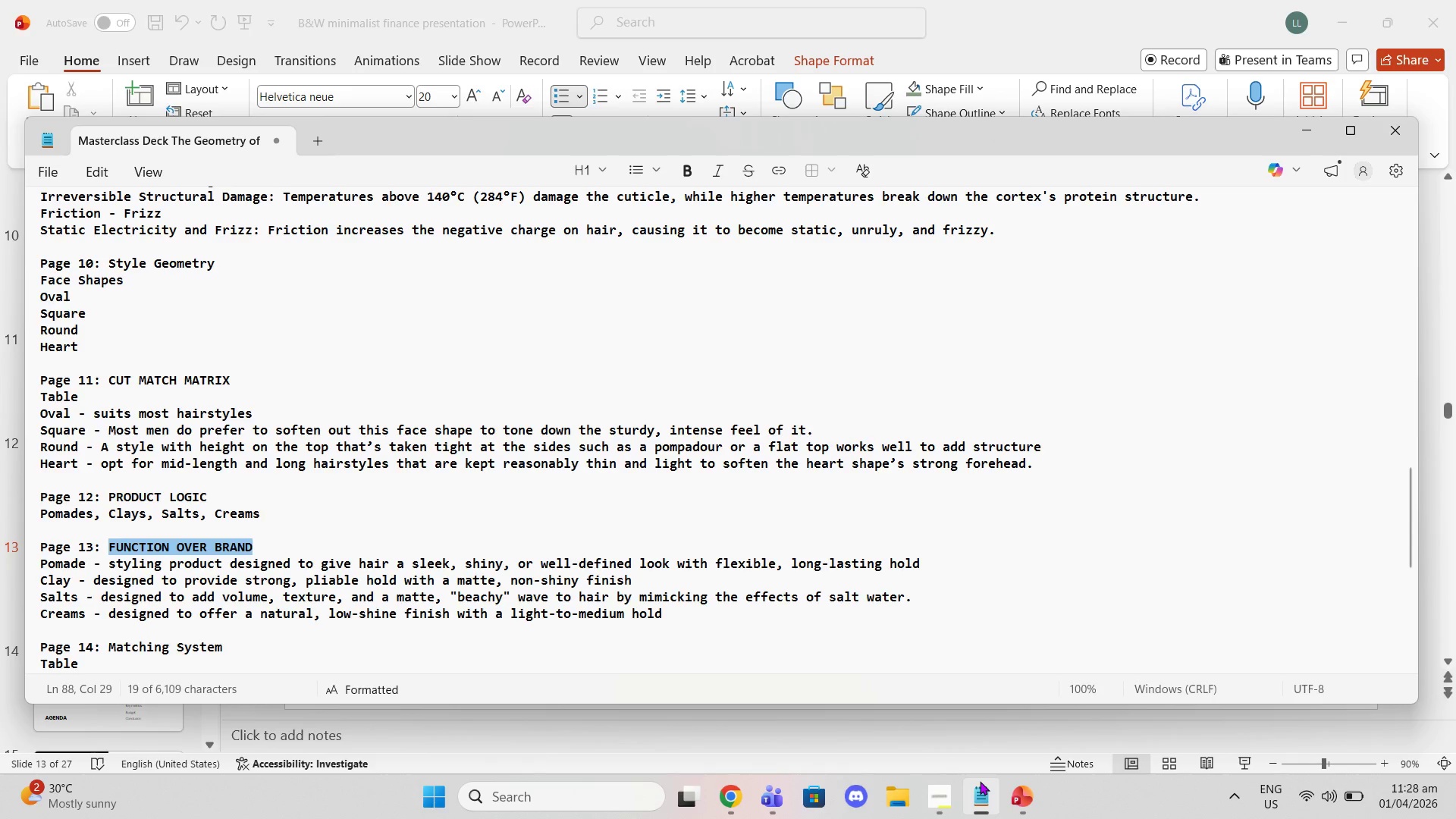 
left_click([980, 781])
 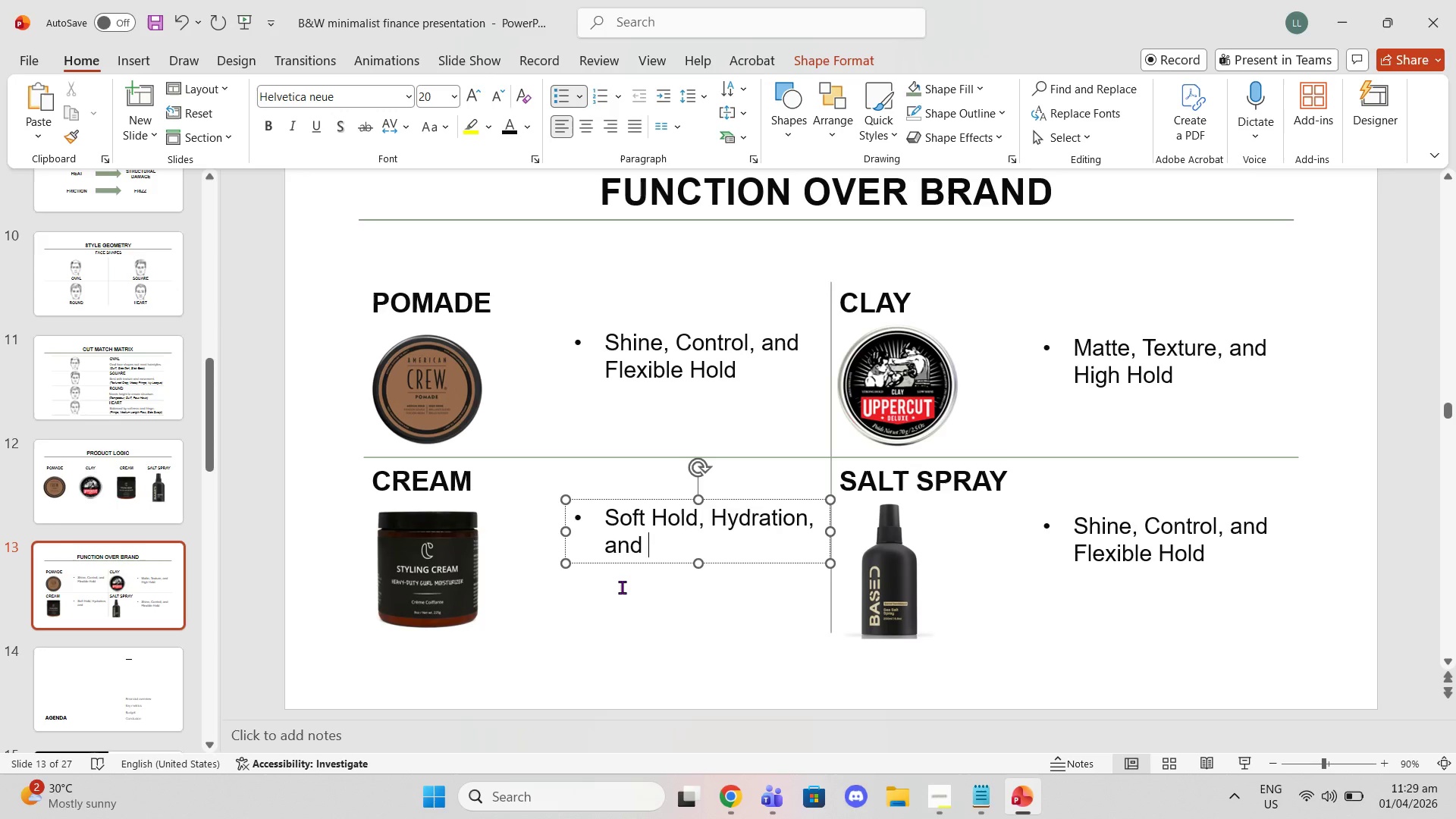 
type(Natural Finish)
 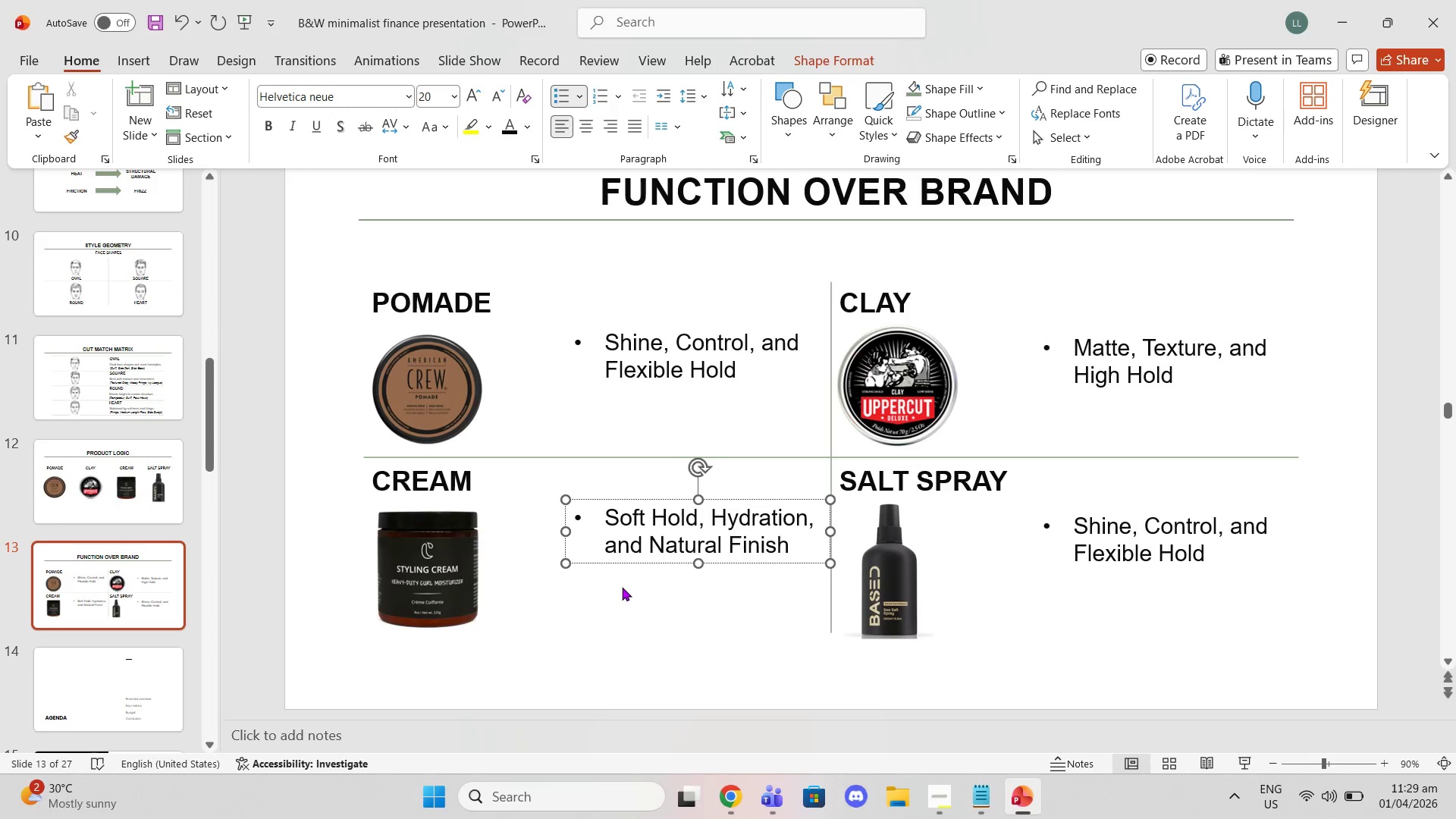 
double_click([1169, 535])
 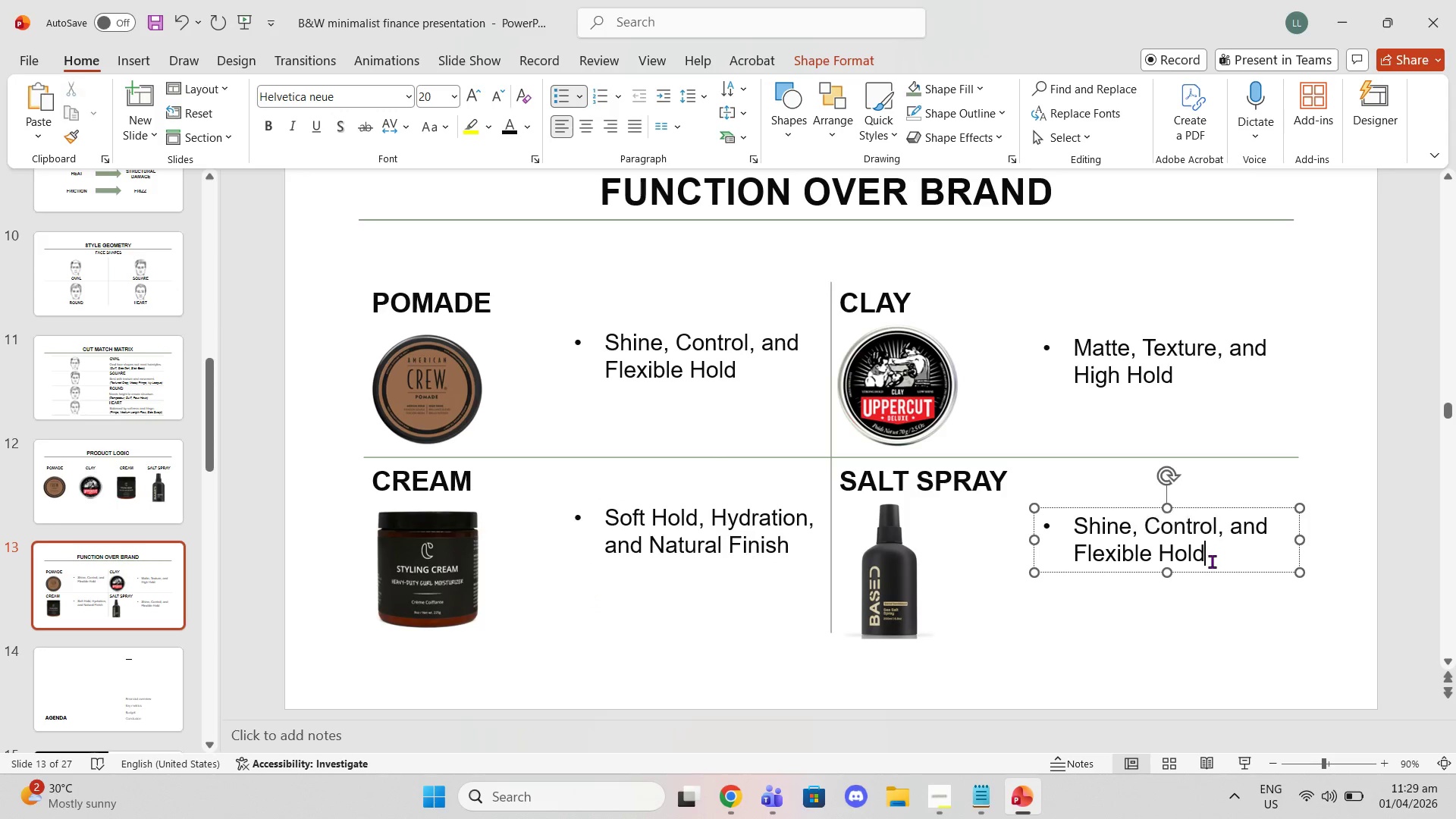 
double_click([1212, 561])
 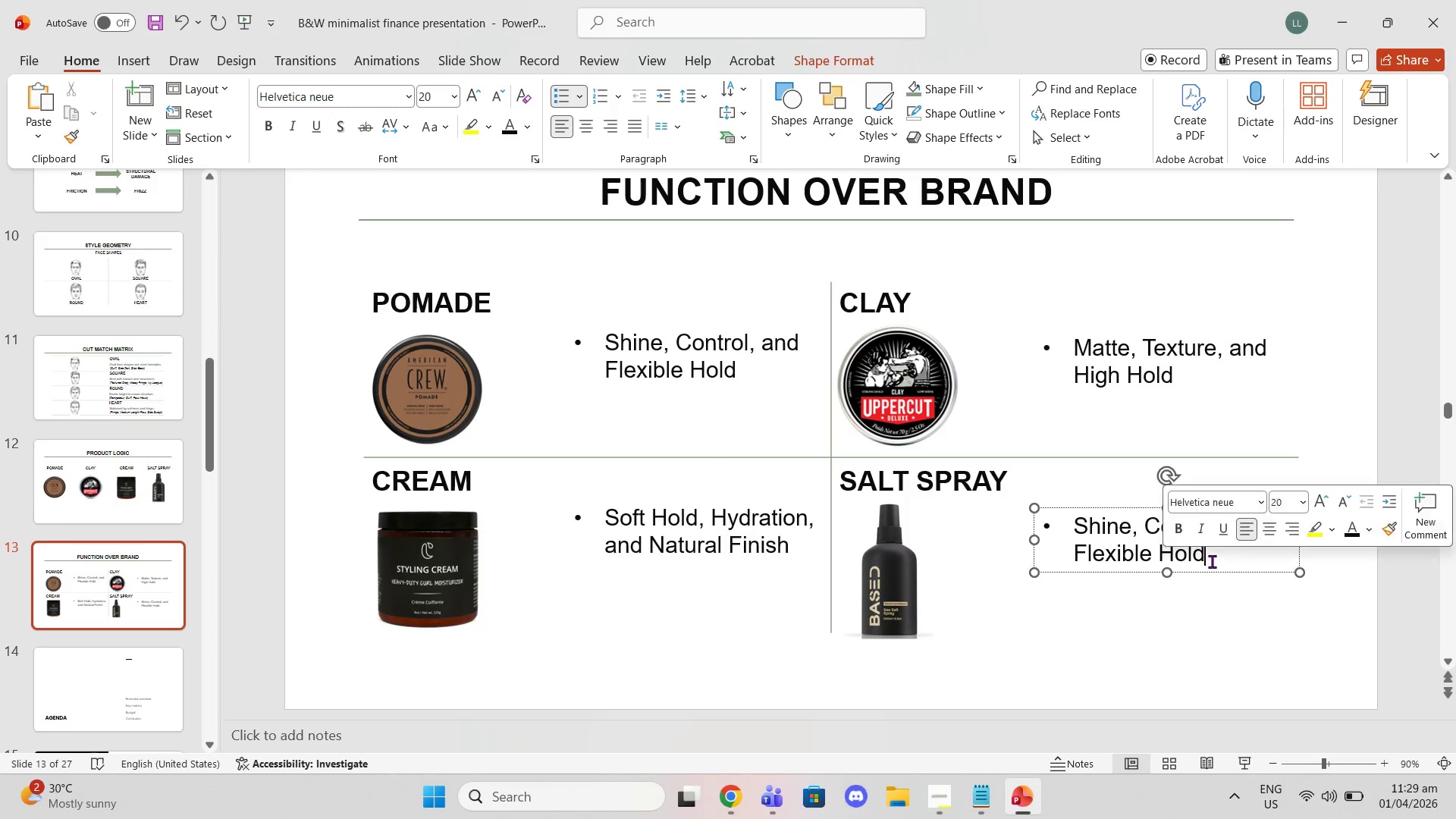 
triple_click([1212, 561])
 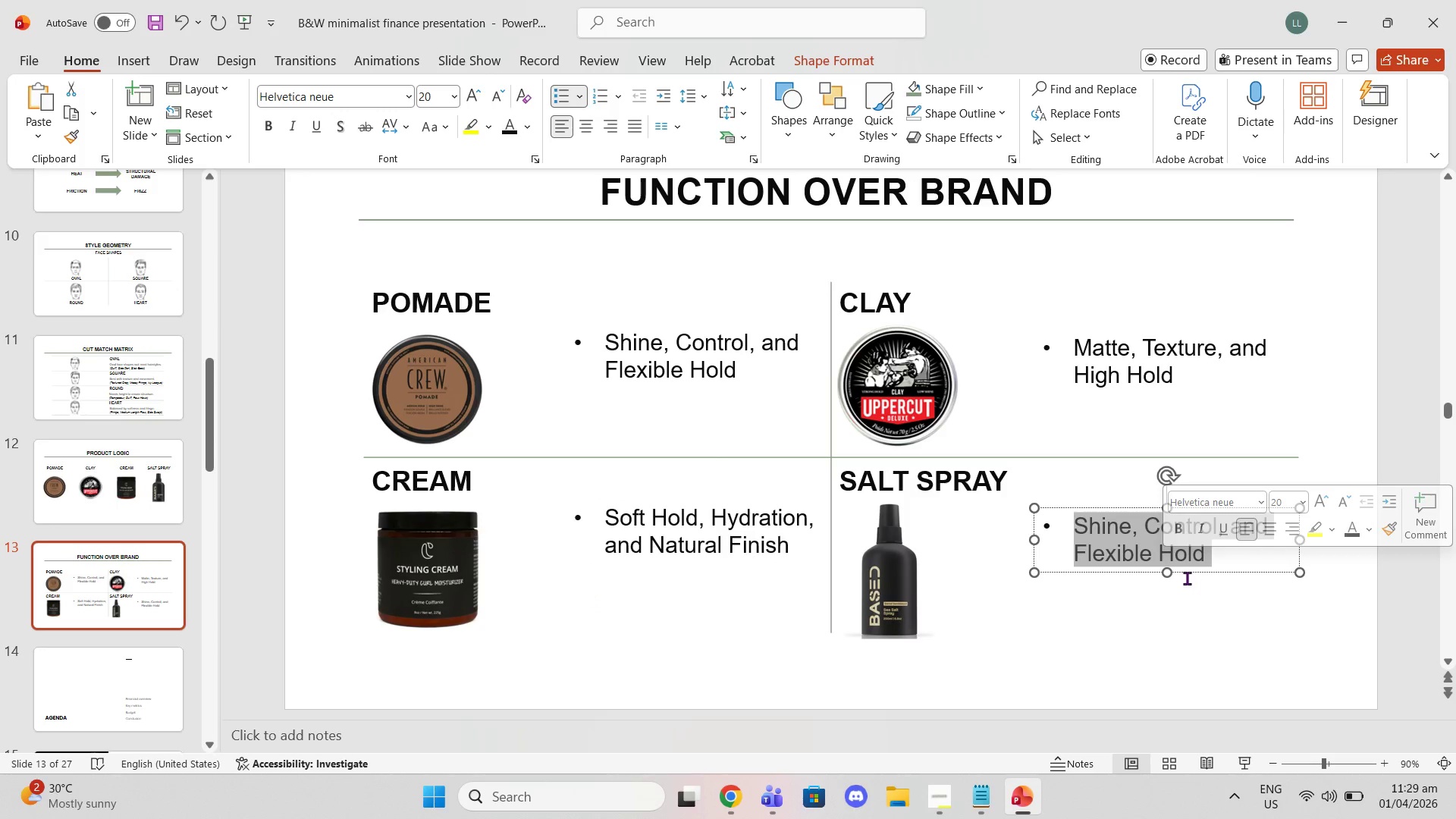 
type(Volume, Grit)
 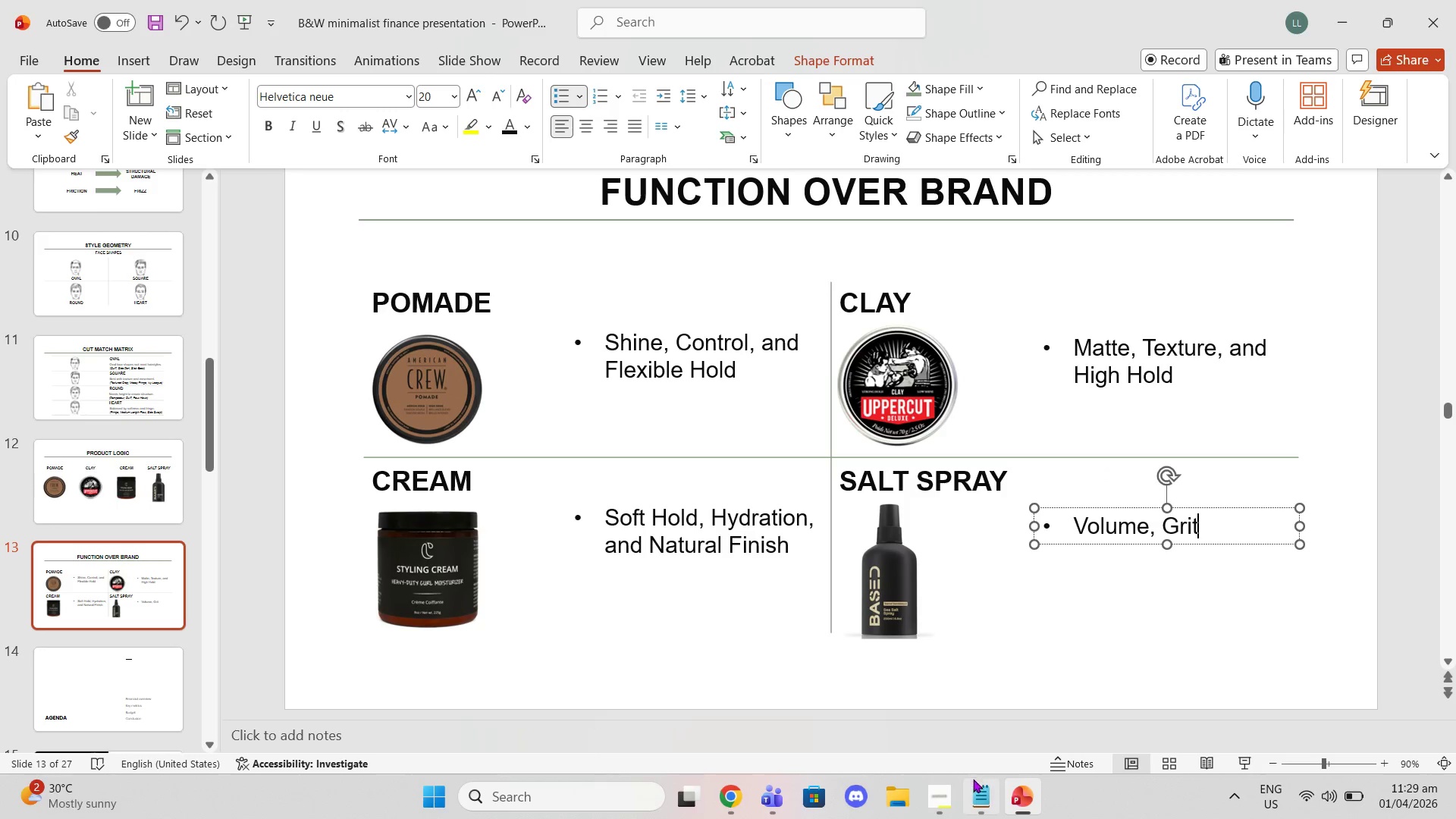 
left_click([981, 783])
 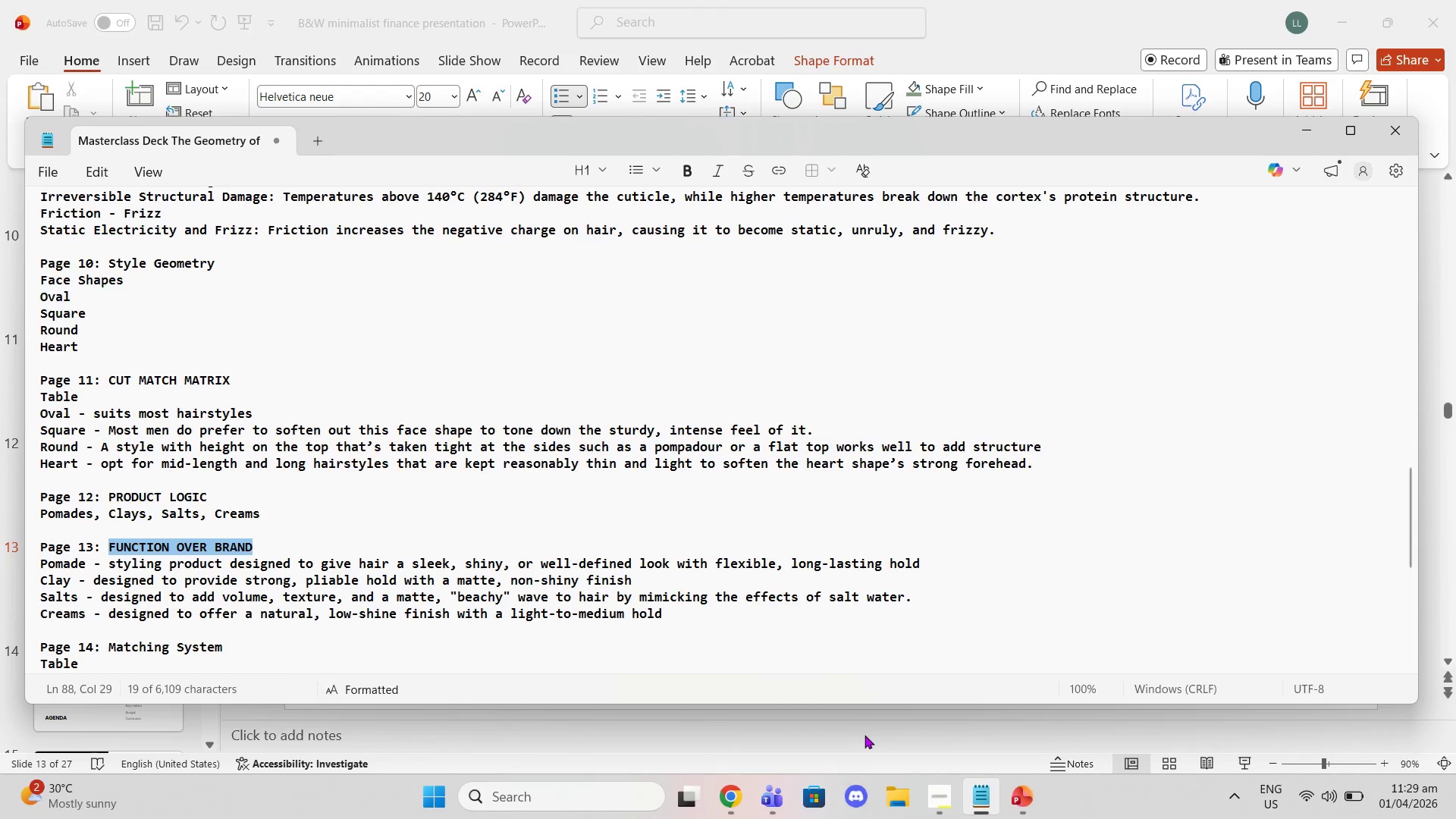 
wait(6.02)
 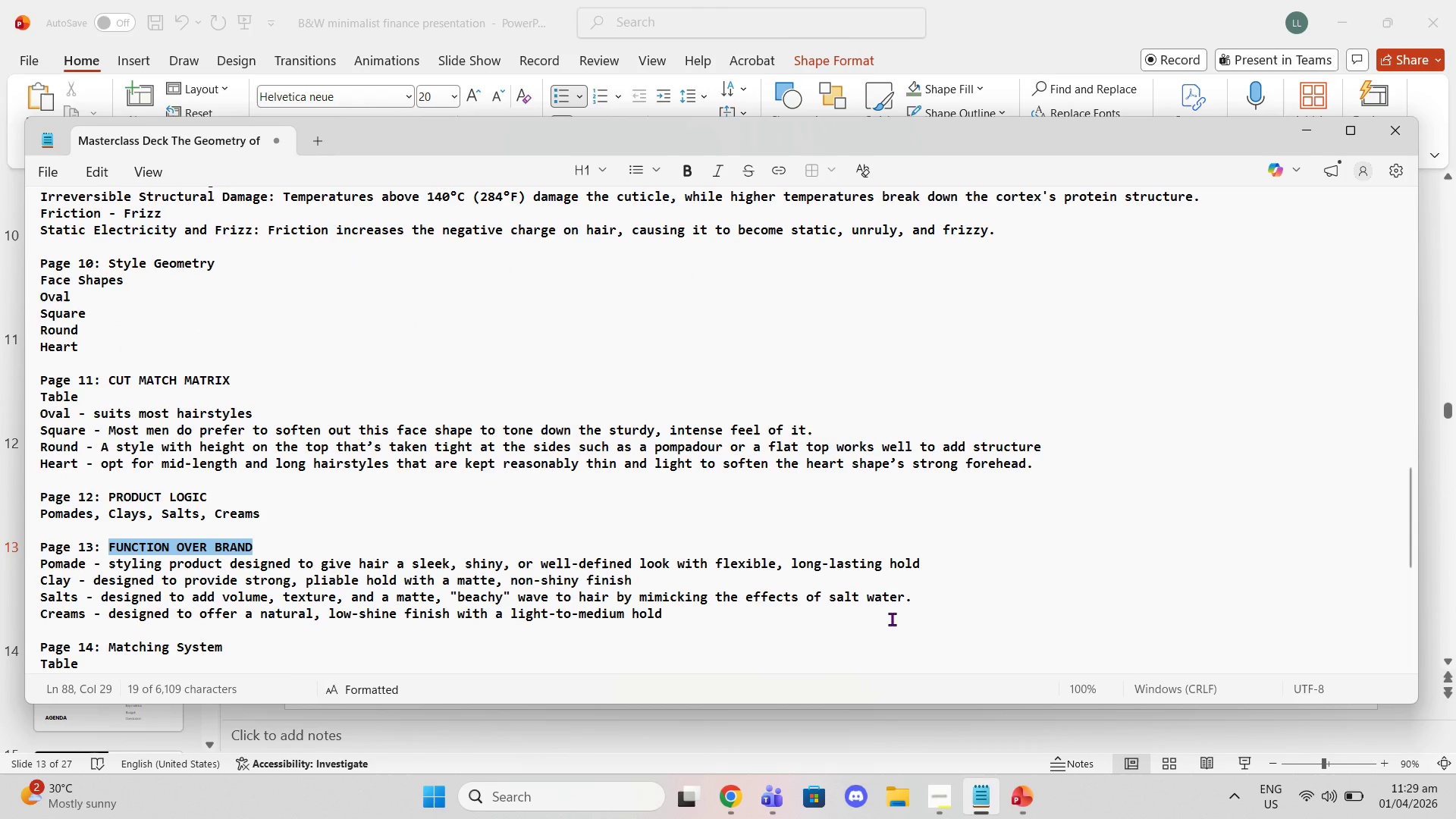 
left_click([870, 738])
 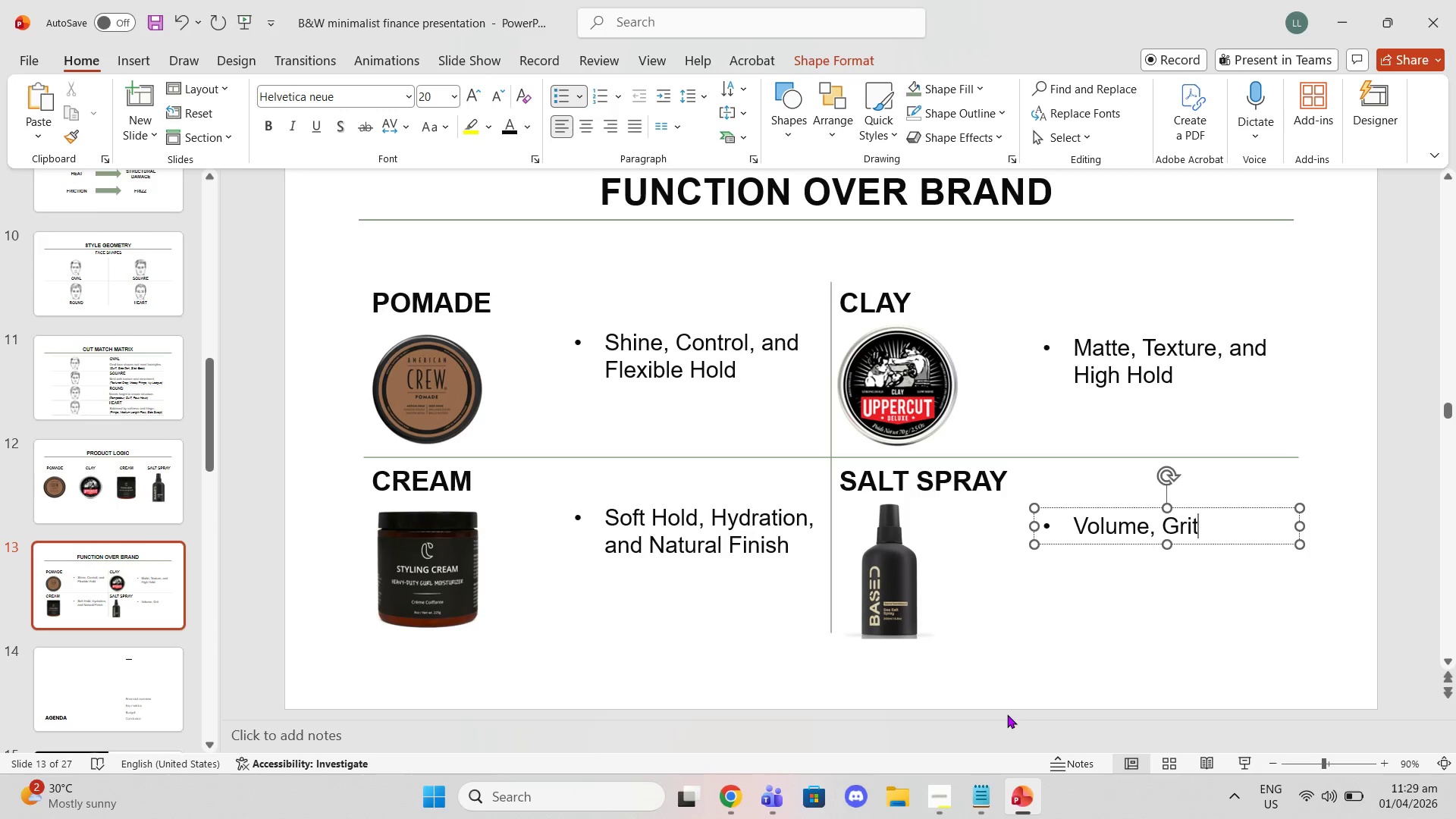 
type(, MAtte)
key(Backspace)
key(Backspace)
key(Backspace)
key(Backspace)
key(Backspace)
type(and Matte Finish)
 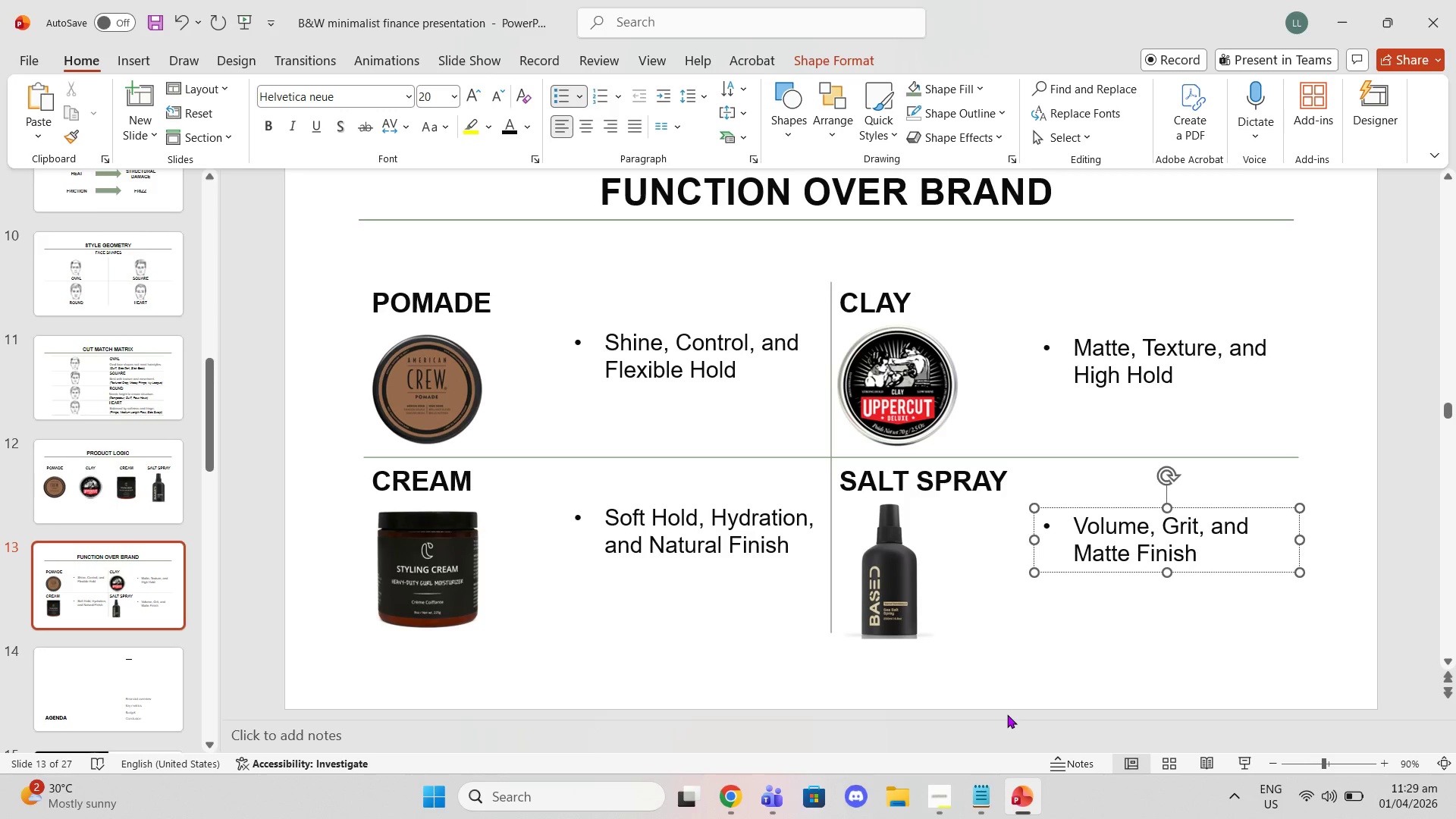 
wait(6.34)
 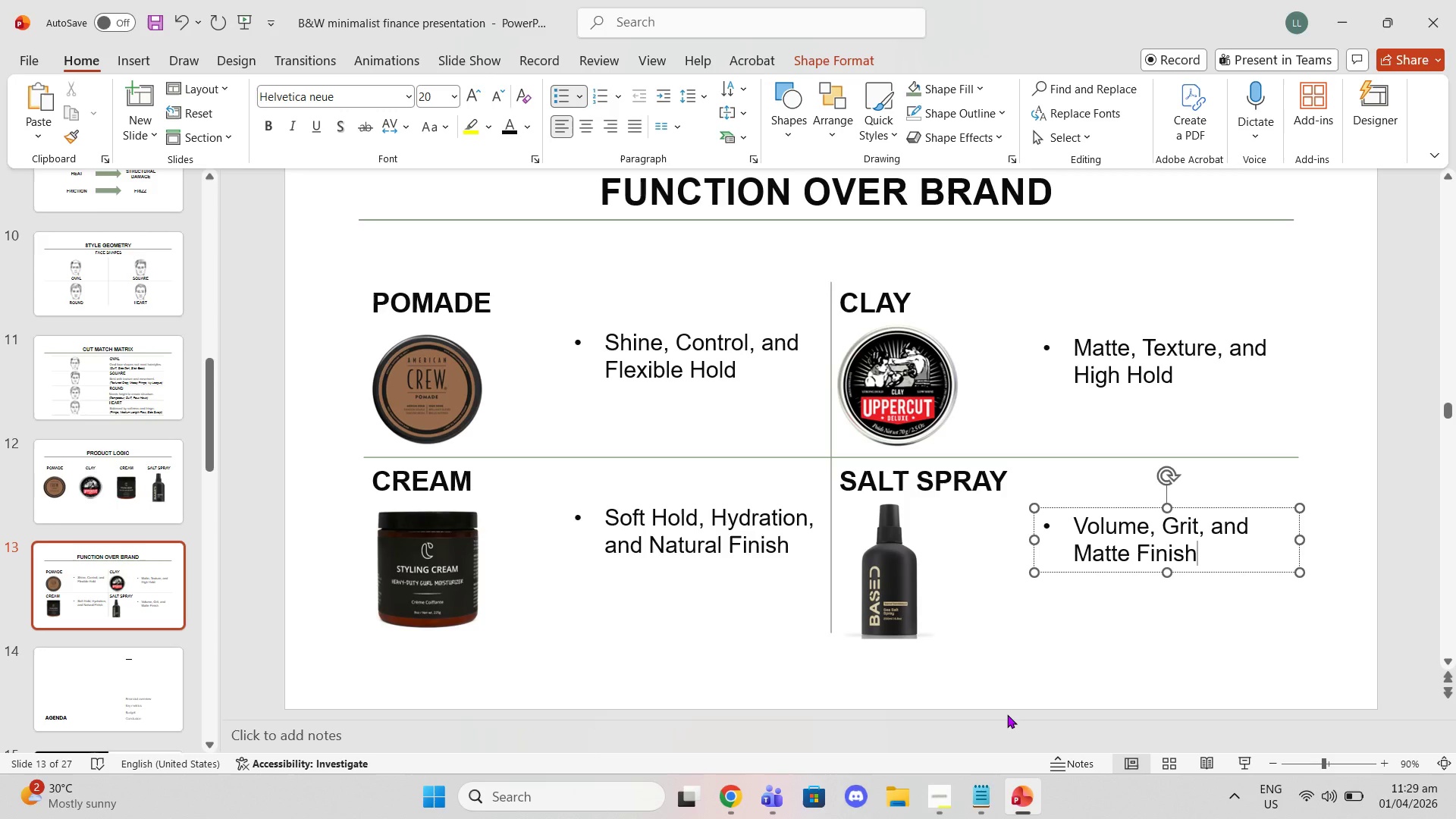 
scroll: coordinate [359, 550], scroll_direction: down, amount: 1.0
 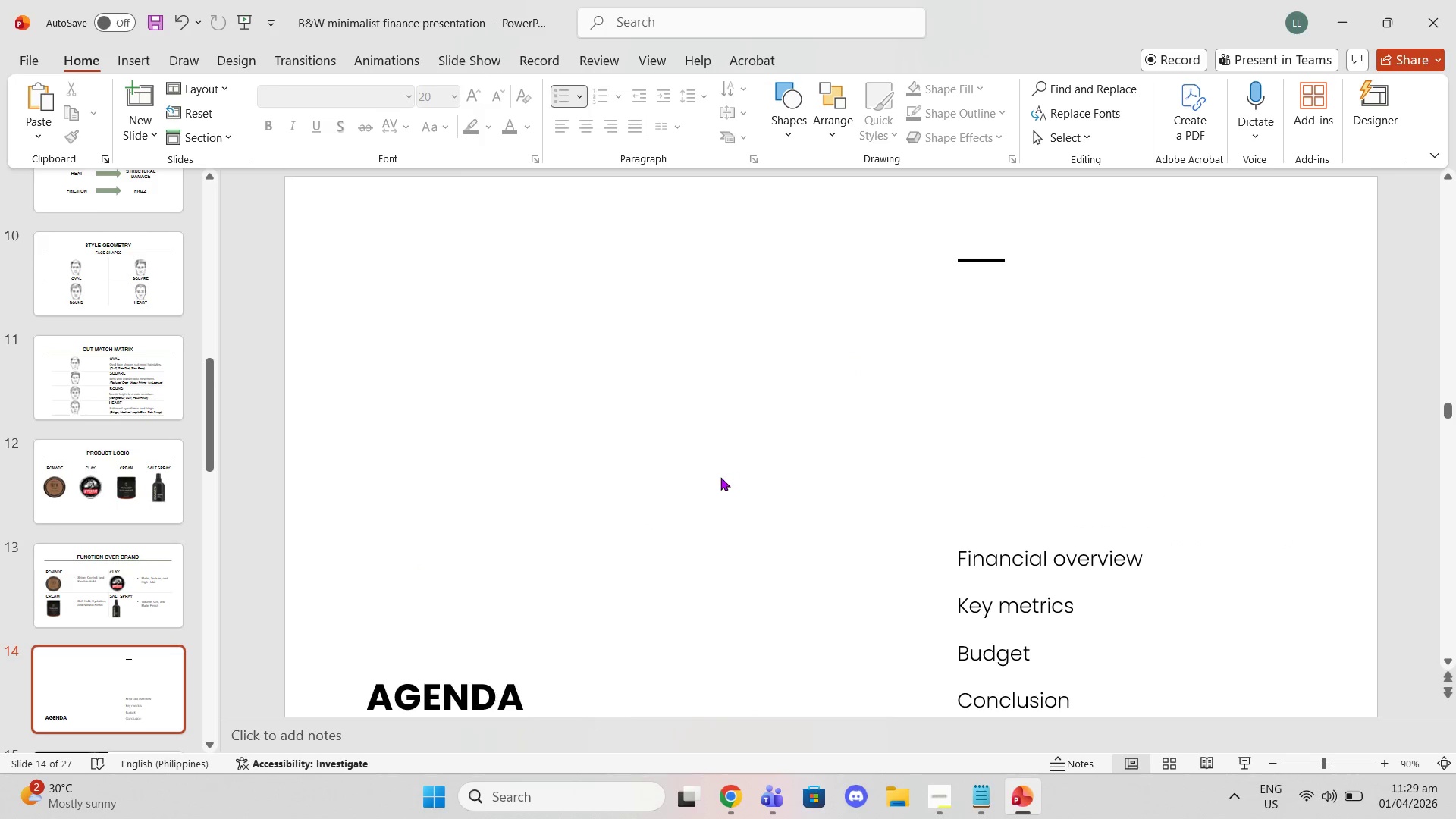 
scroll: coordinate [85, 432], scroll_direction: up, amount: 2.0
 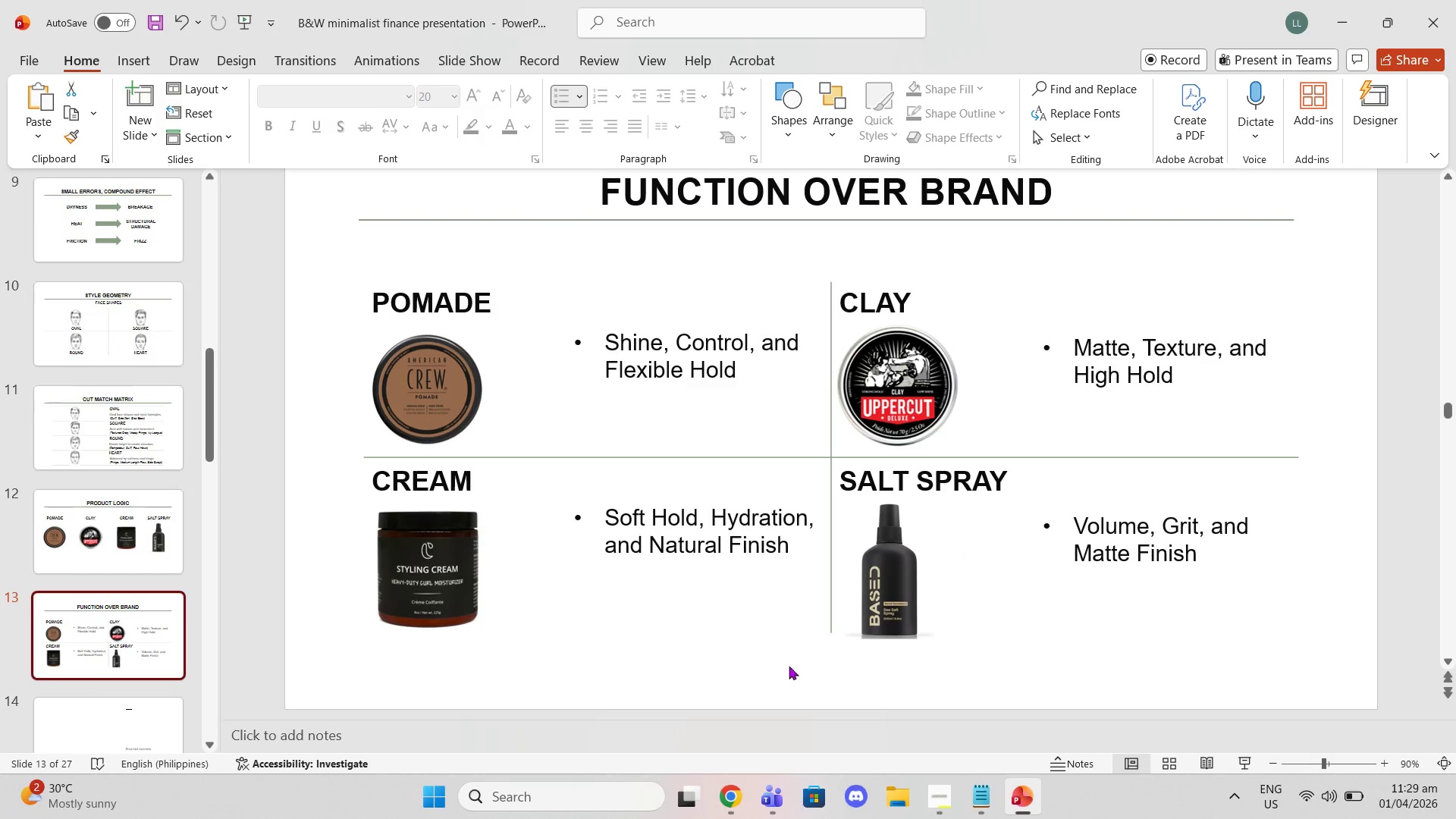 
left_click([977, 806])
 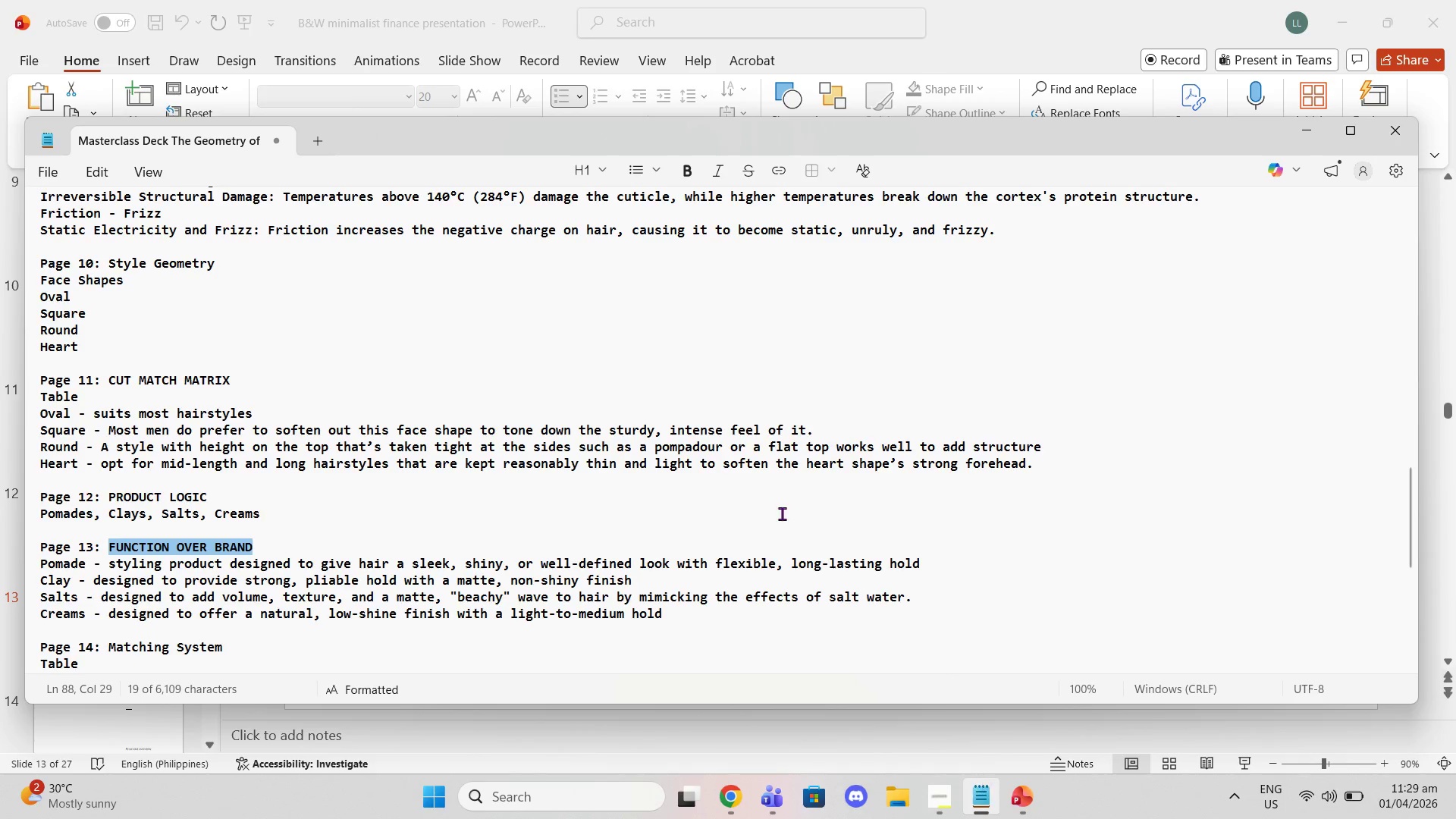 
scroll: coordinate [664, 464], scroll_direction: down, amount: 5.0
 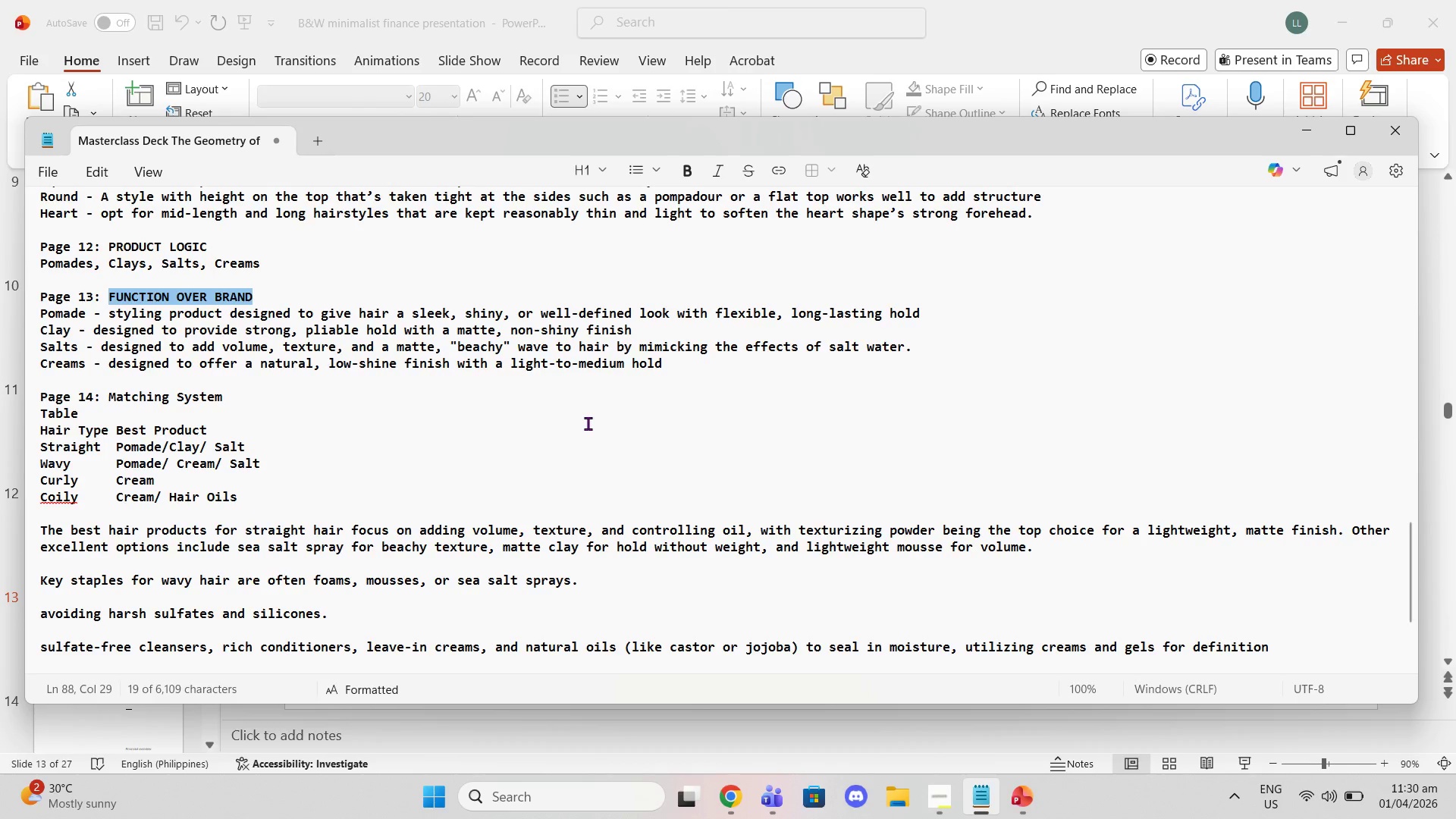 
wait(59.42)
 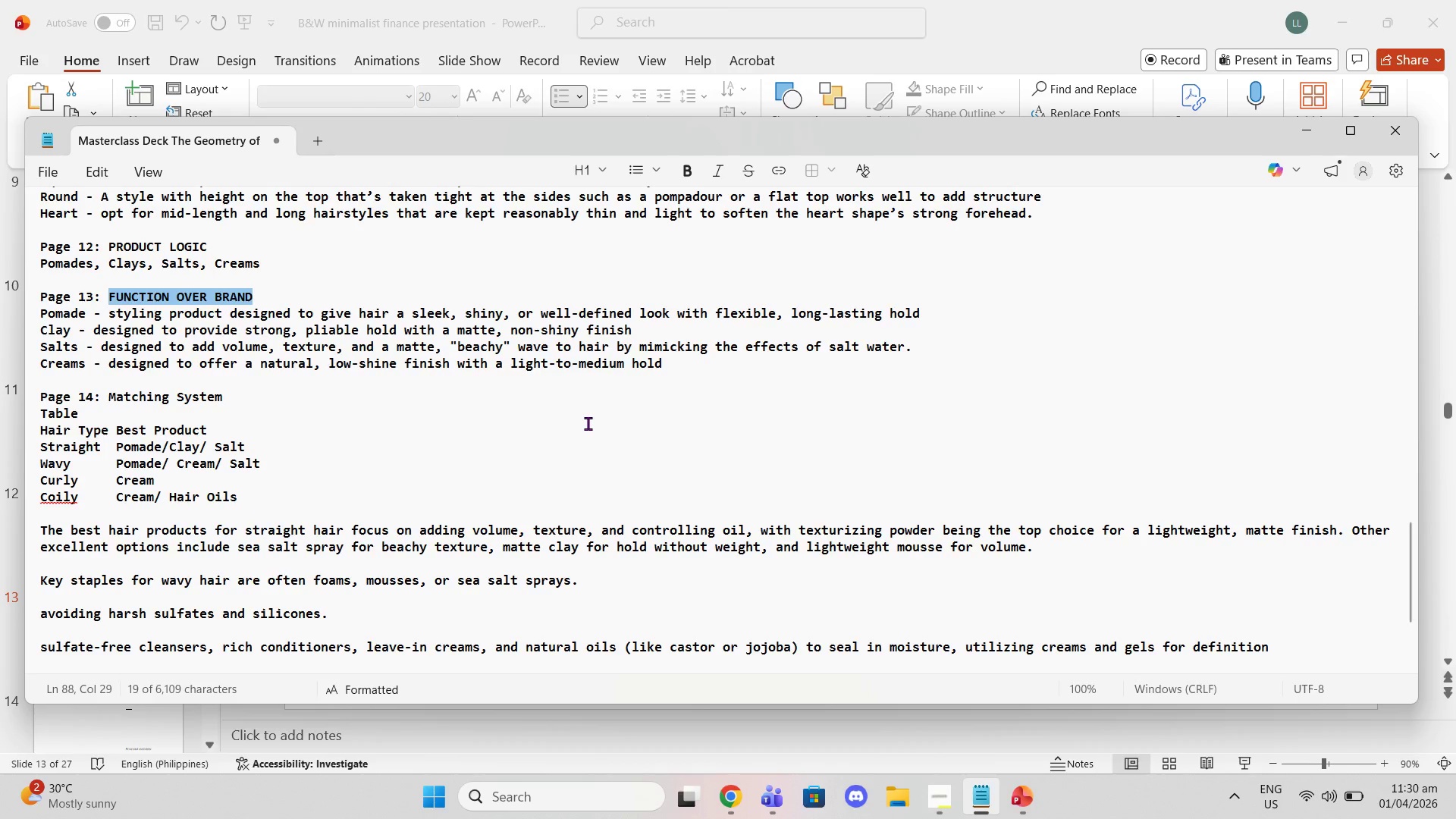 
left_click_drag(start_coordinate=[234, 398], to_coordinate=[102, 400])
 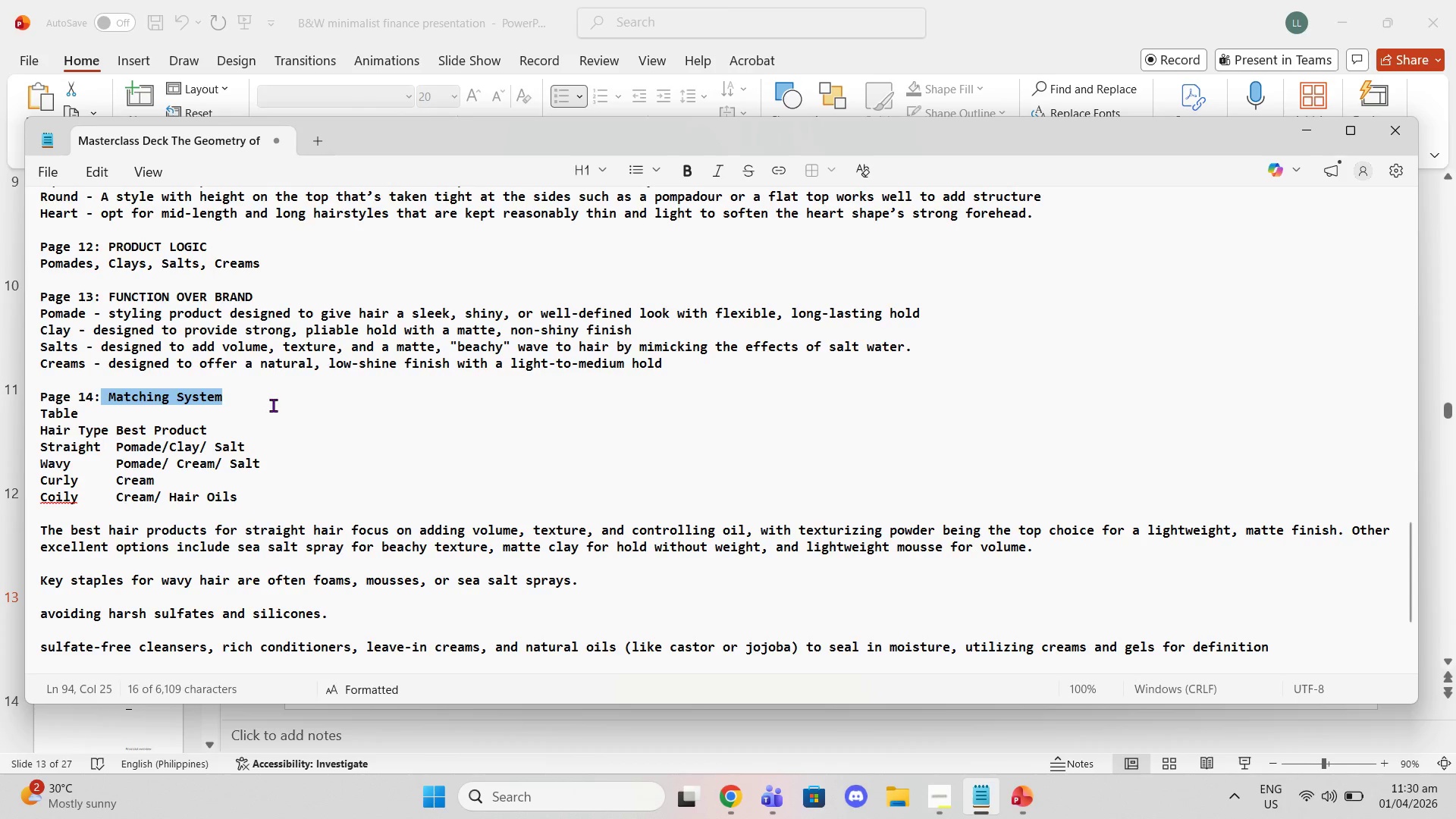 
wait(7.23)
 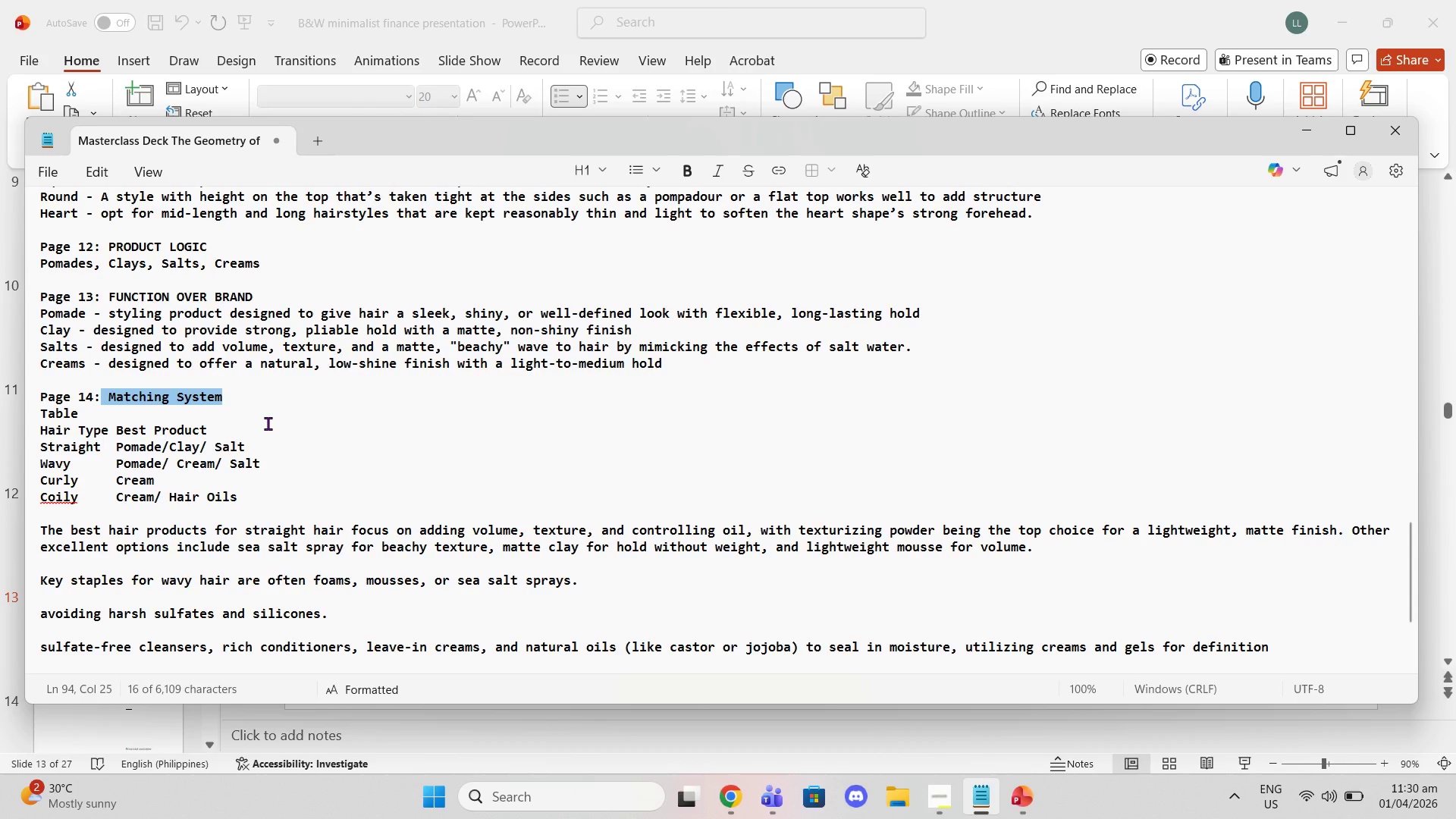 
key(Control+C)
 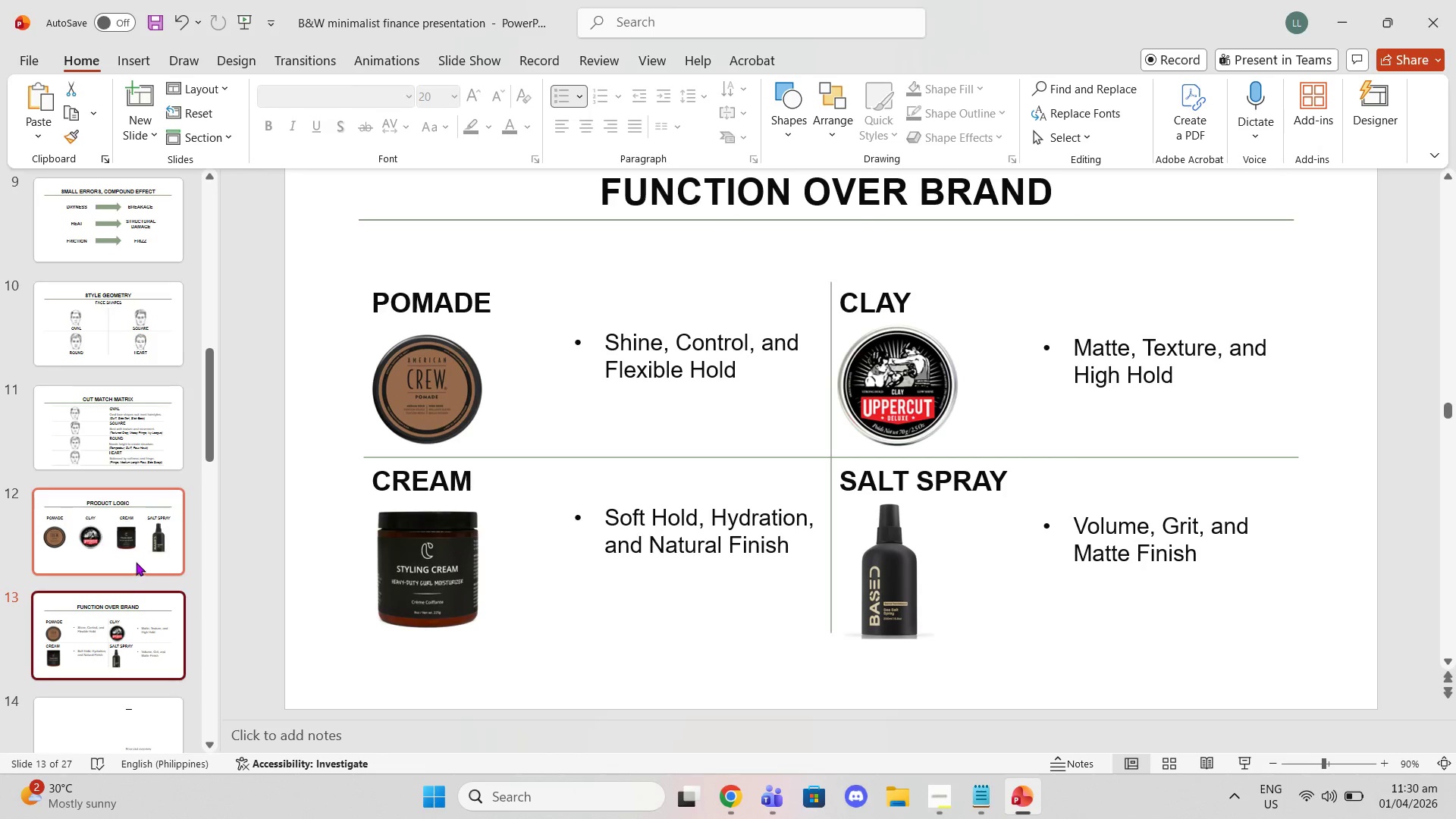 
right_click([136, 552])
 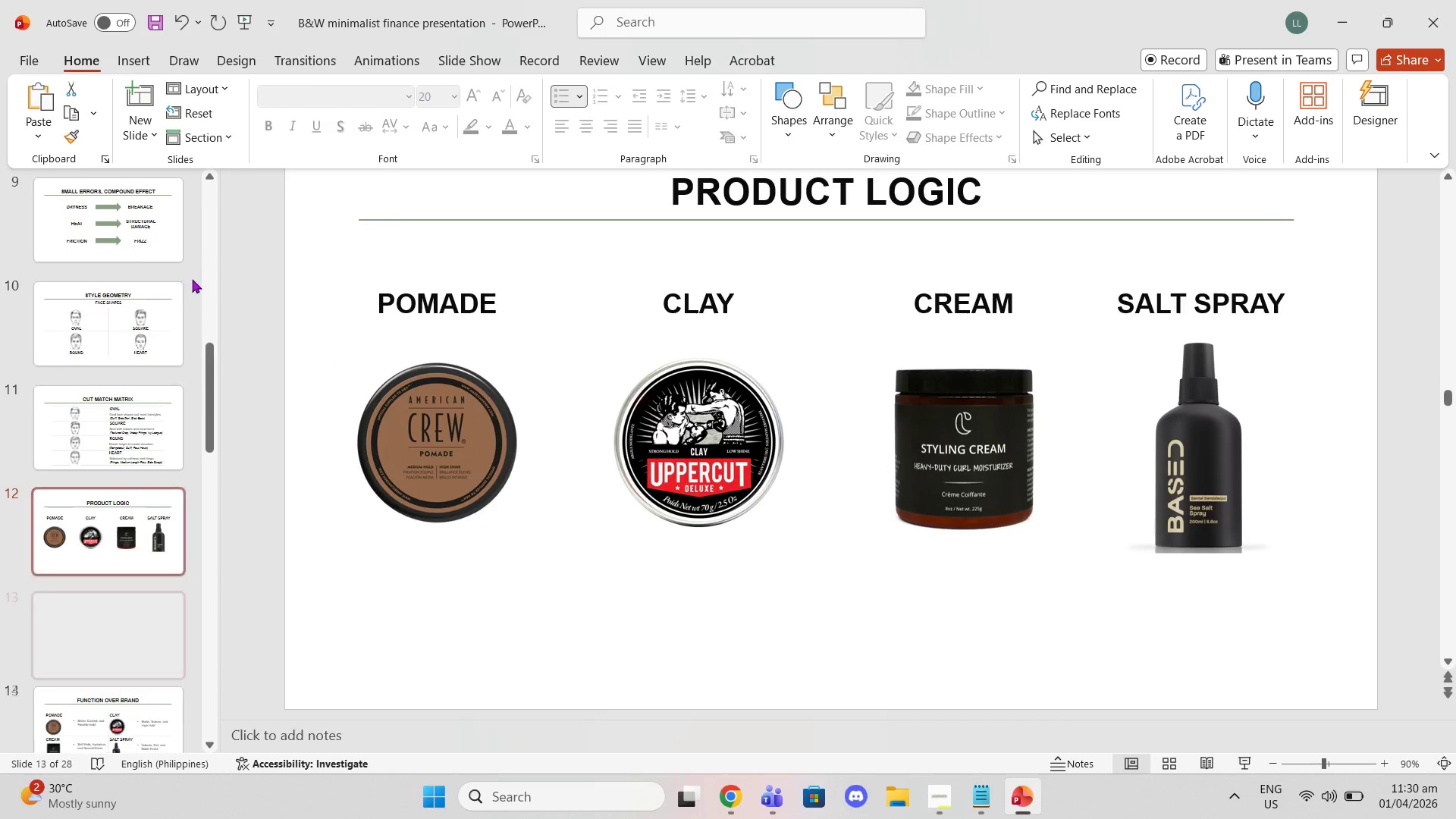 
scroll: coordinate [105, 599], scroll_direction: down, amount: 2.0
 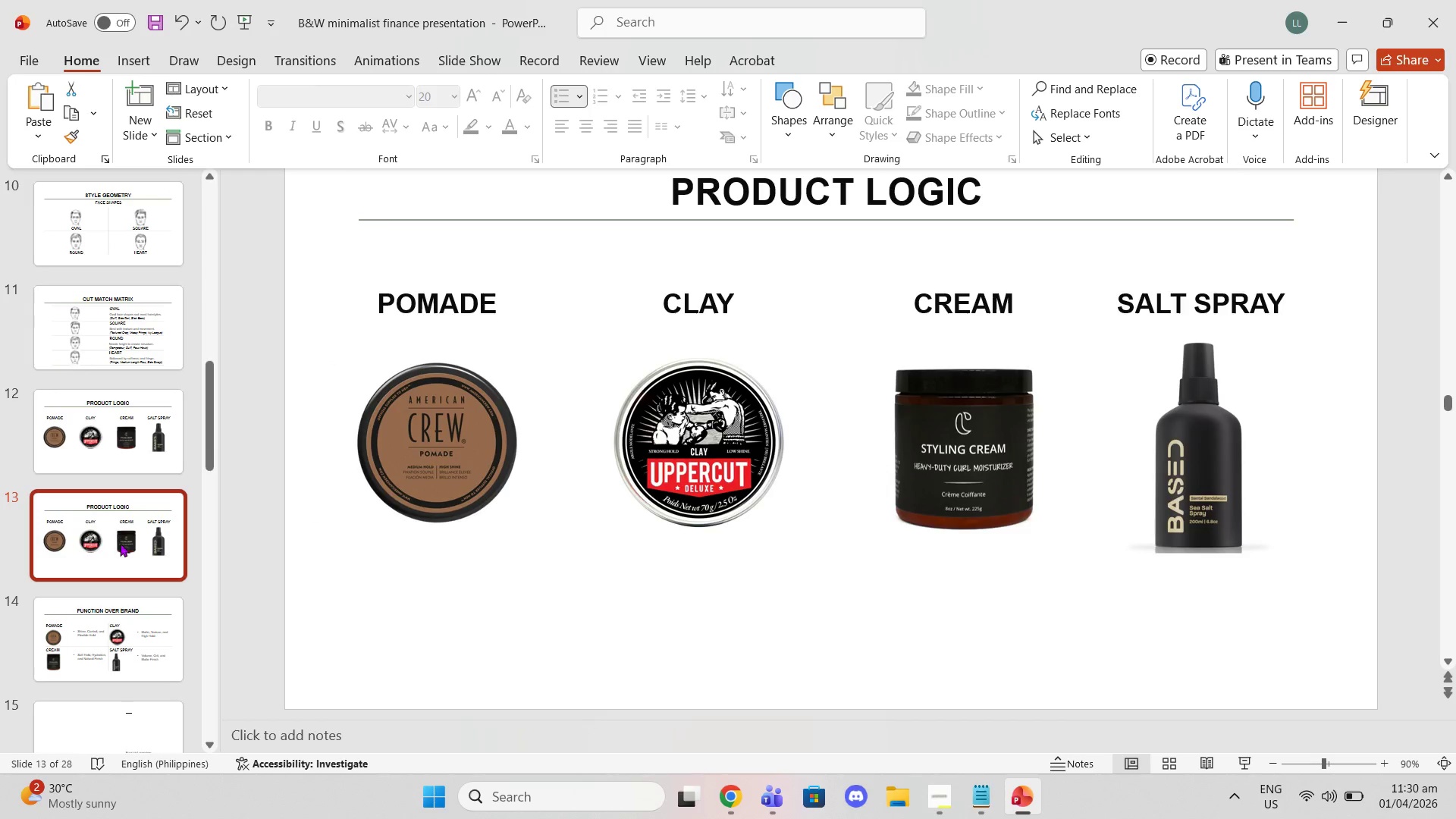 
left_click_drag(start_coordinate=[121, 546], to_coordinate=[121, 654])
 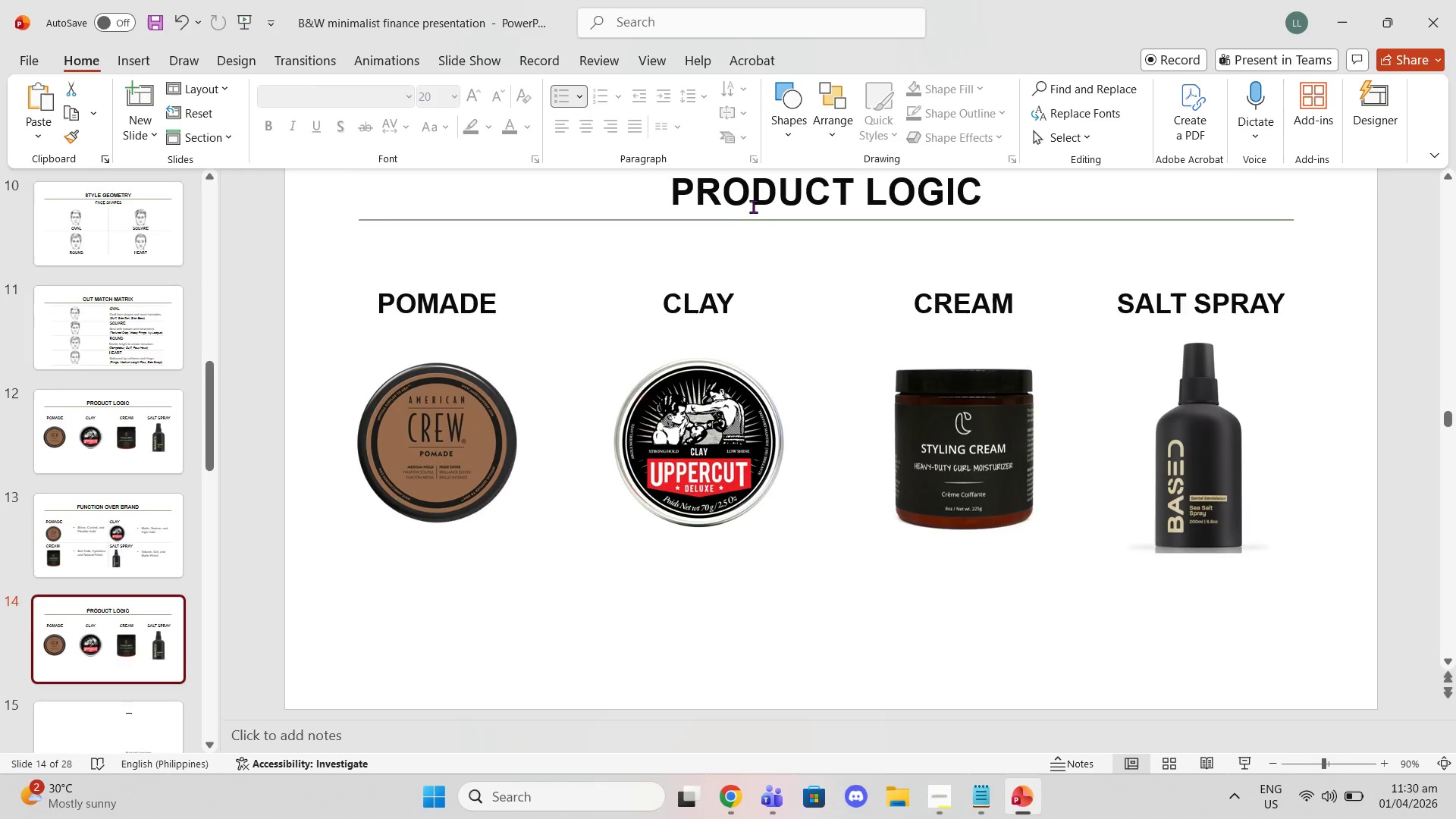 
scroll: coordinate [760, 231], scroll_direction: up, amount: 1.0
 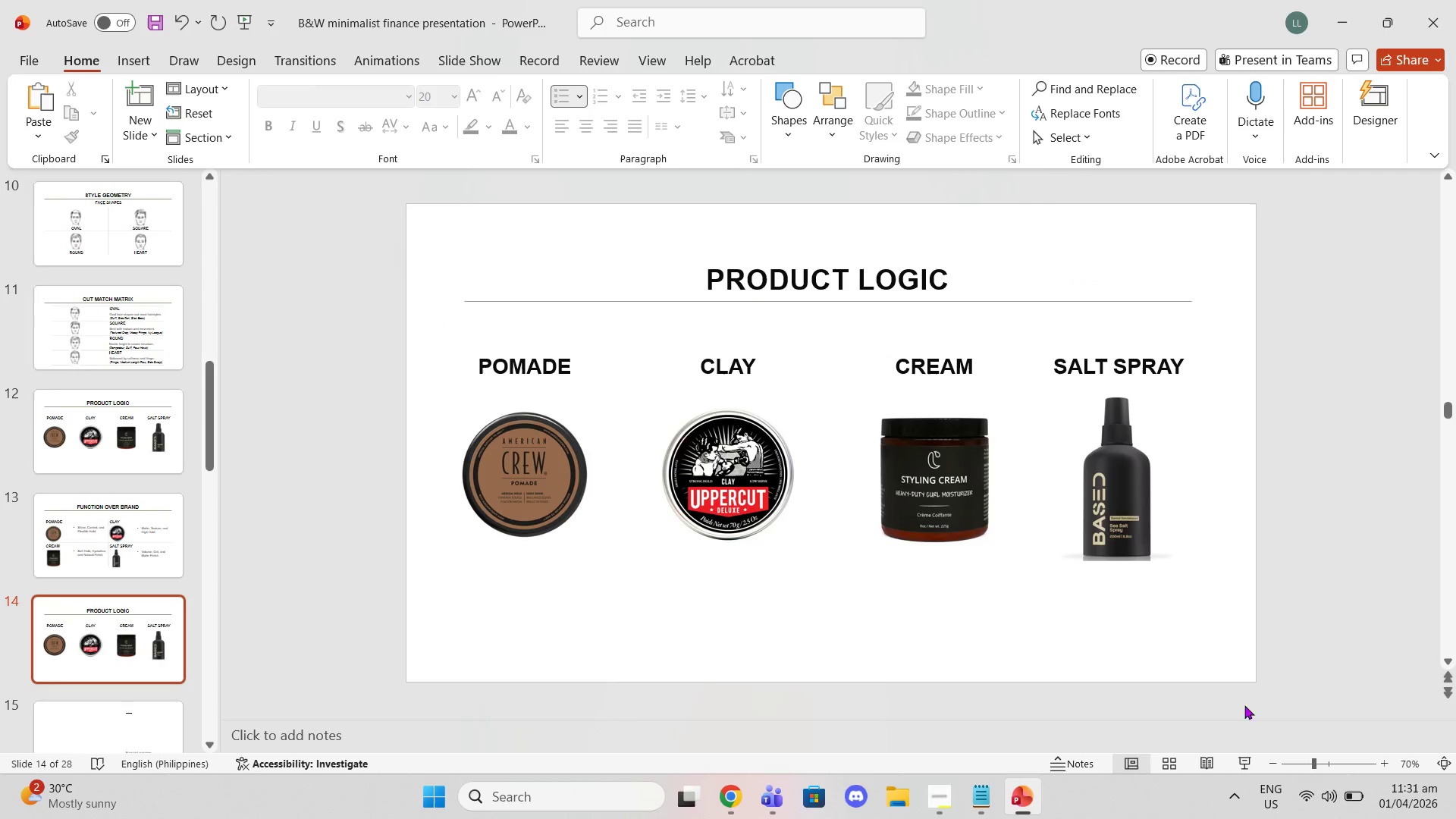 
double_click([855, 280])
 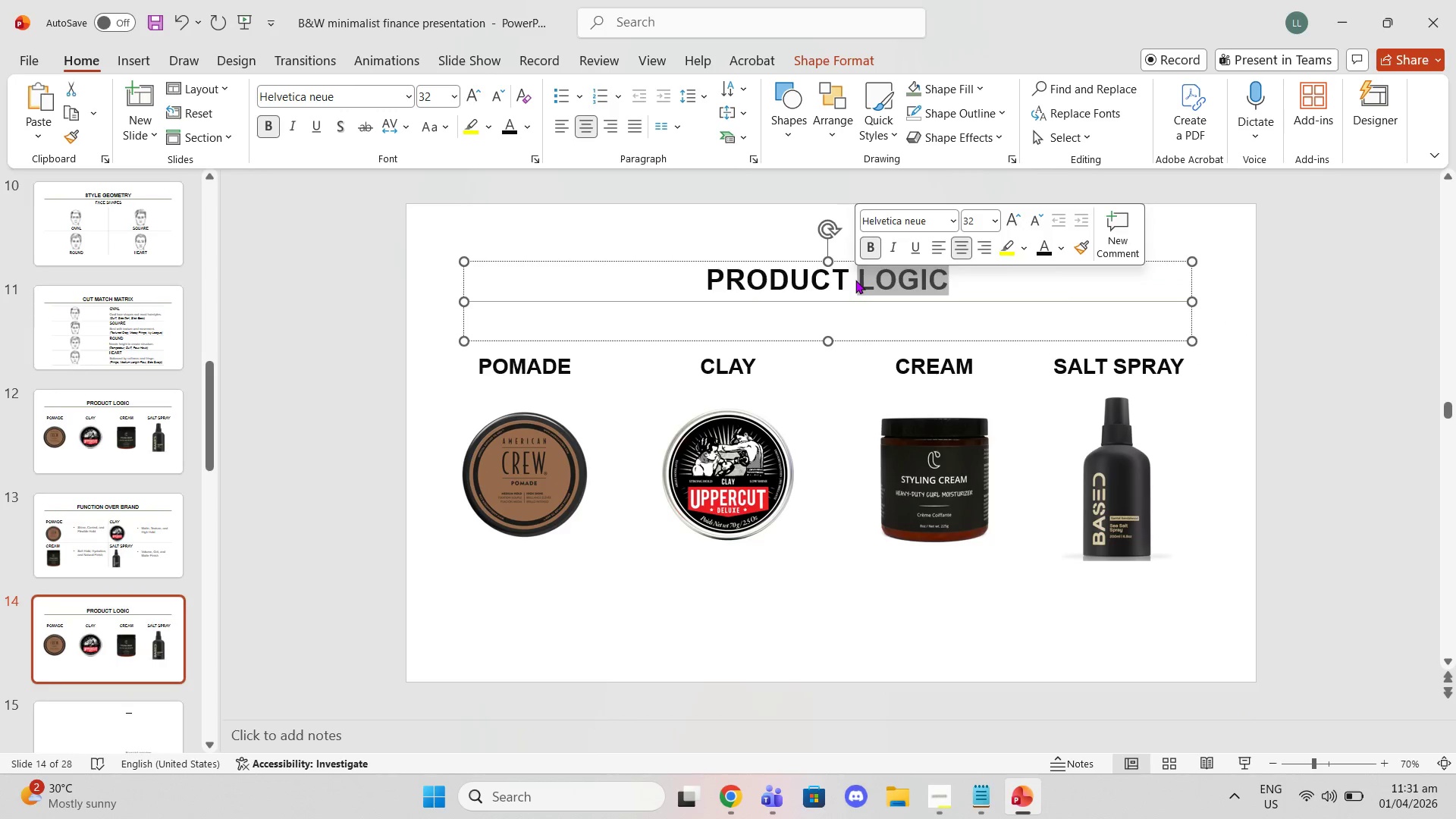 
triple_click([855, 280])
 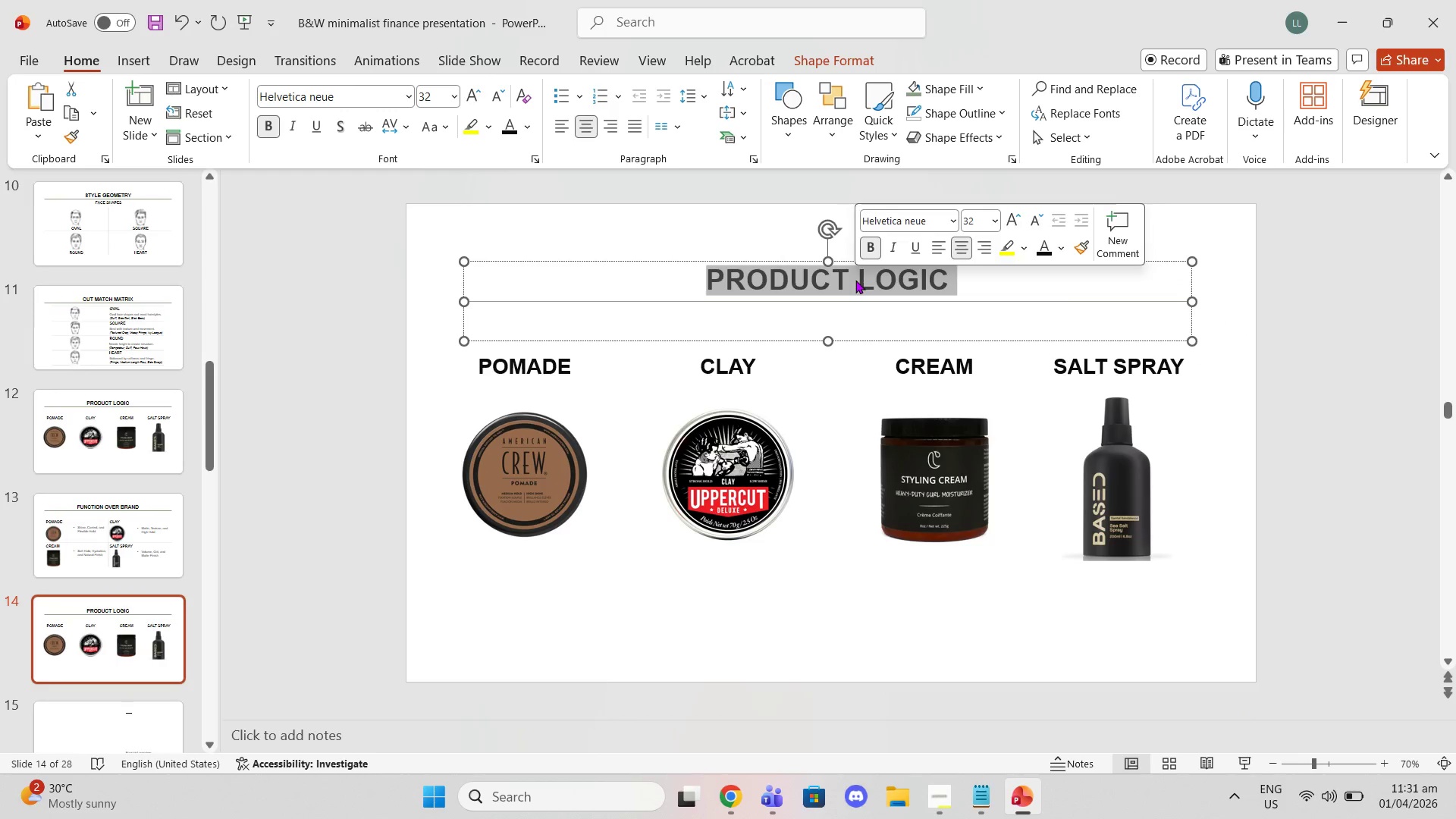 
triple_click([855, 280])
 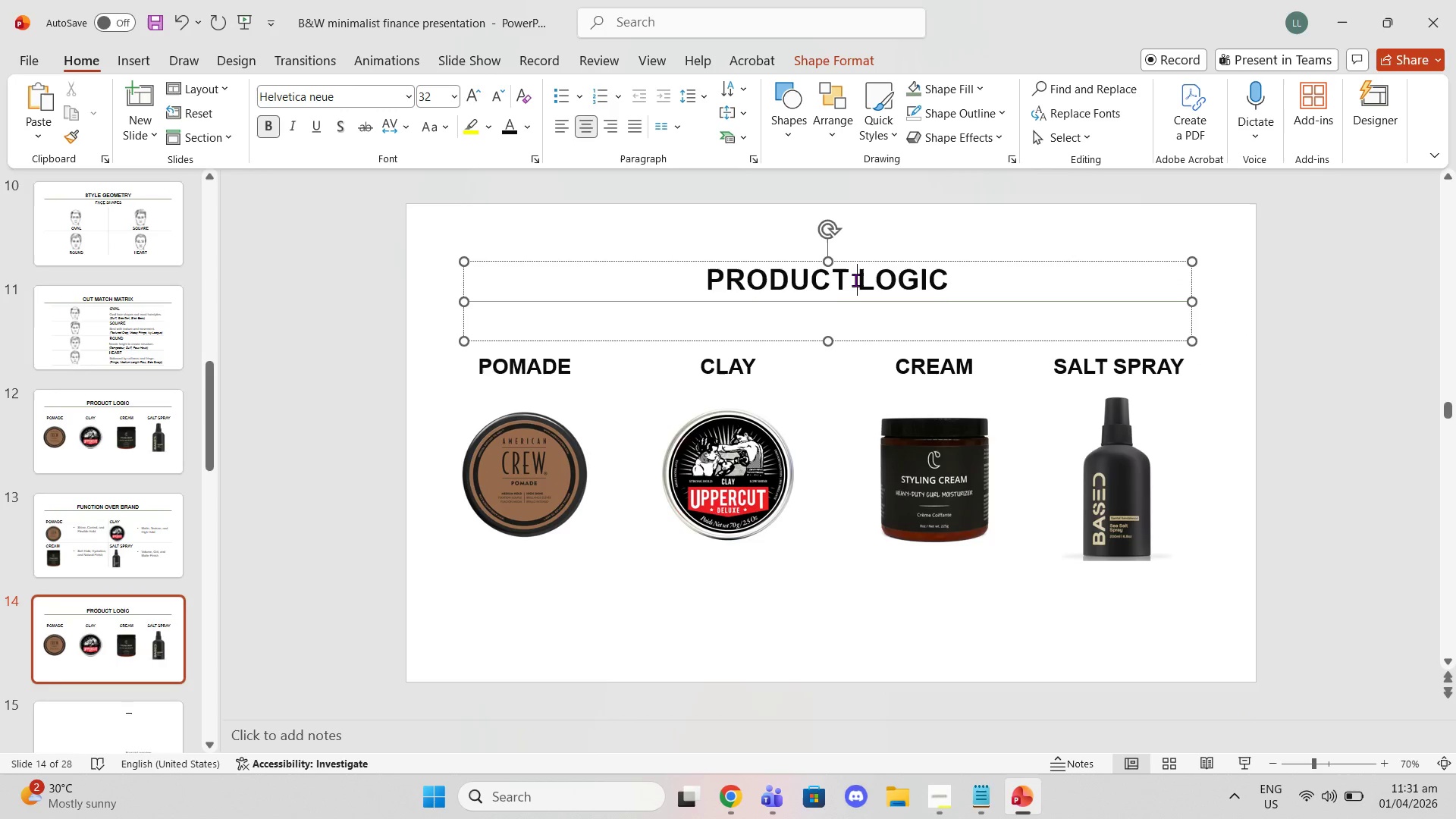 
double_click([855, 280])
 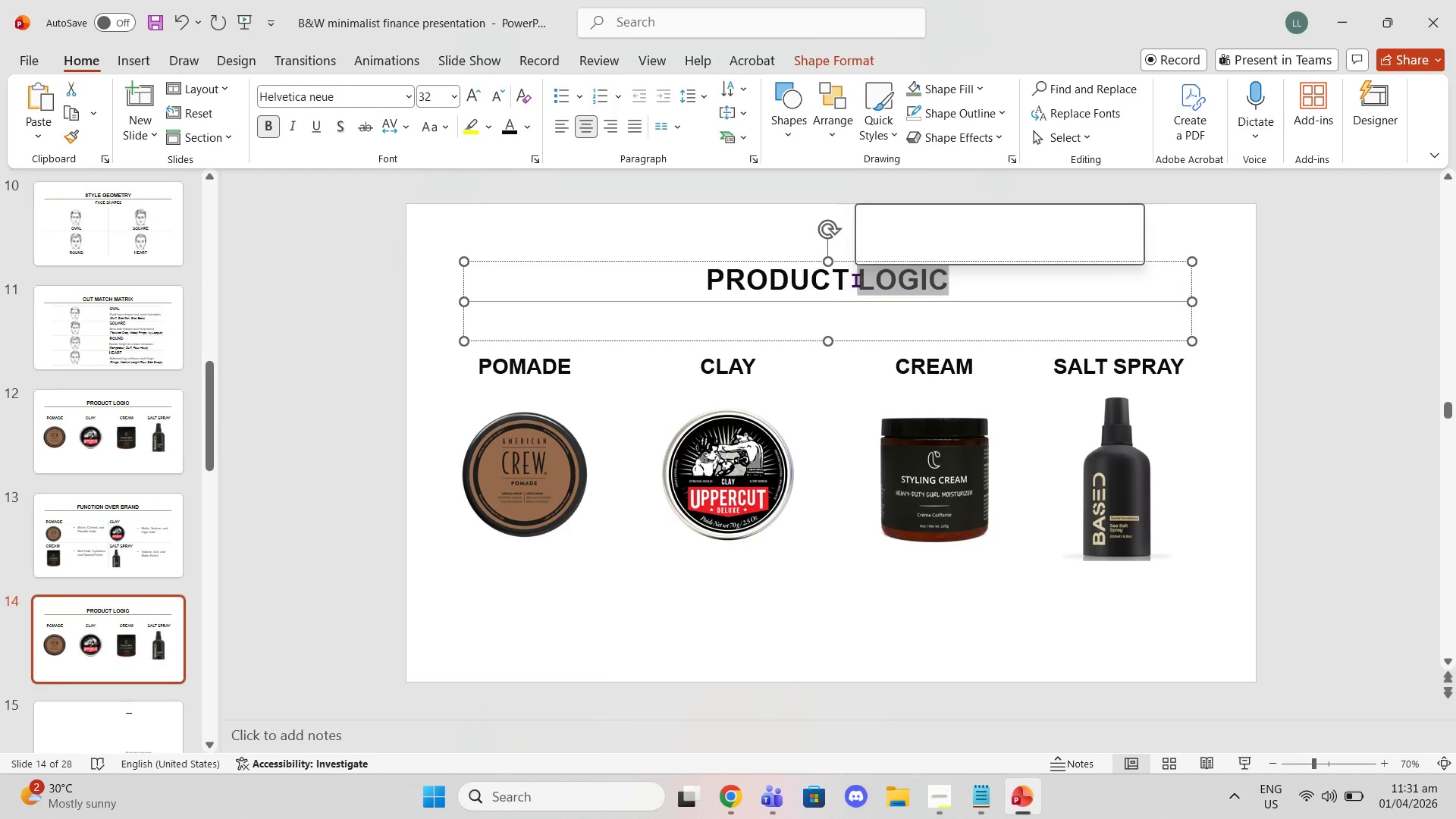 
triple_click([855, 280])
 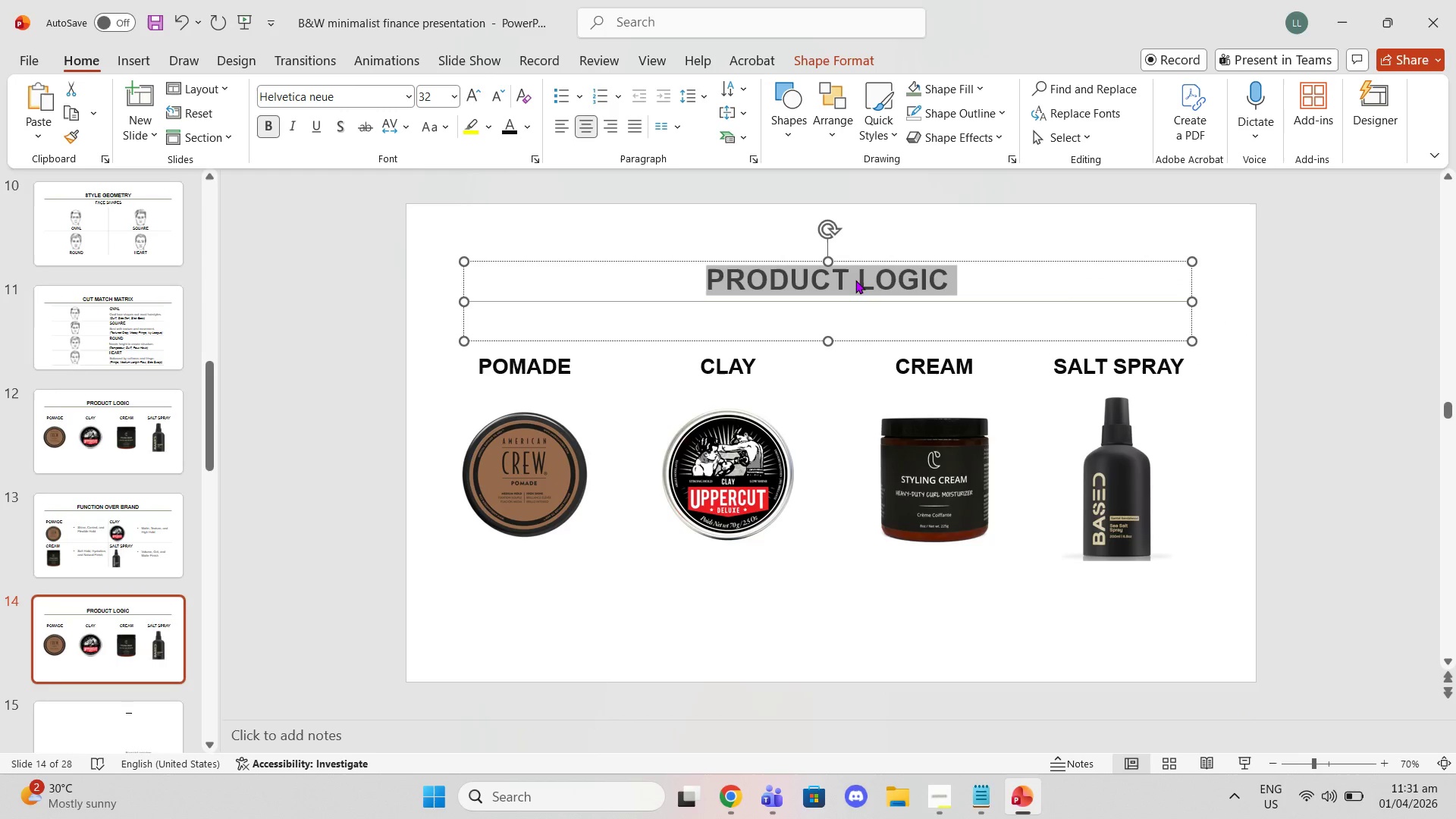 
key(Control+Shift+V)
 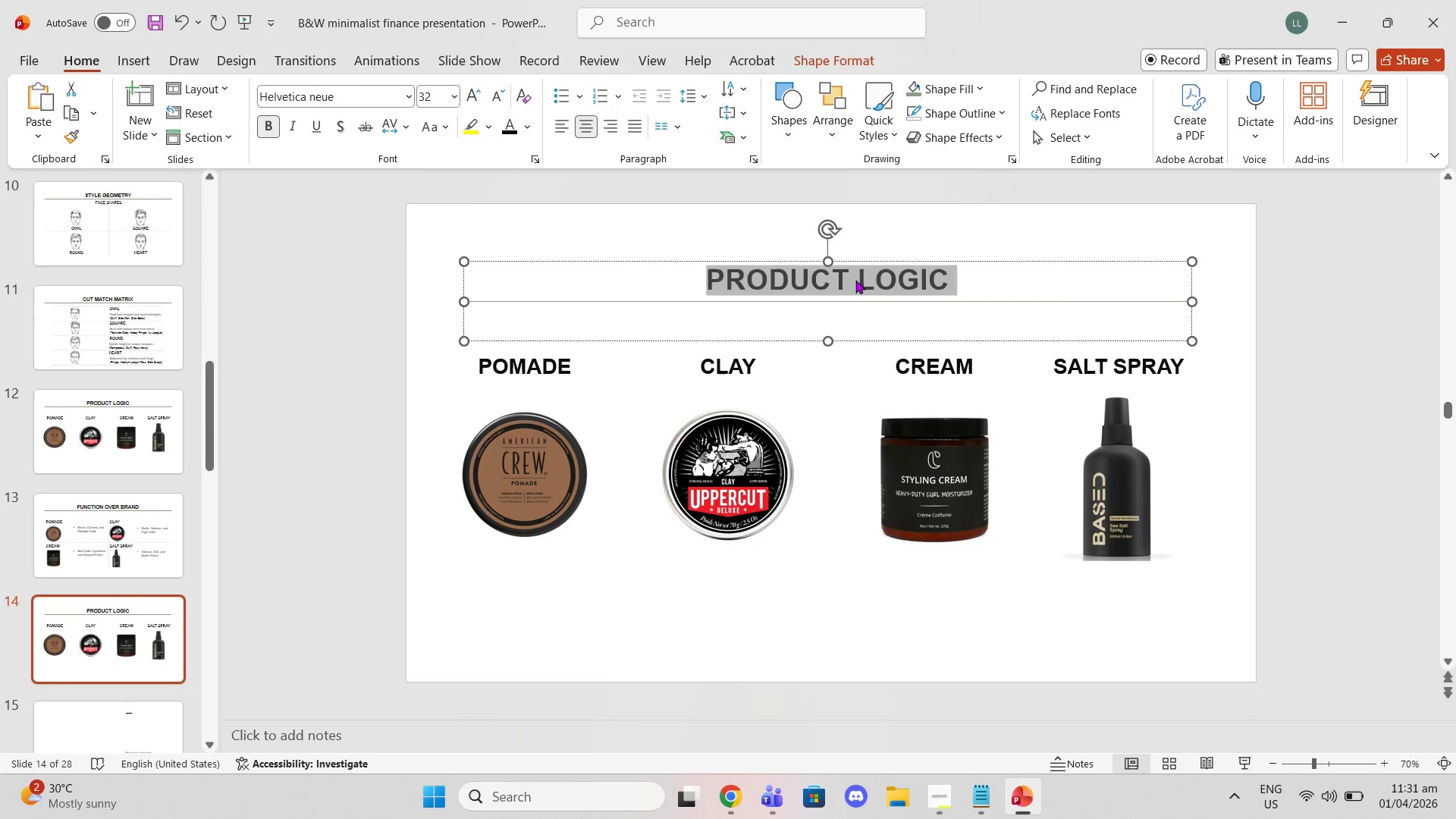 
key(Control+V)
 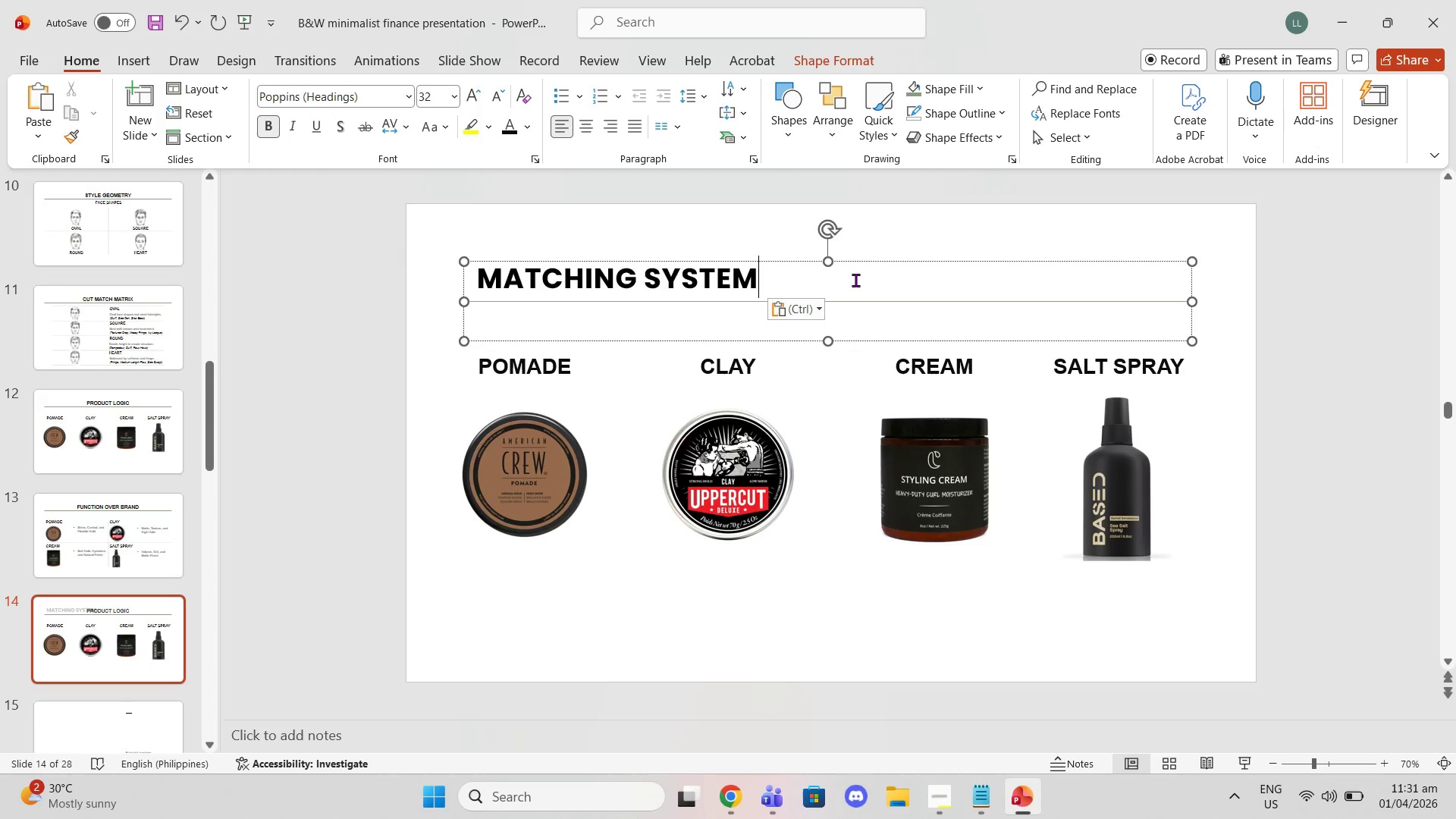 
key(Control+ControlLeft)
 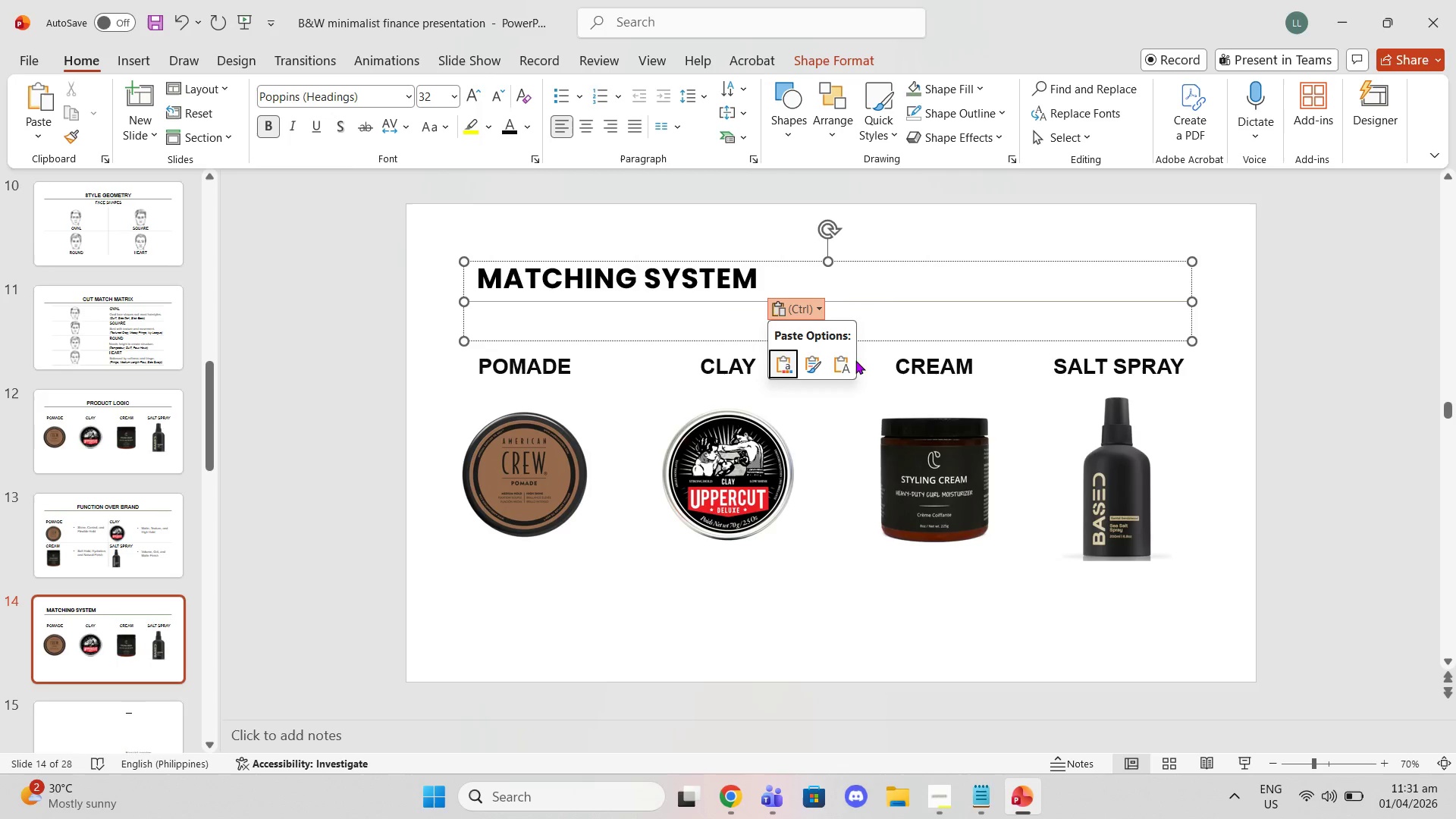 
left_click([848, 358])
 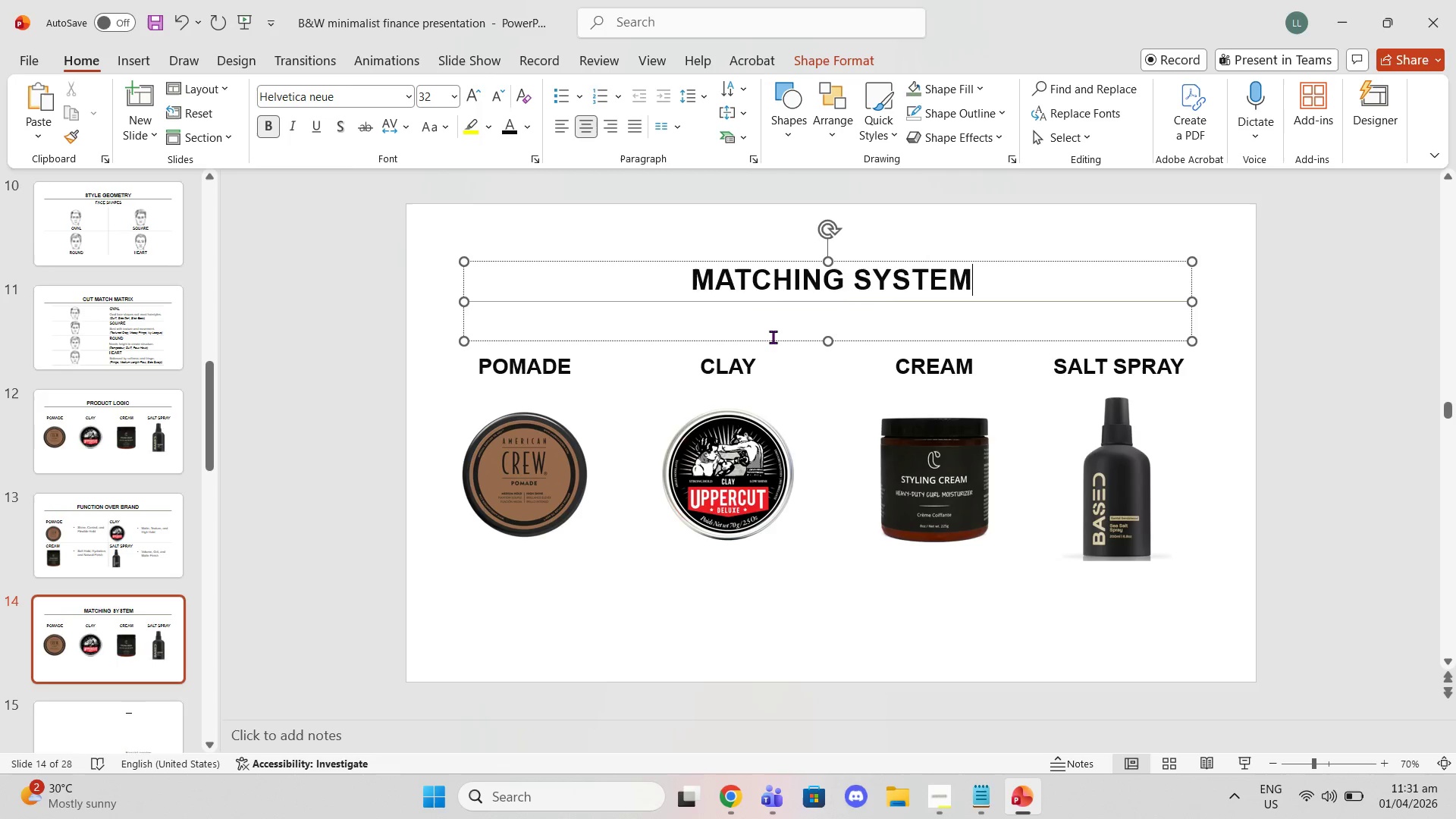 
wait(6.06)
 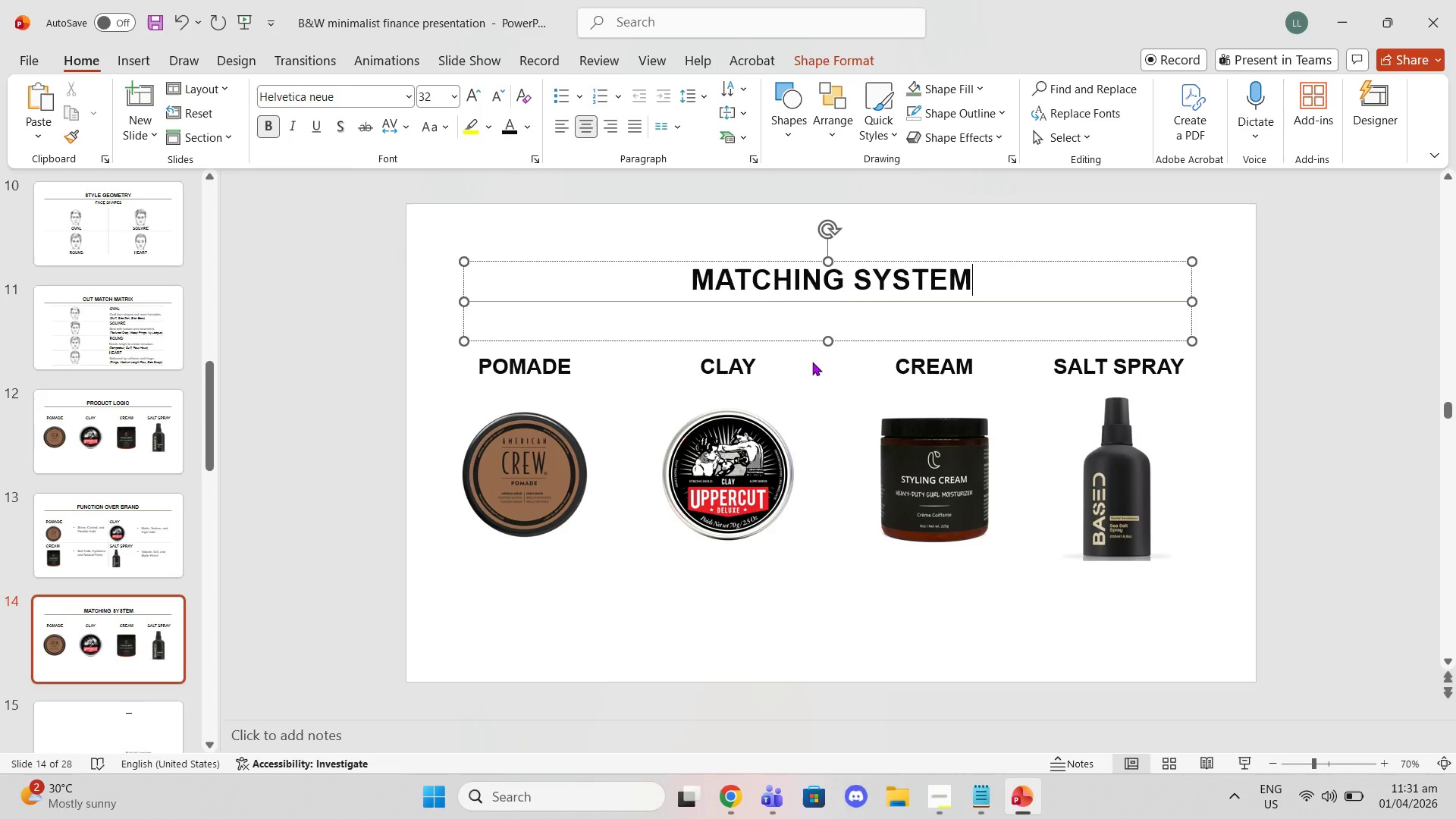 
left_click([983, 792])
 